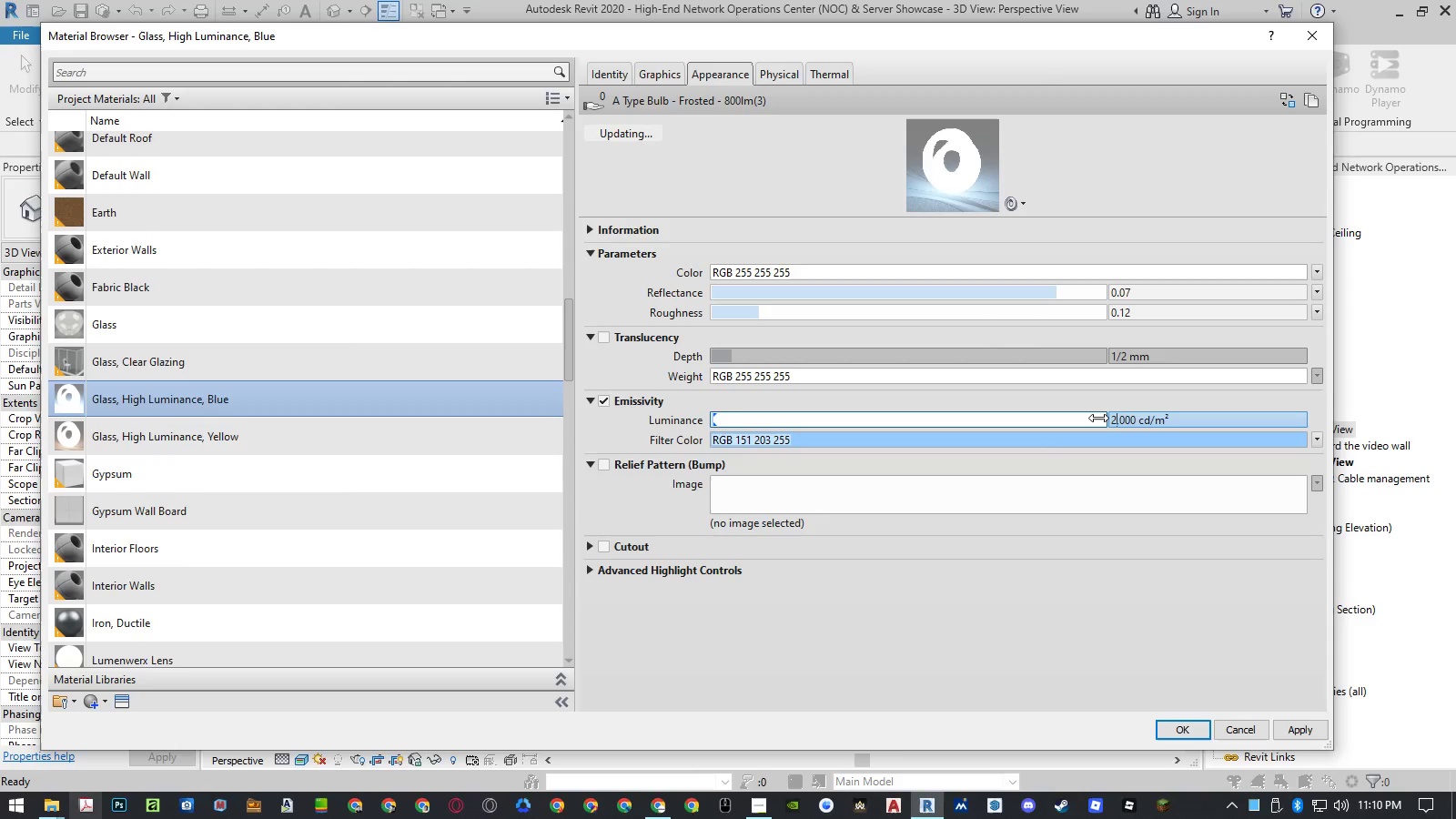 
key(NumpadEnter)
 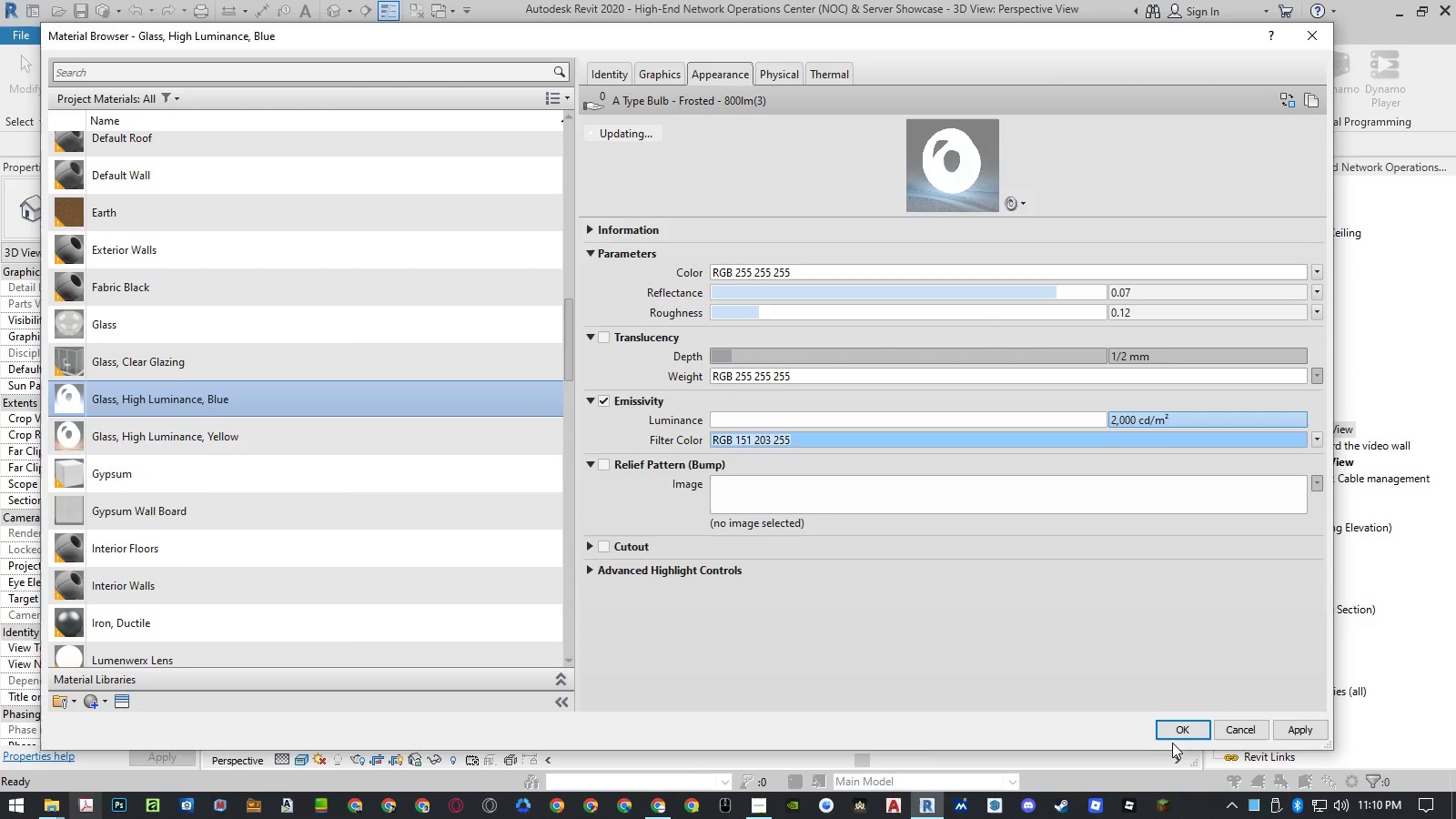 
left_click([1176, 731])
 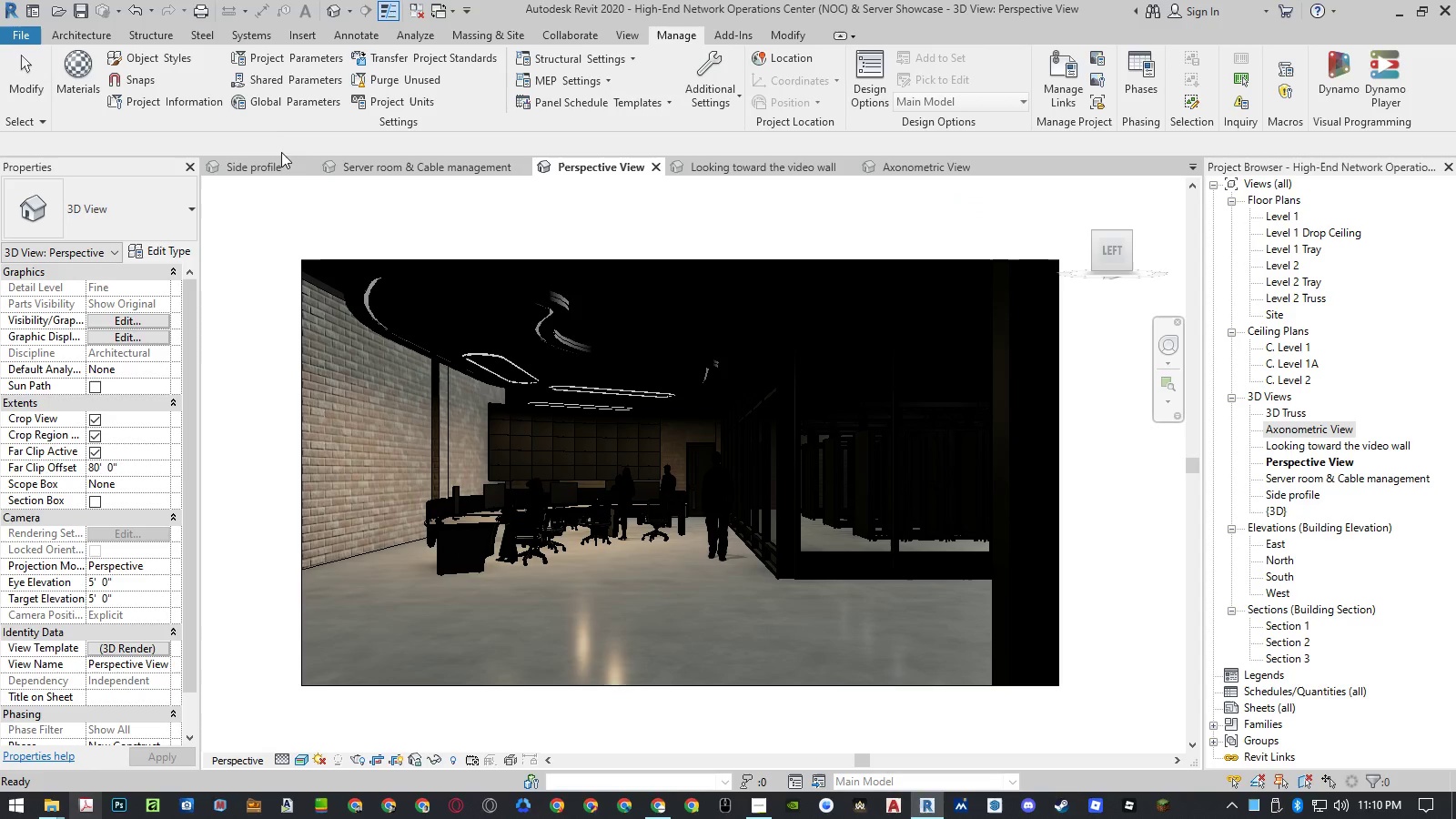 
left_click([272, 162])
 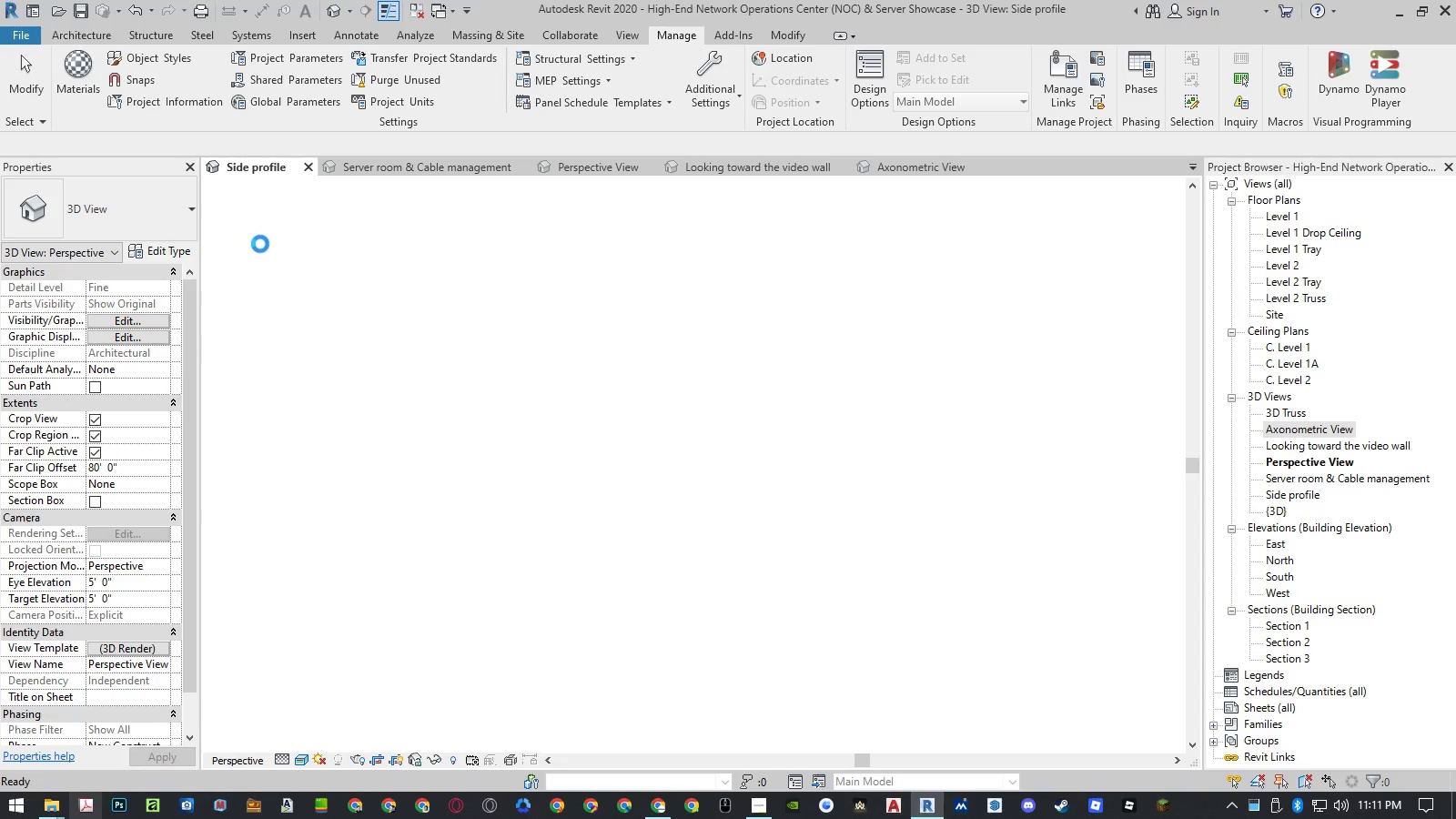 
wait(6.08)
 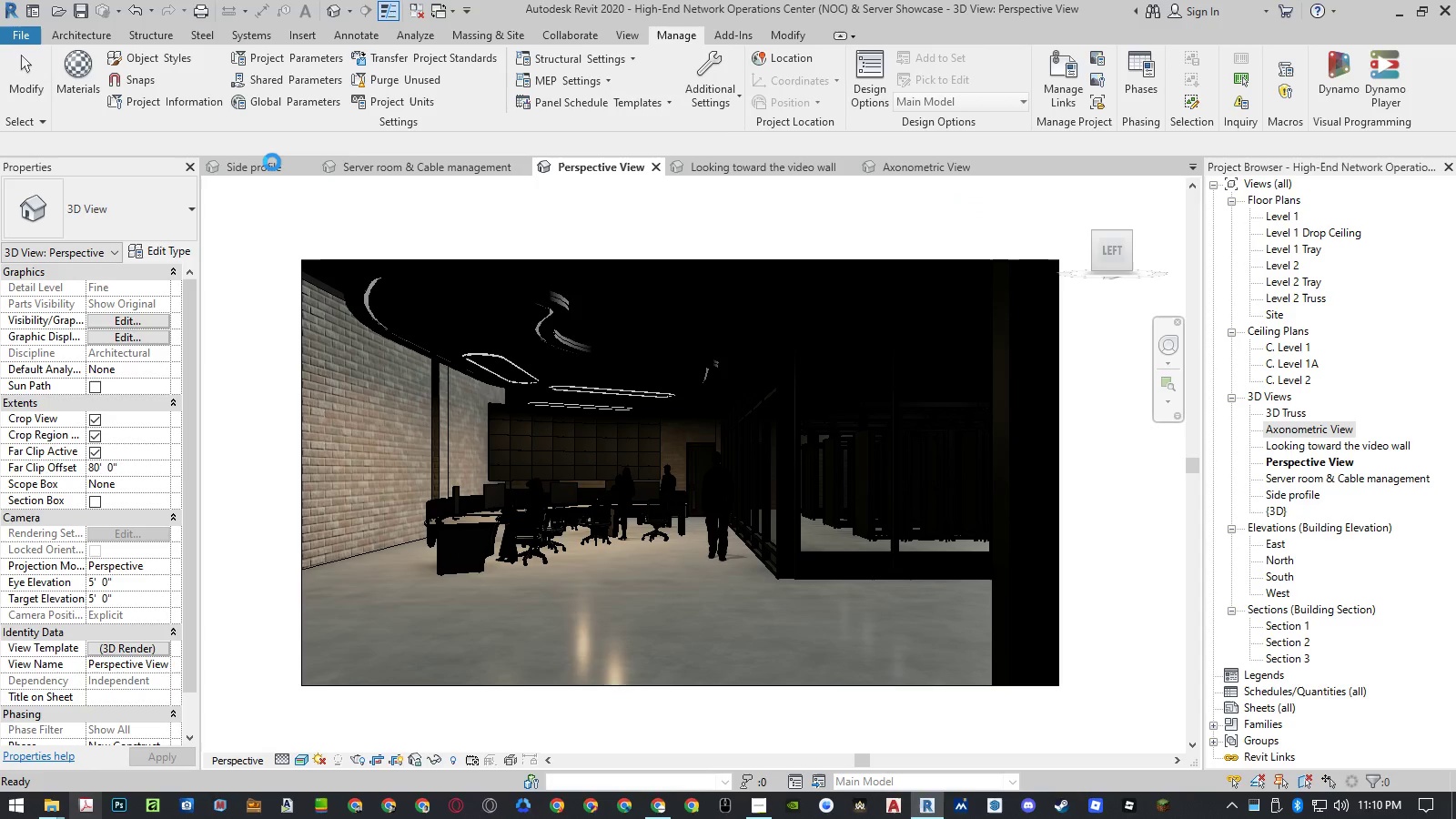 
left_click([264, 283])
 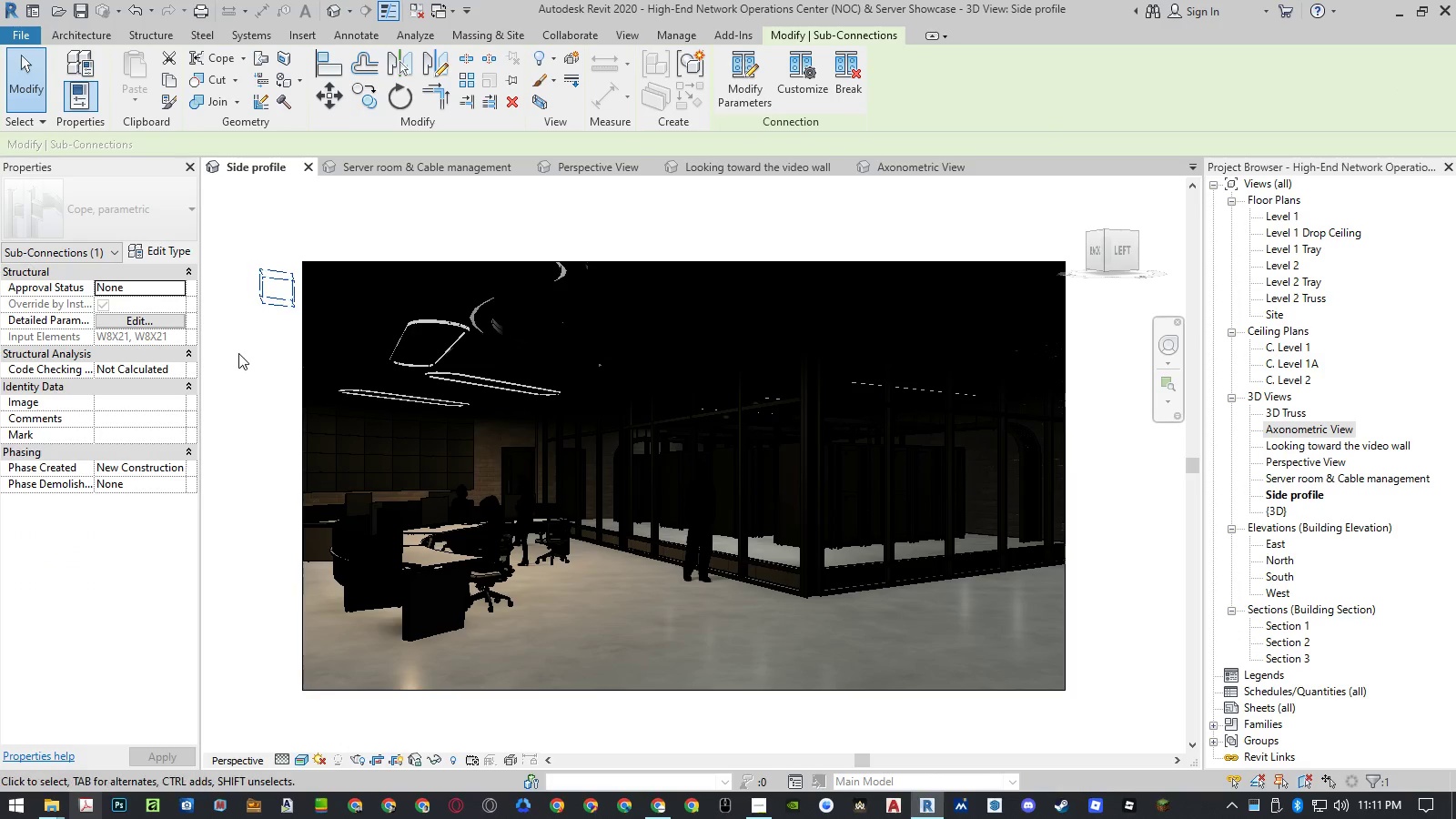 
left_click([242, 362])
 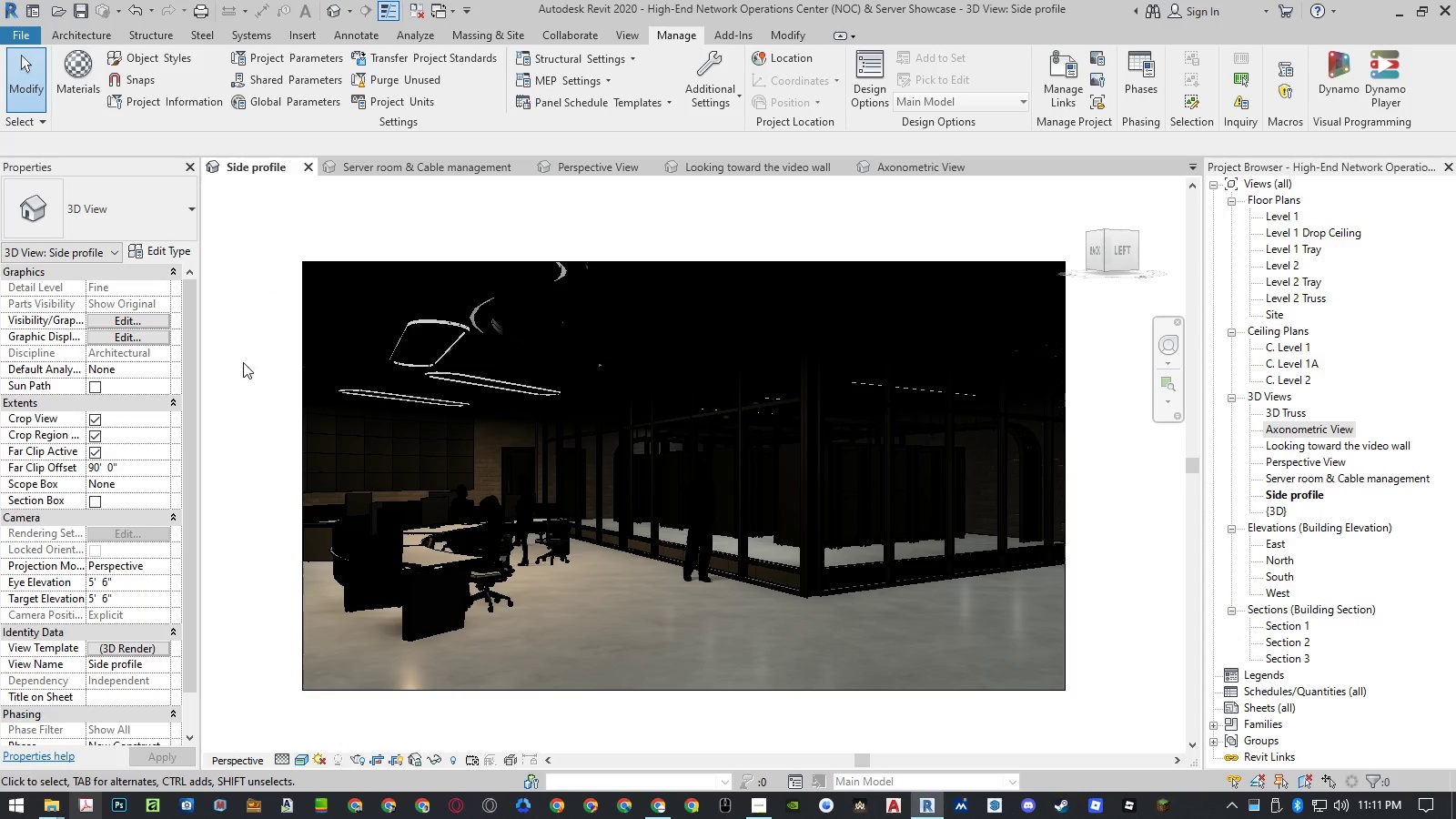 
type(rr)
 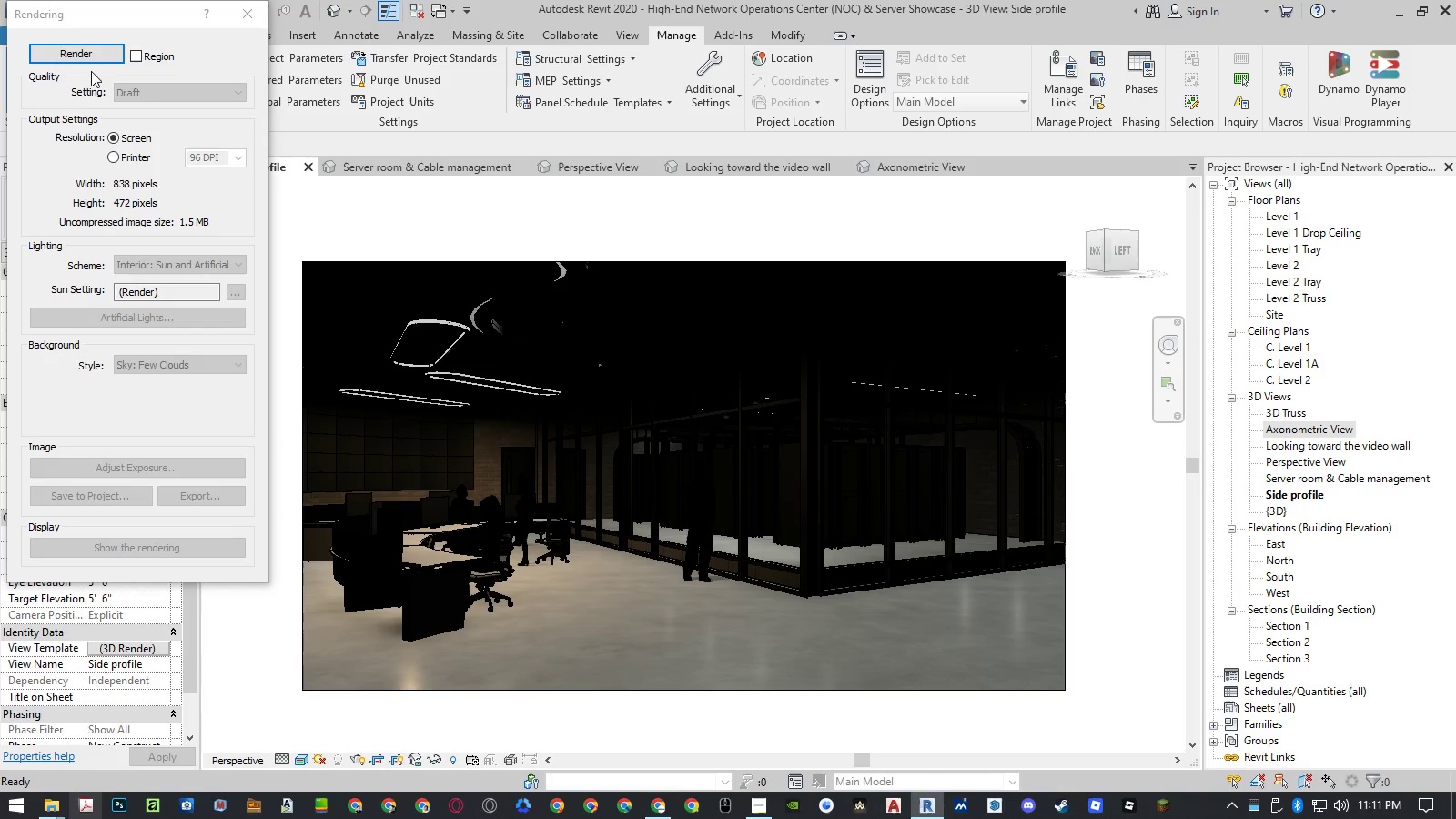 
left_click([86, 57])
 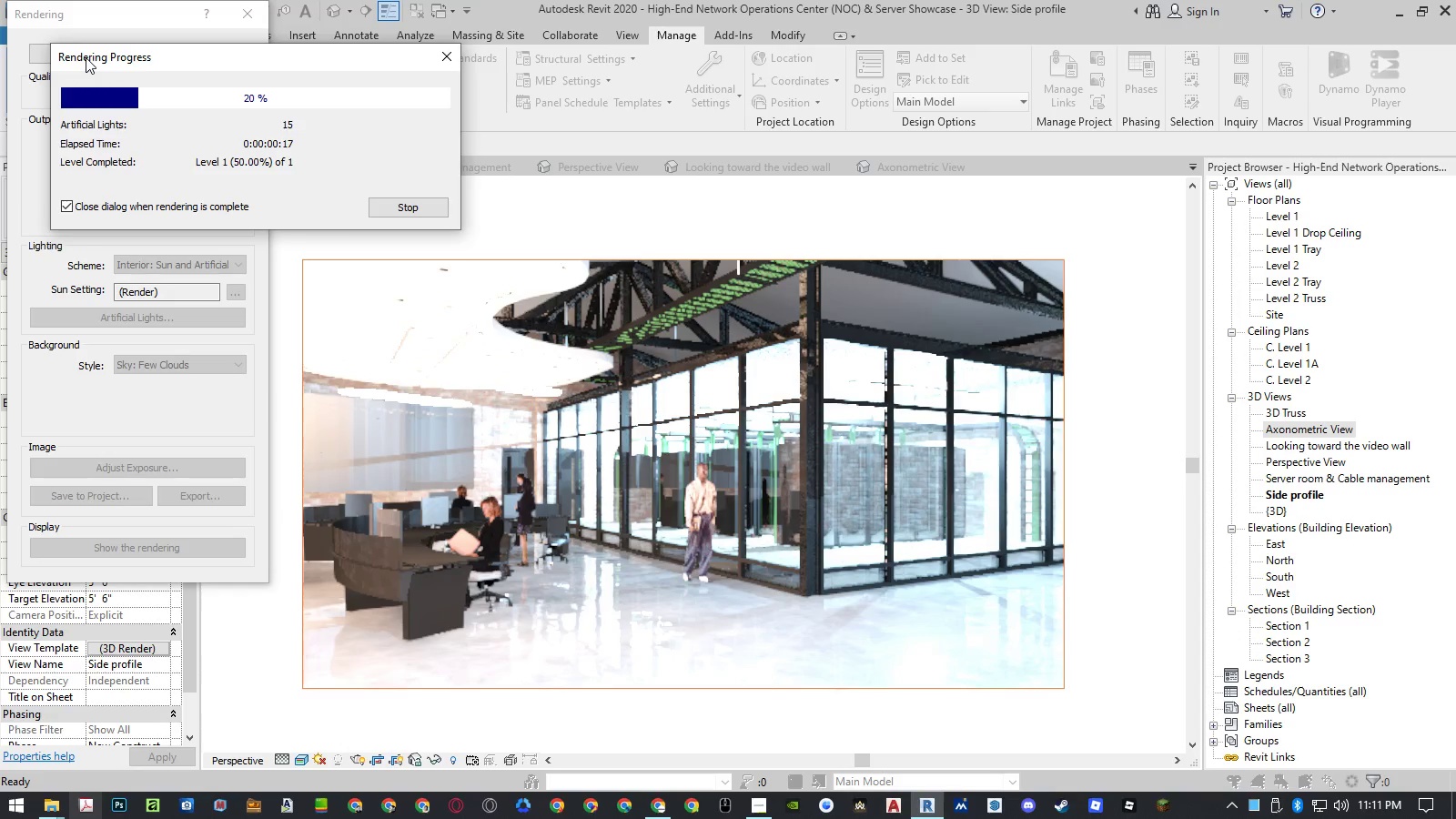 
wait(22.59)
 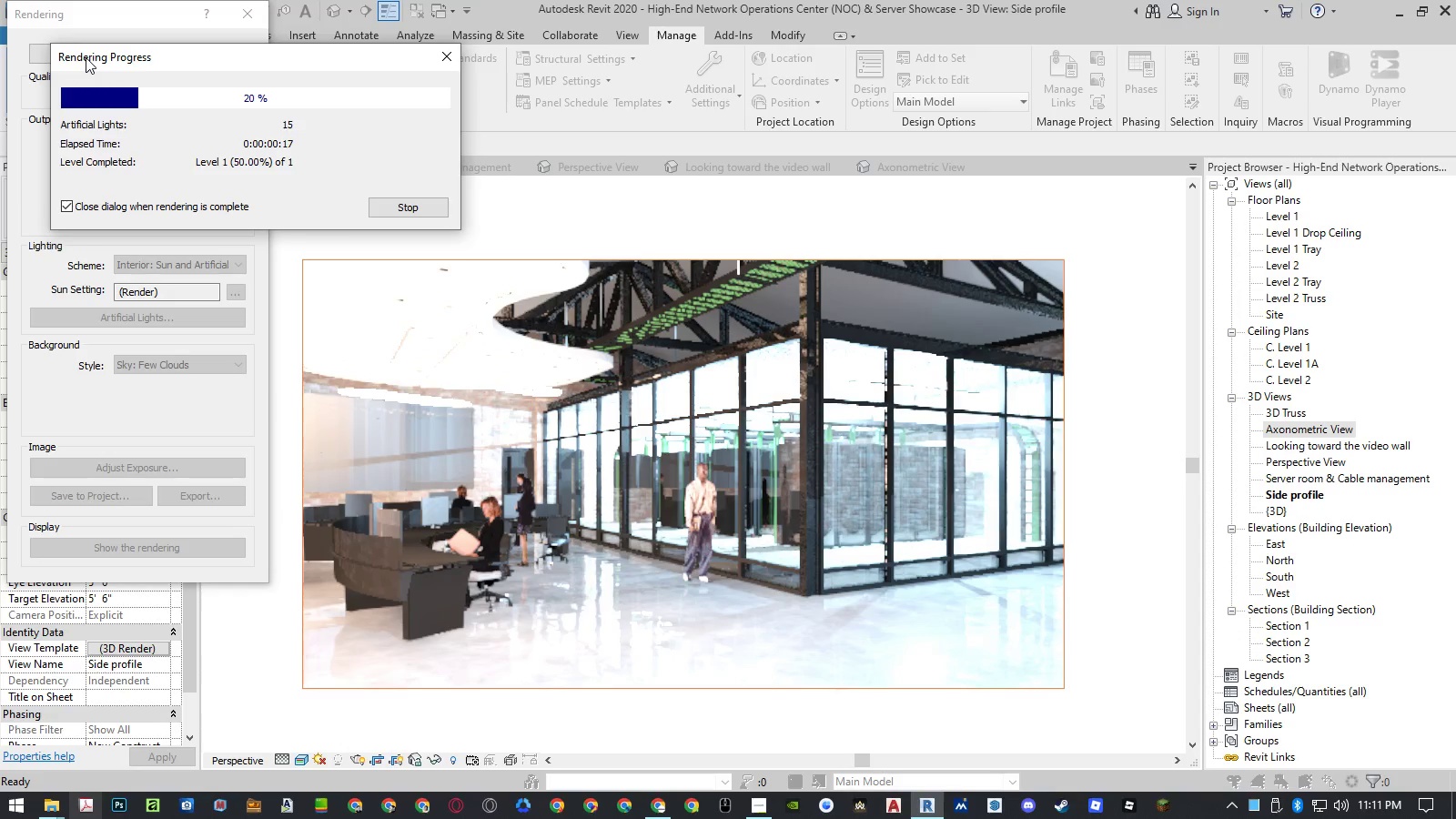 
left_click([235, 16])
 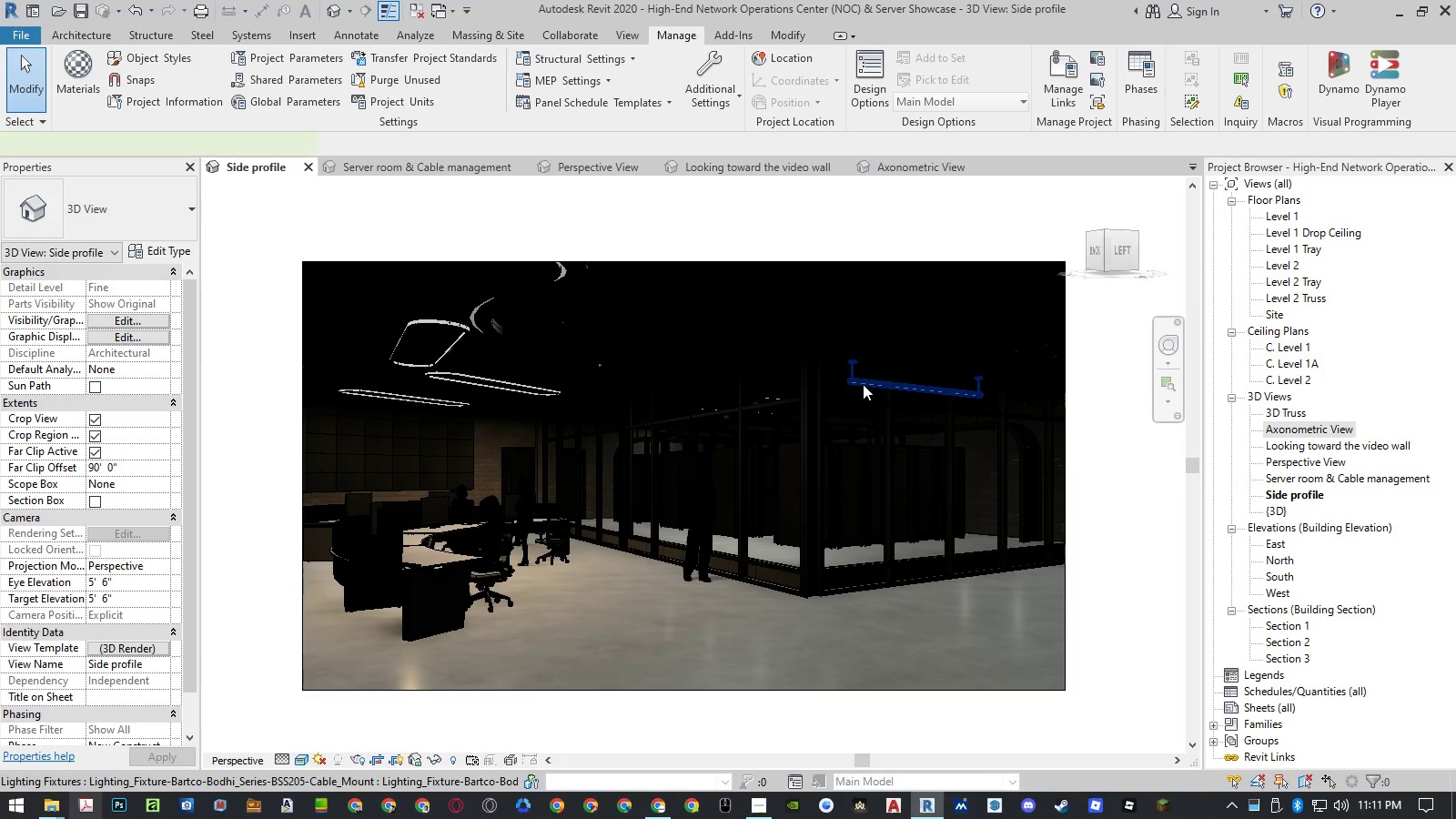 
wait(6.91)
 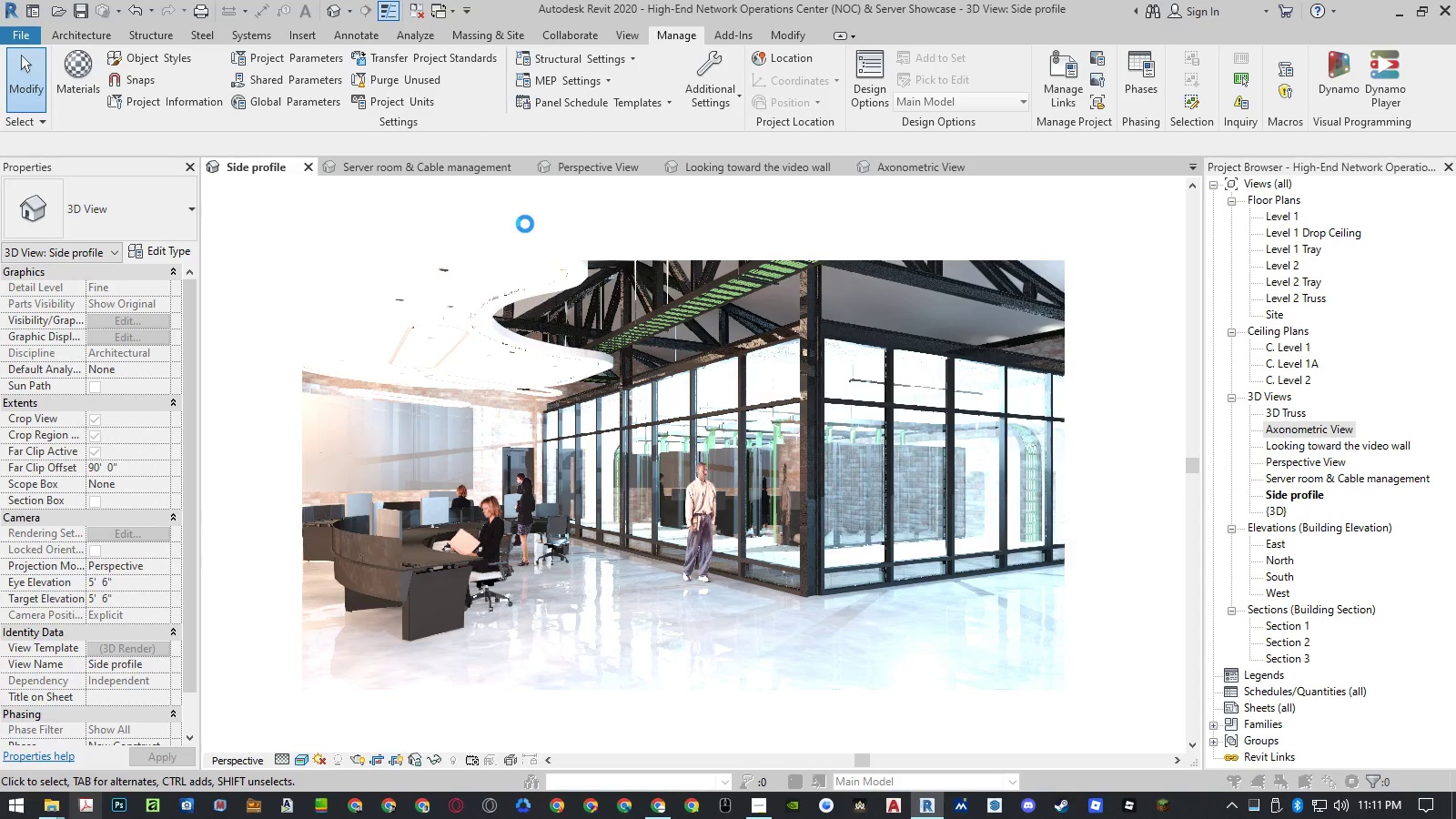 
left_click([728, 88])
 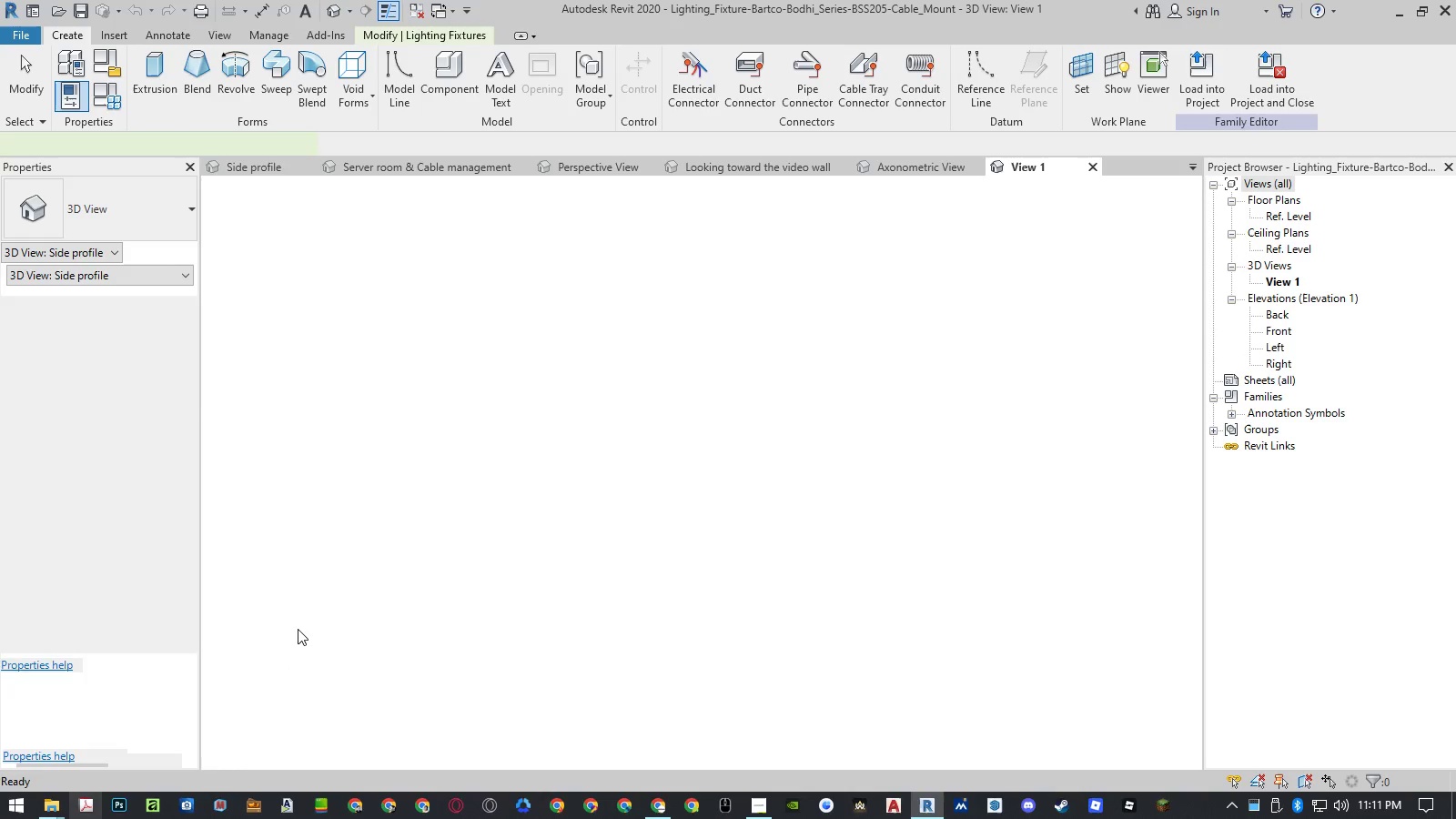 
wait(5.92)
 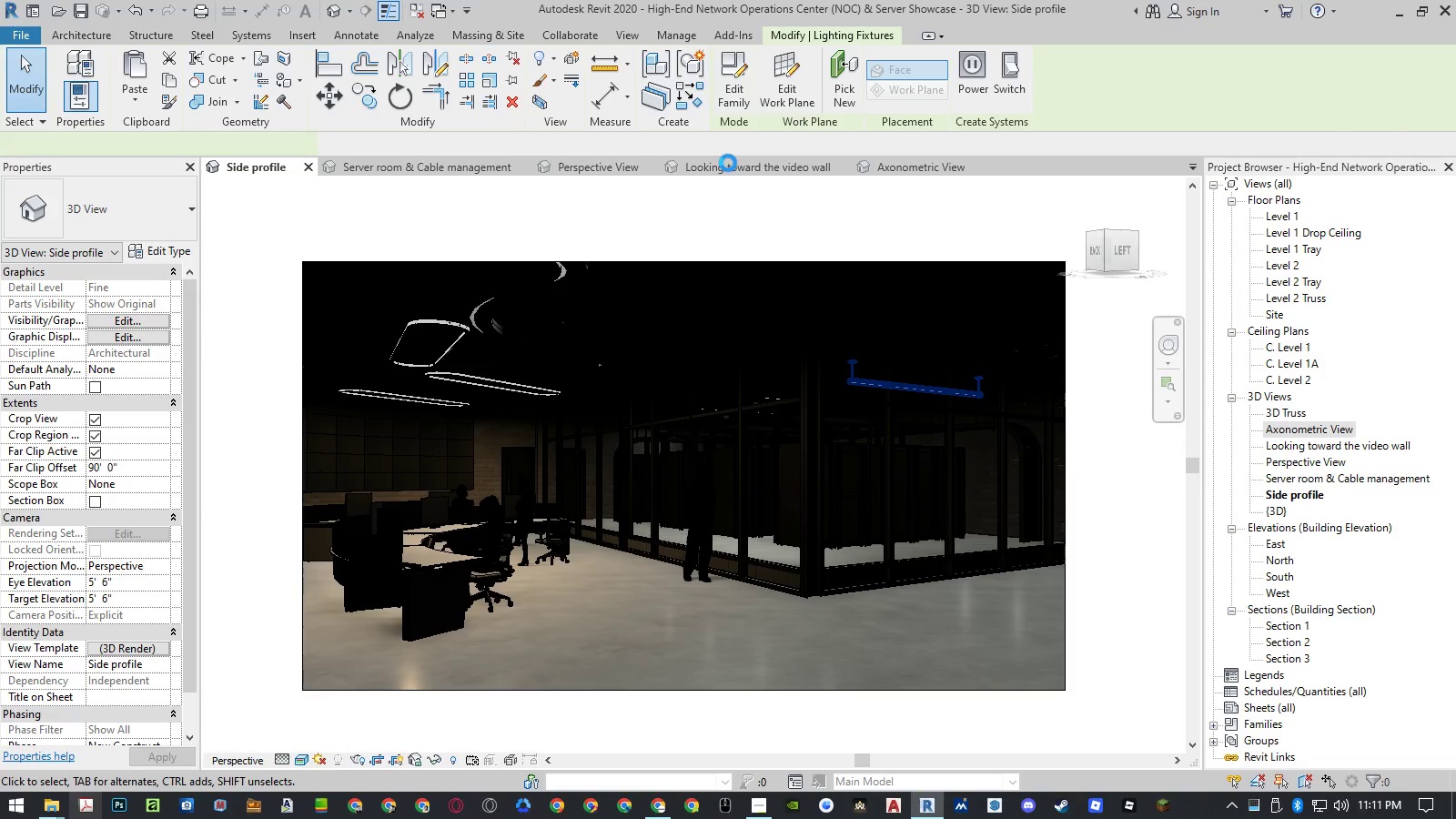 
left_click([575, 447])
 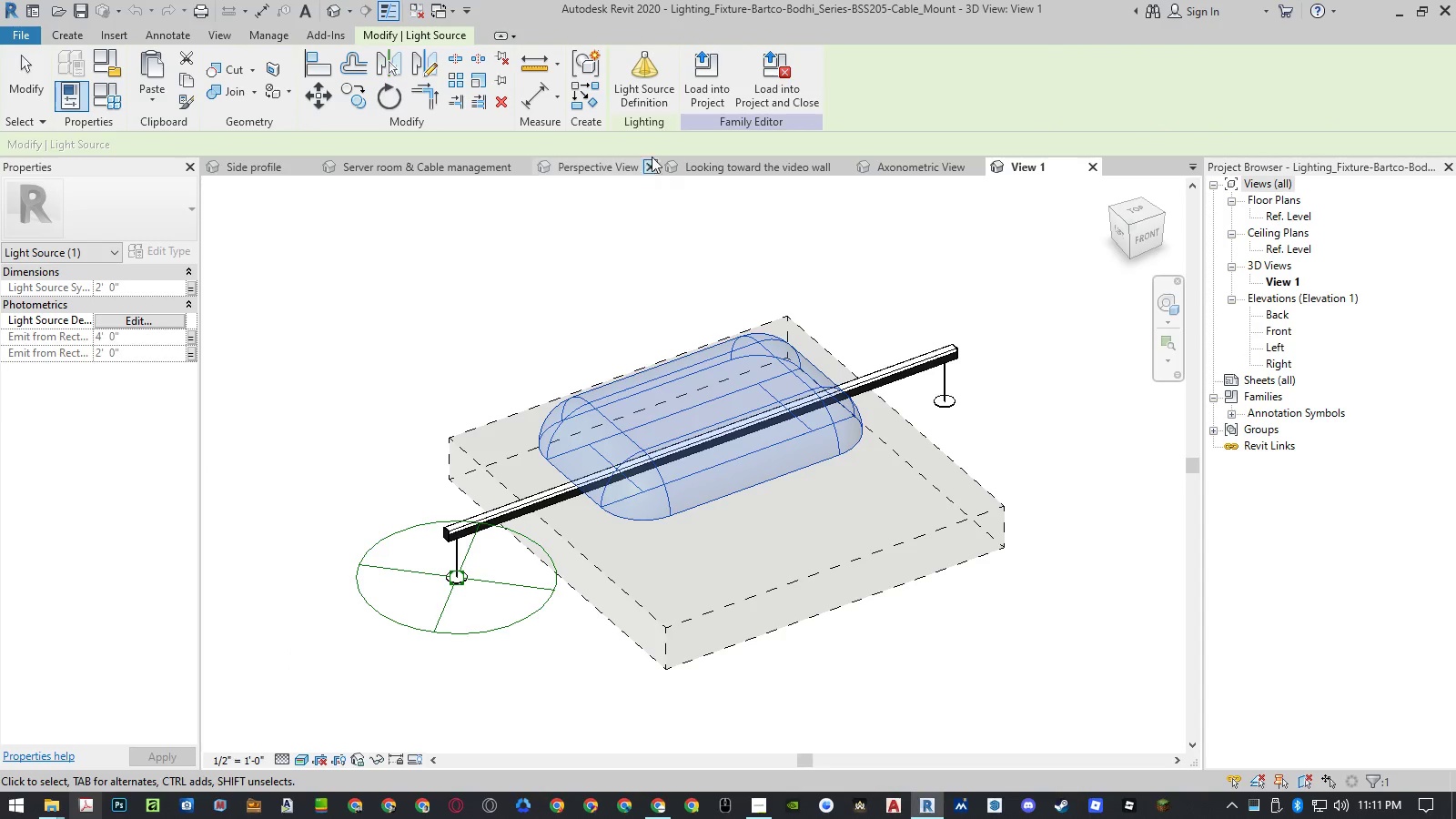 
left_click([647, 99])
 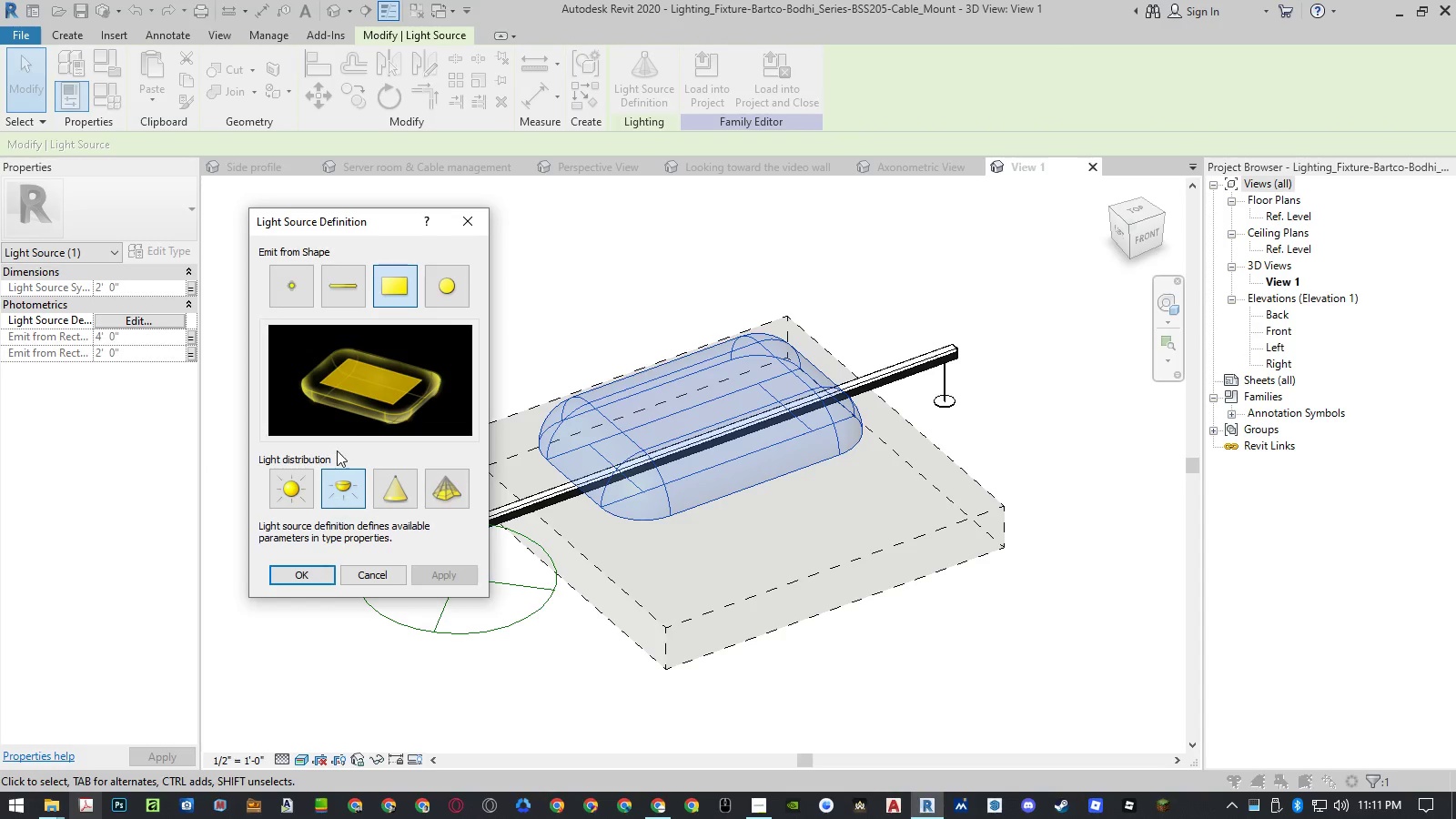 
left_click([339, 304])
 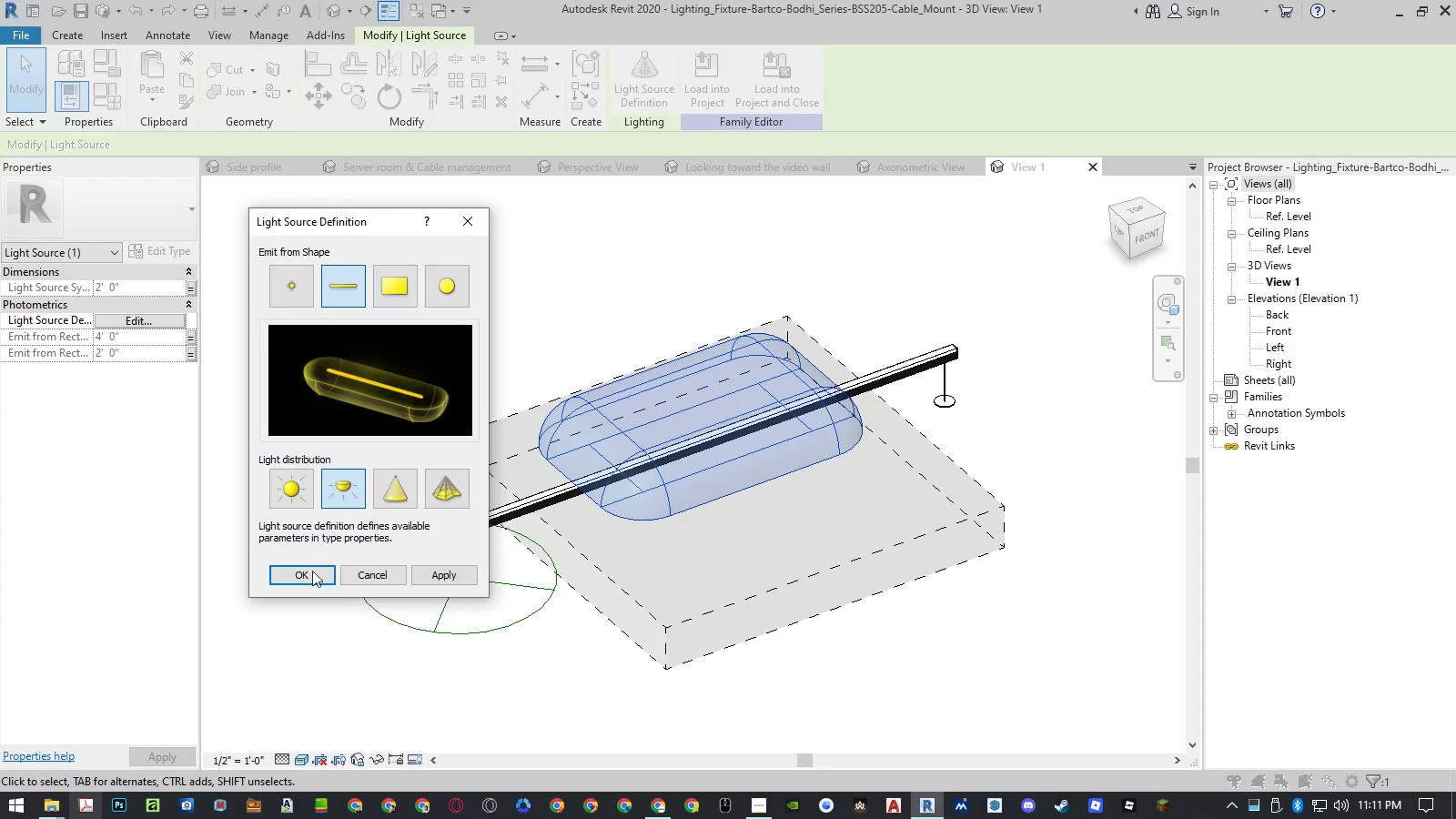 
left_click([309, 587])
 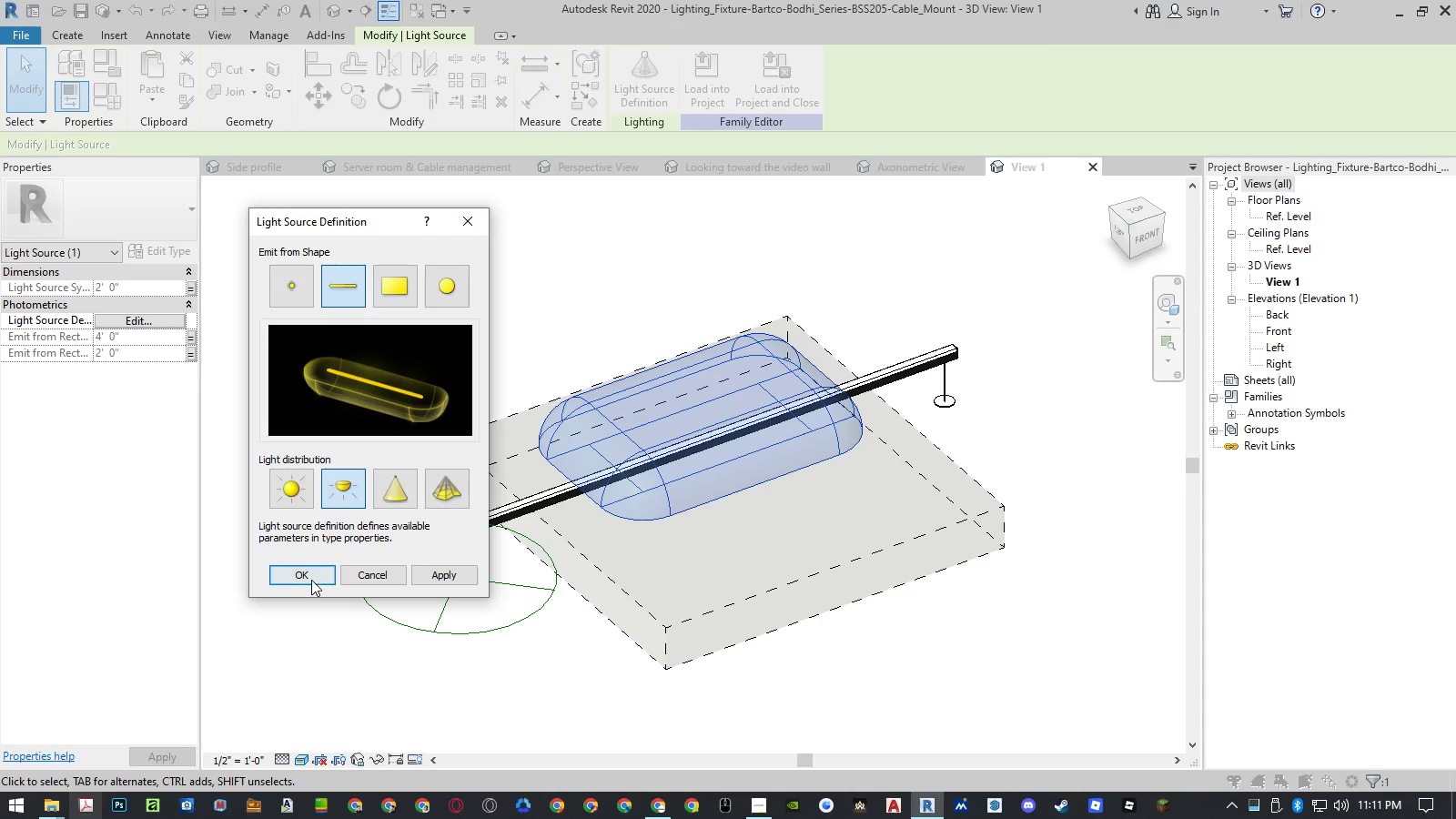 
left_click([311, 579])
 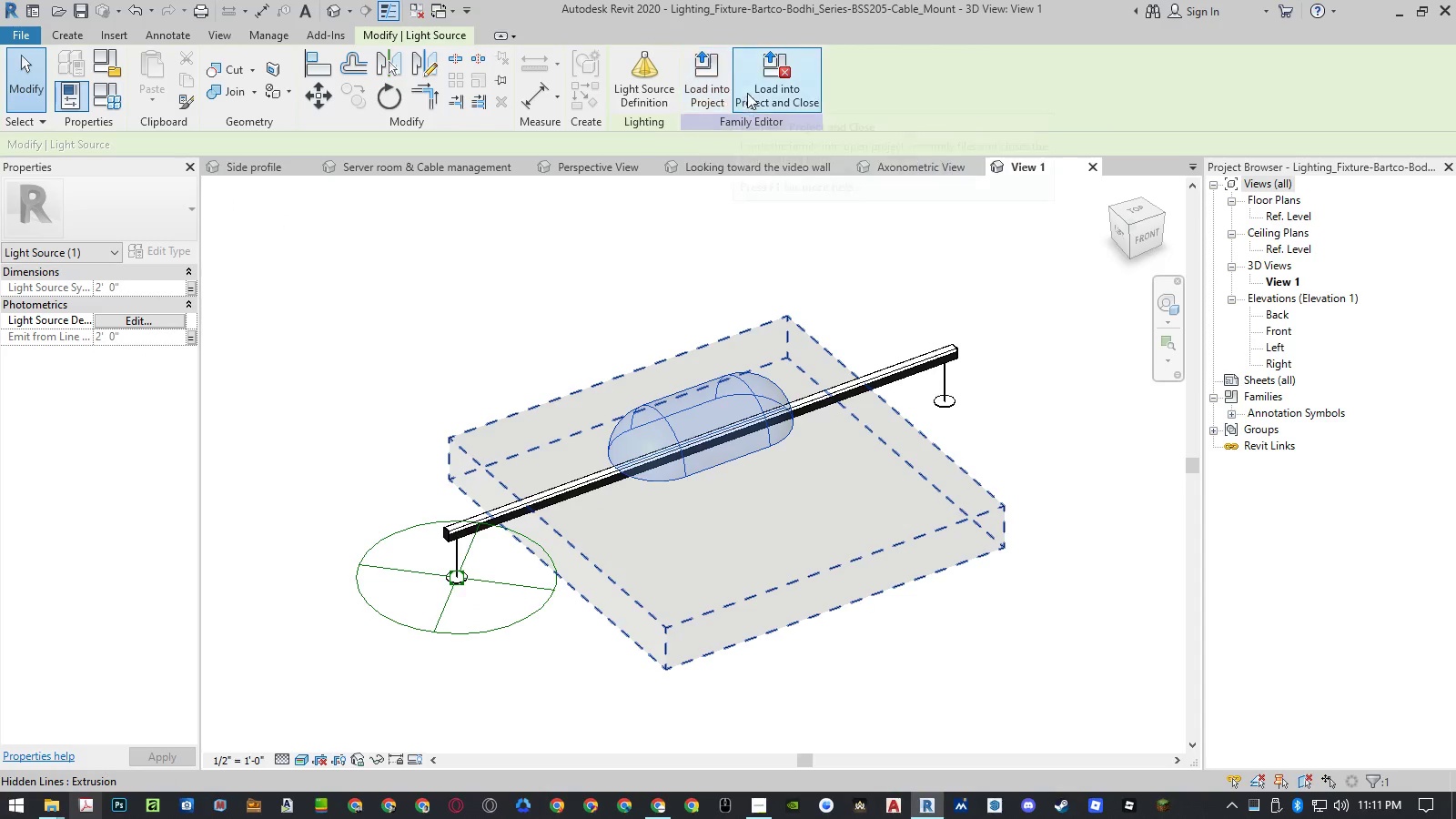 
left_click([729, 95])
 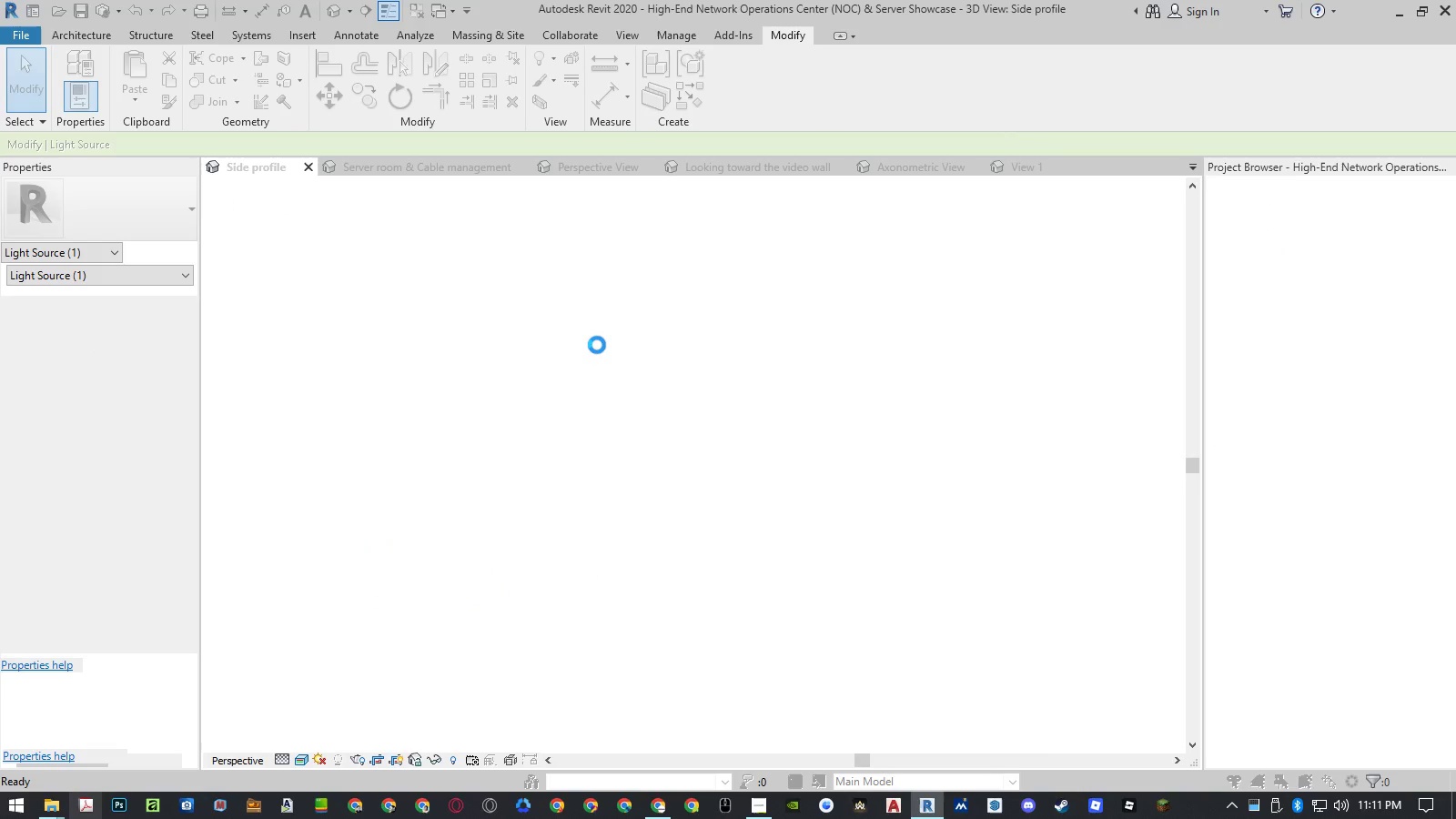 
left_click([619, 407])
 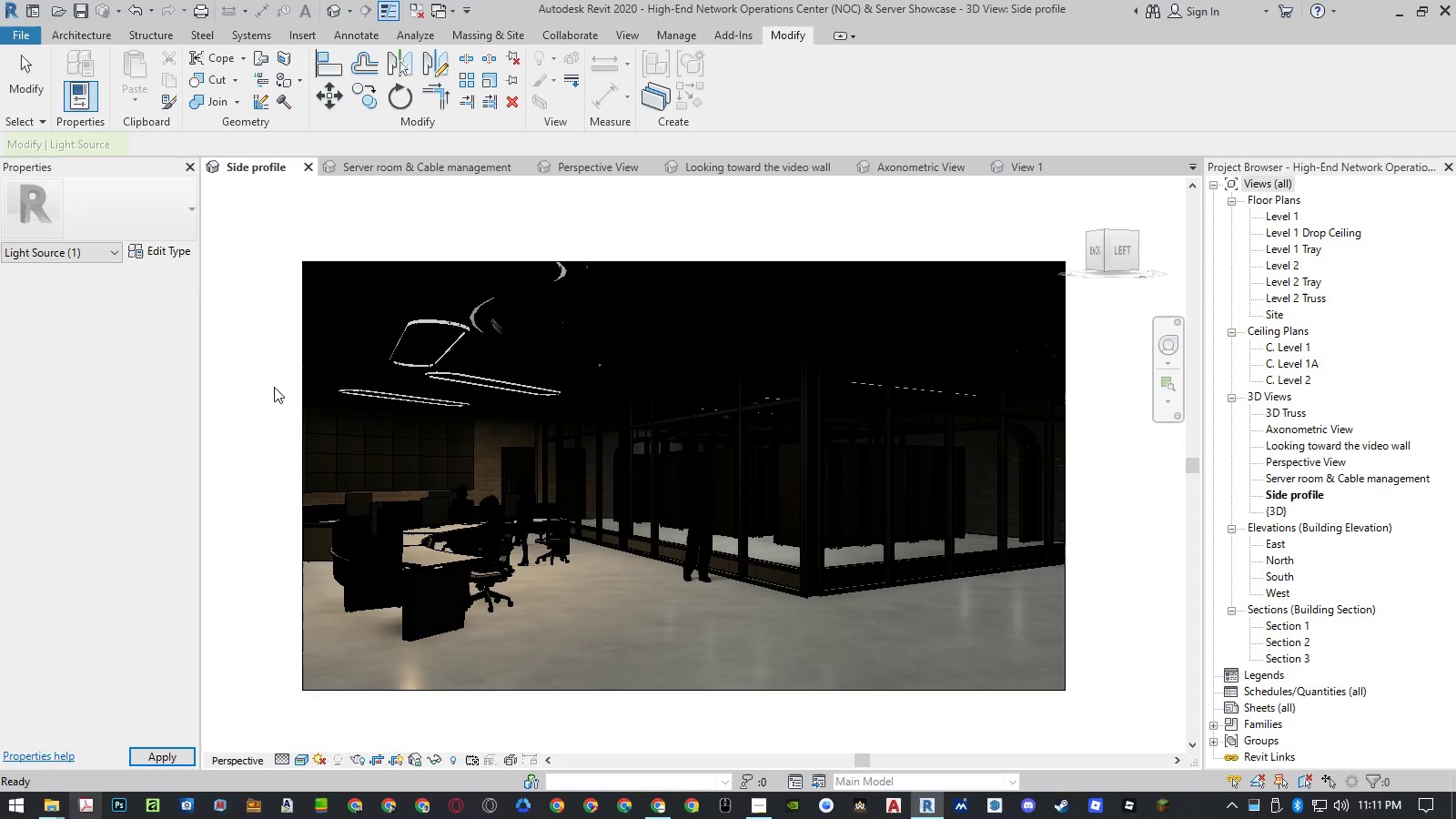 
wait(5.52)
 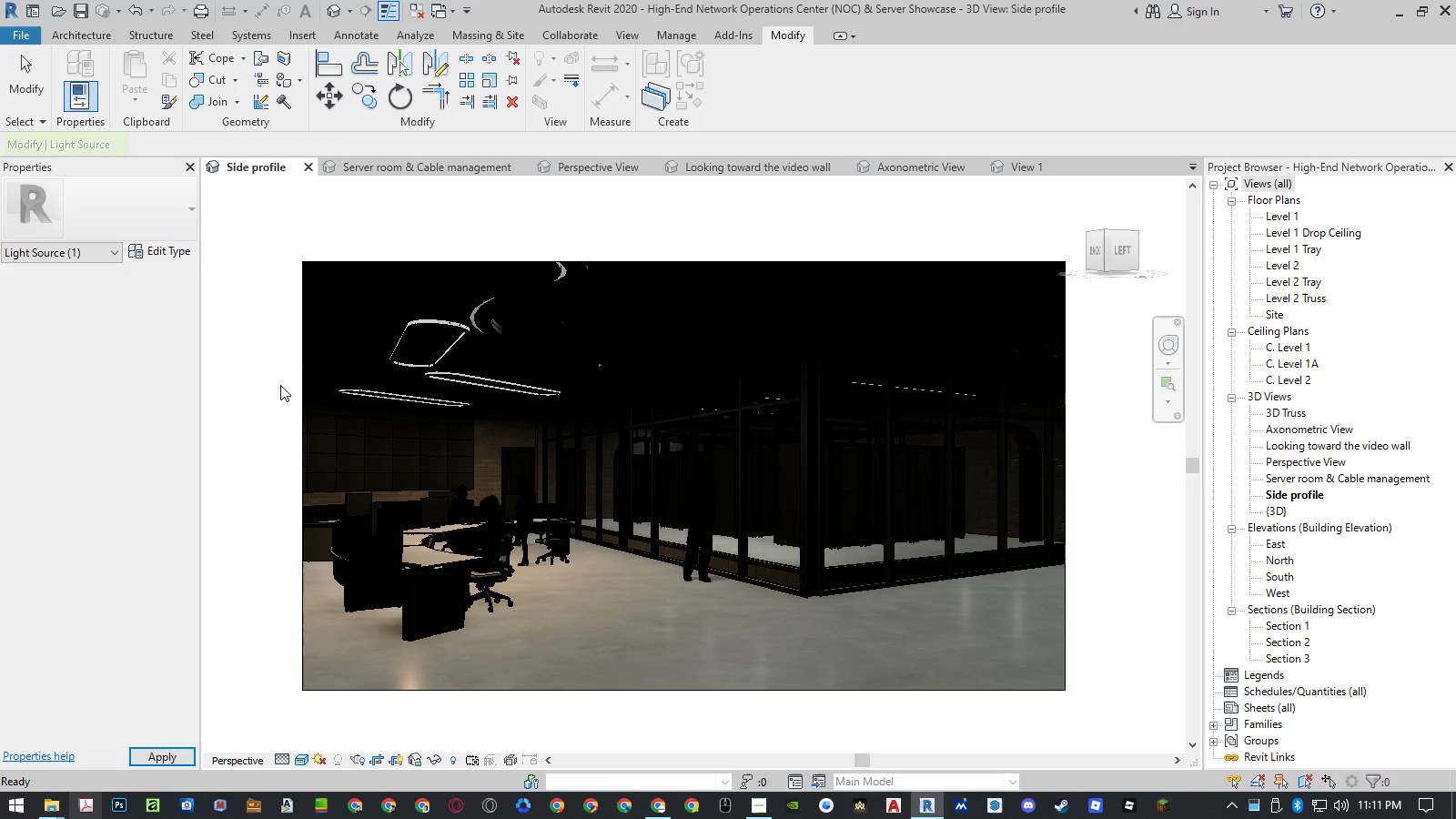 
left_click([274, 387])
 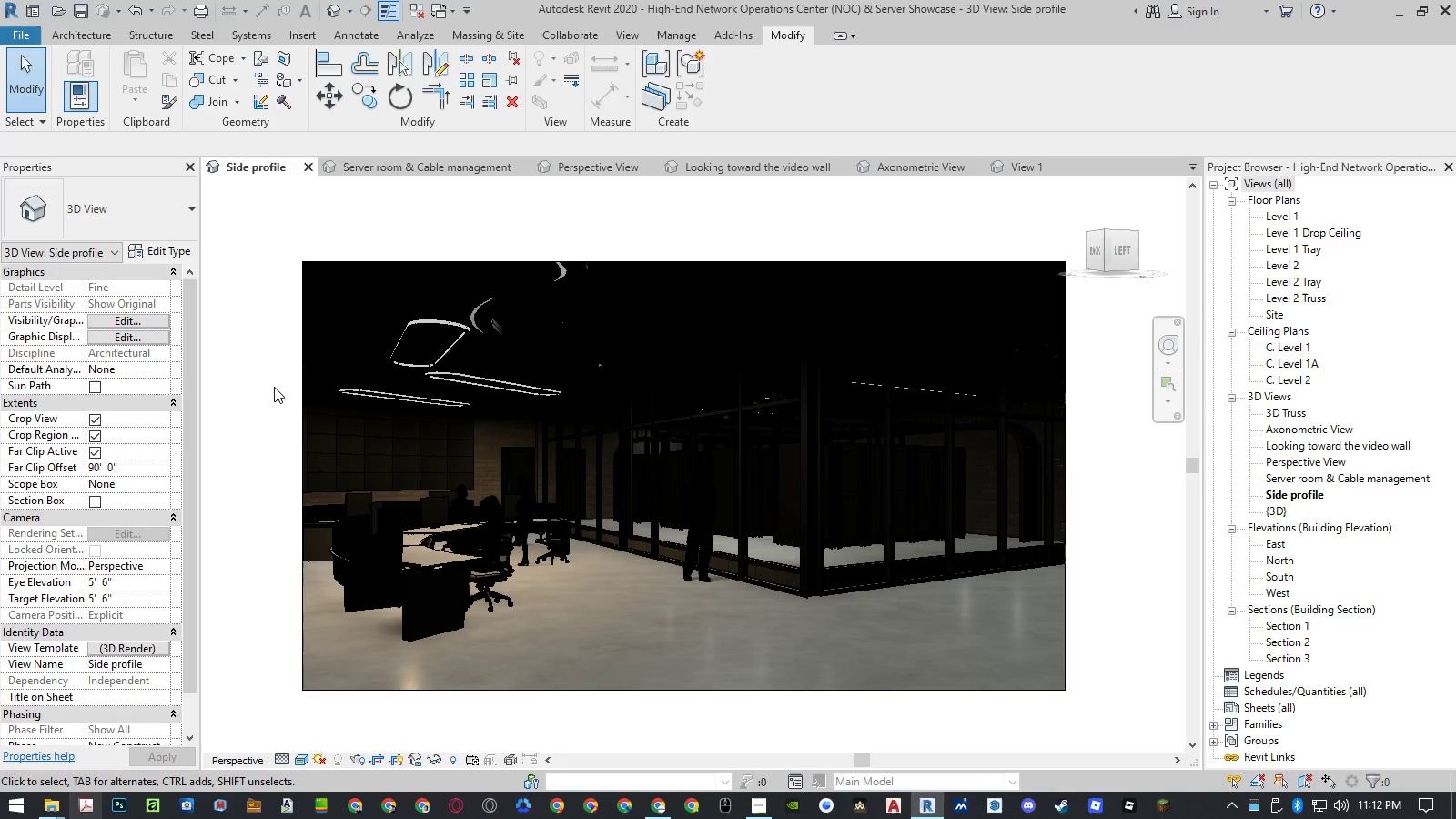 
type(rr)
 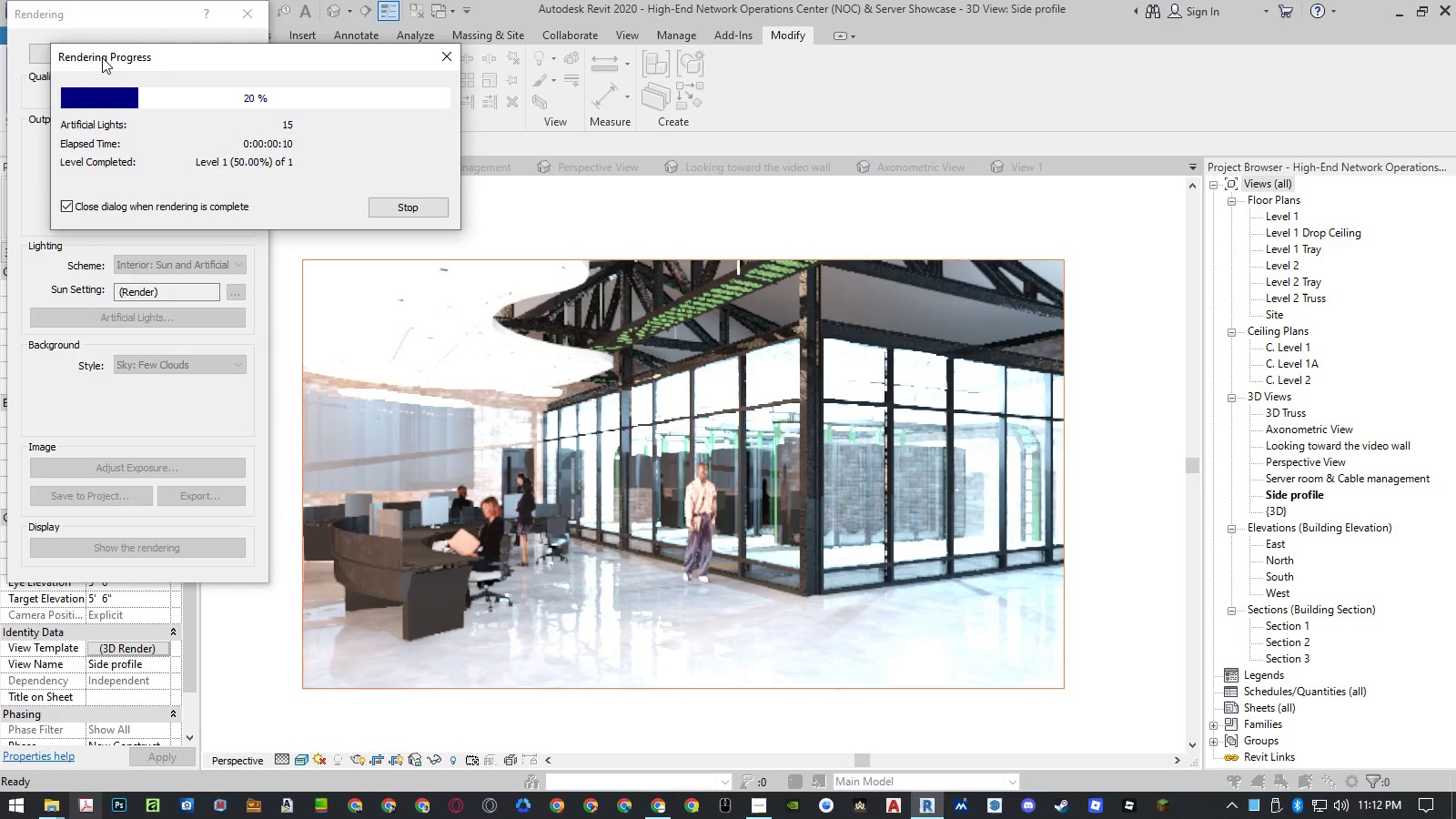 
wait(15.39)
 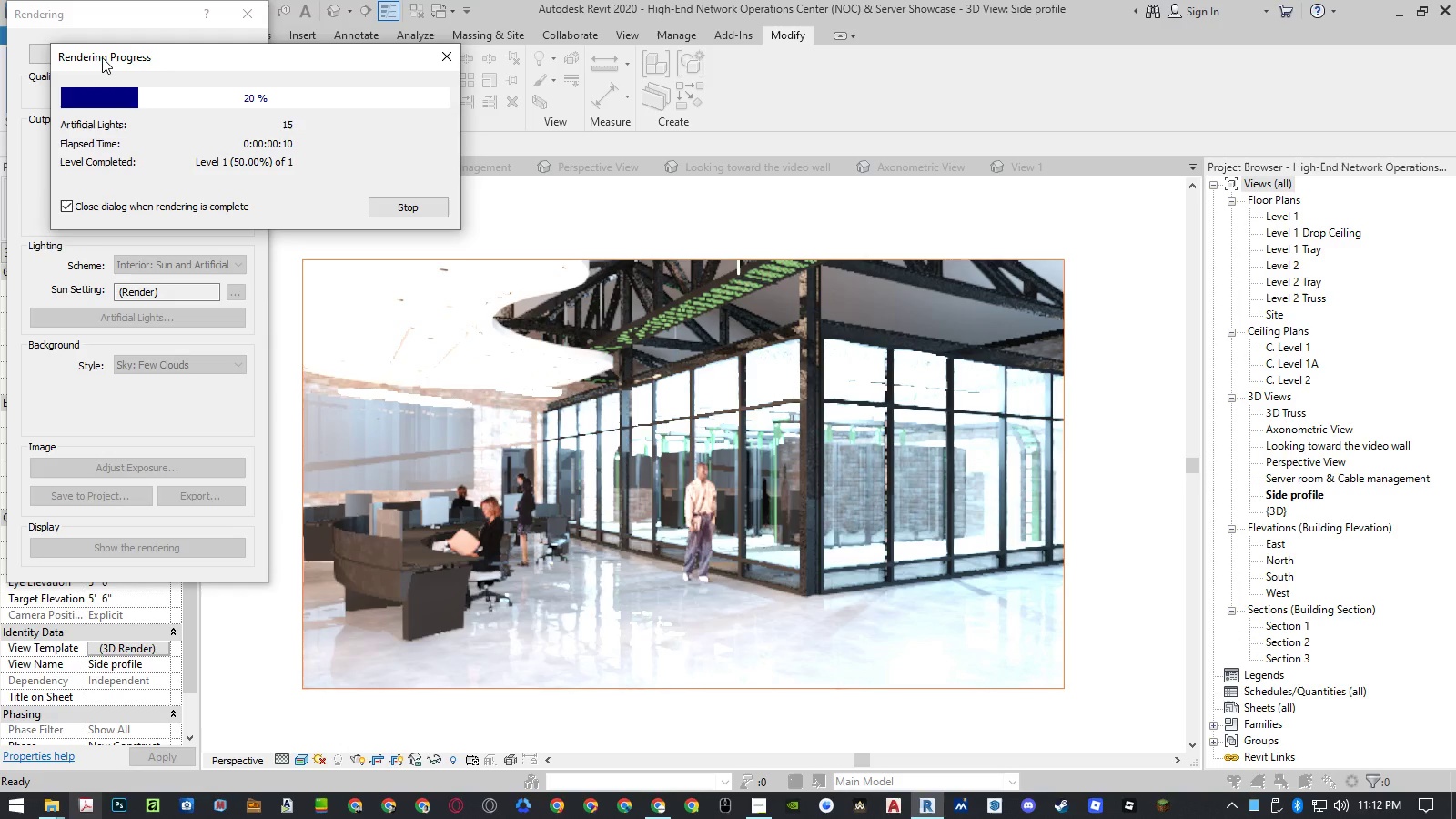 
left_click([261, 15])
 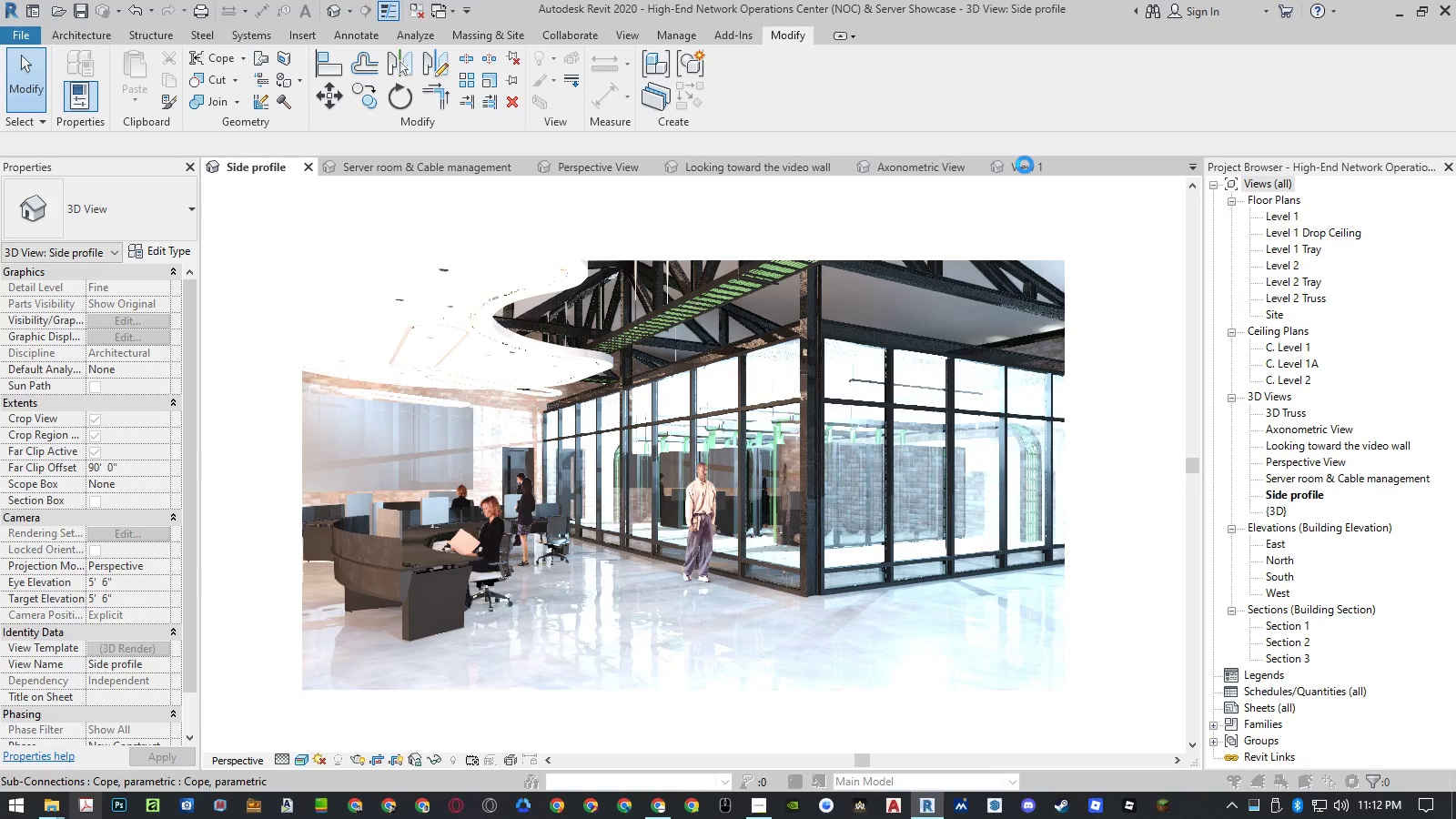 
left_click_drag(start_coordinate=[1025, 165], to_coordinate=[266, 671])
 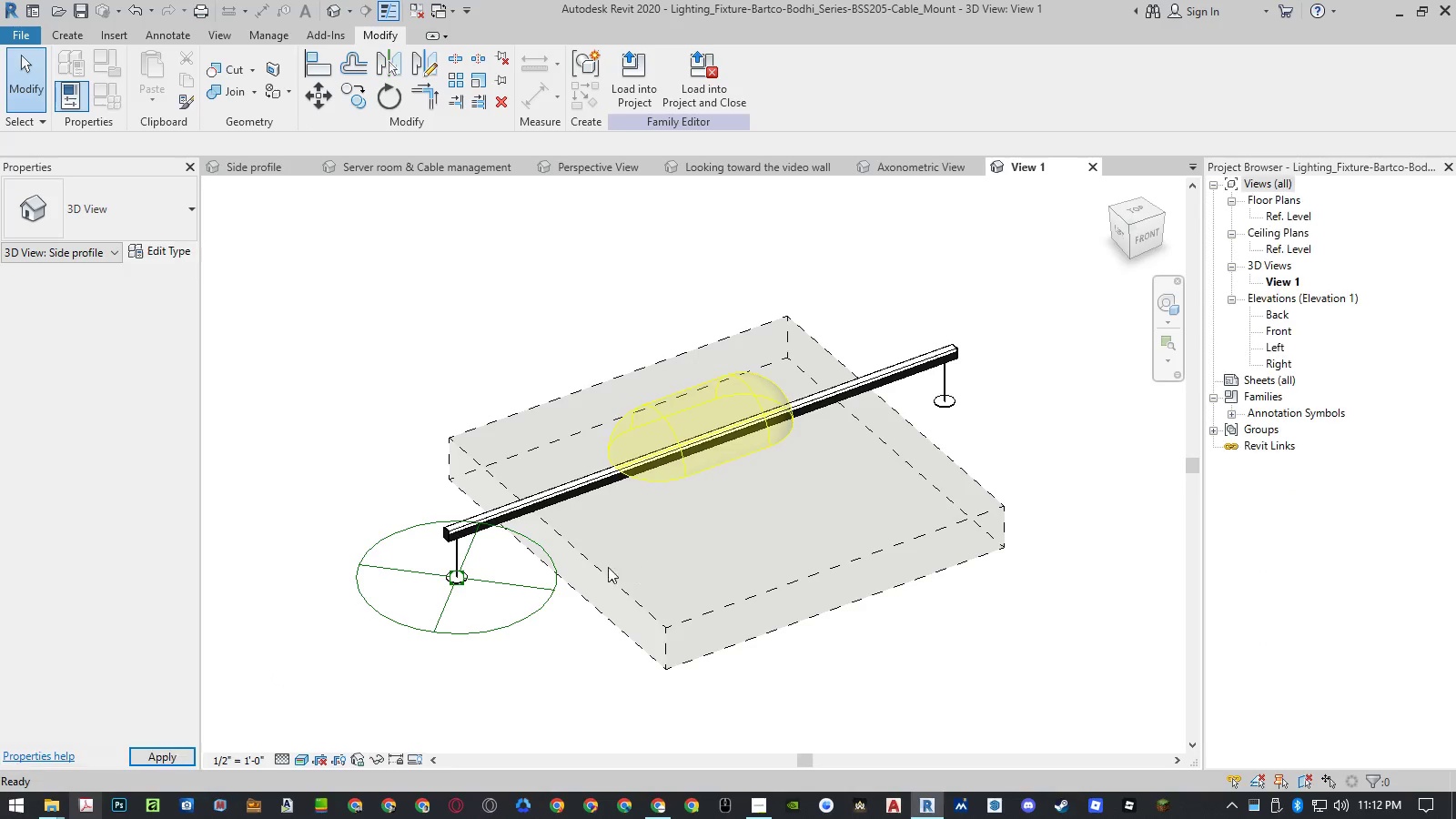 
left_click([351, 429])
 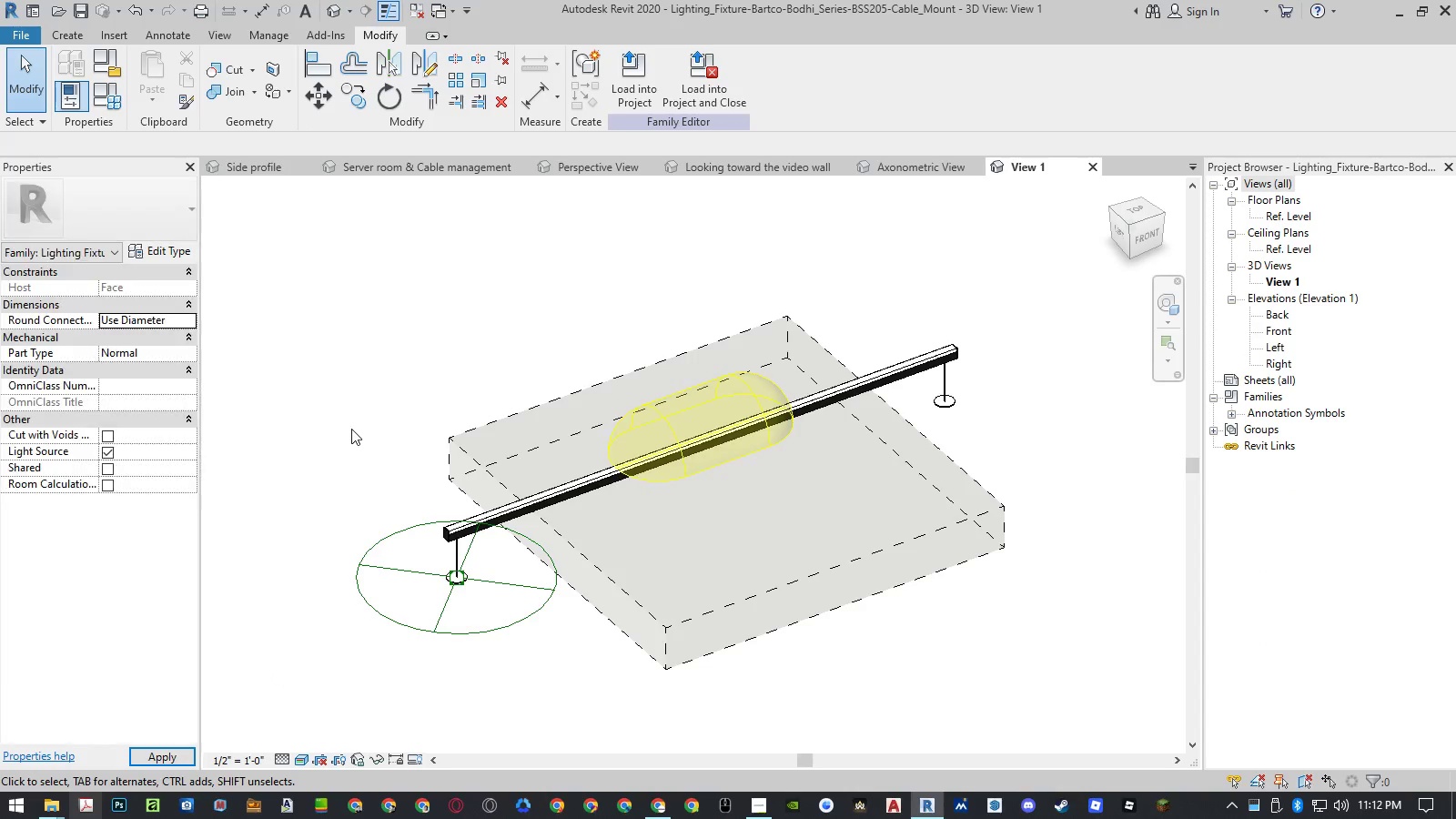 
key(Control+ControlLeft)
 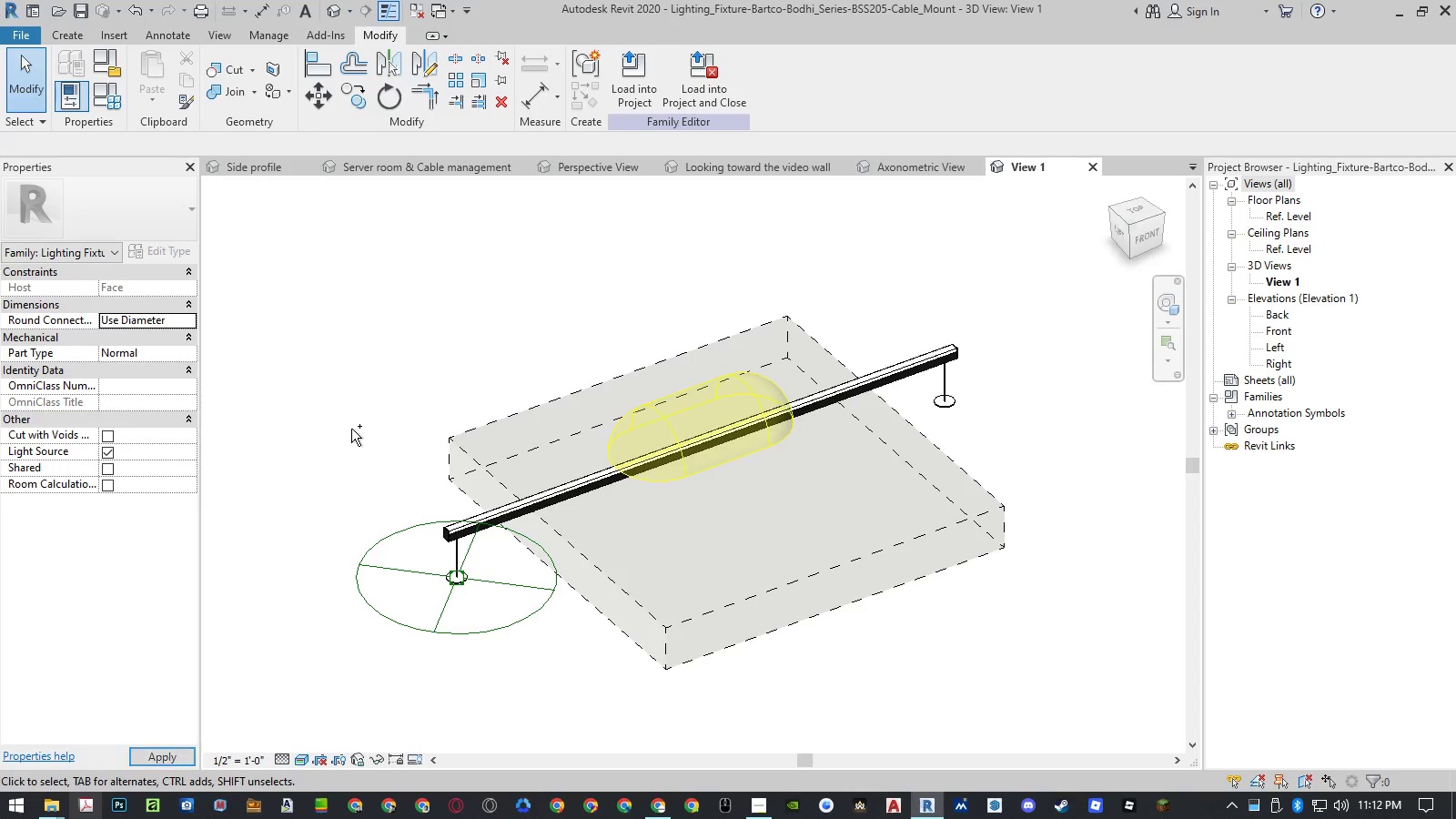 
key(Control+Z)
 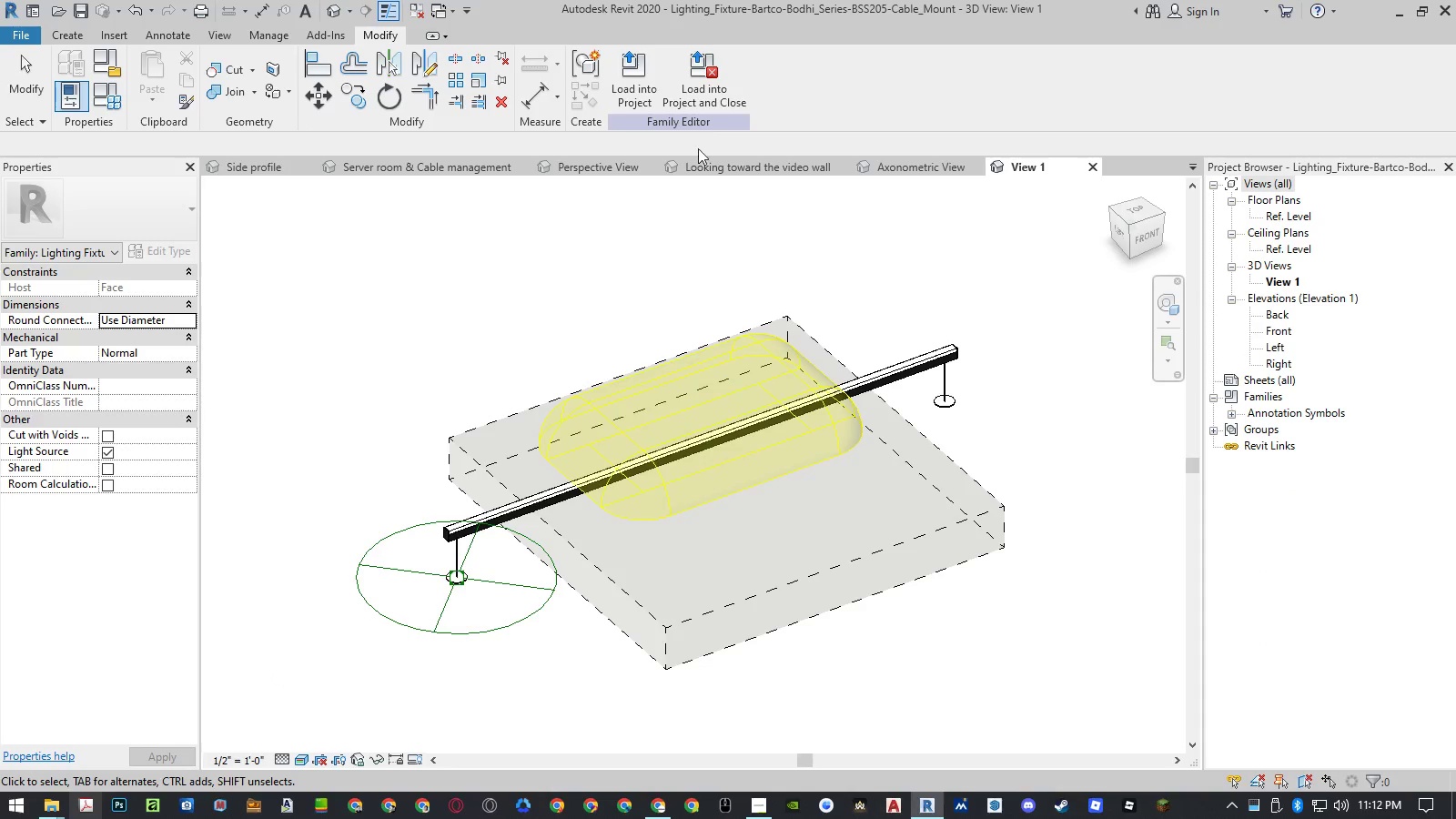 
left_click([714, 87])
 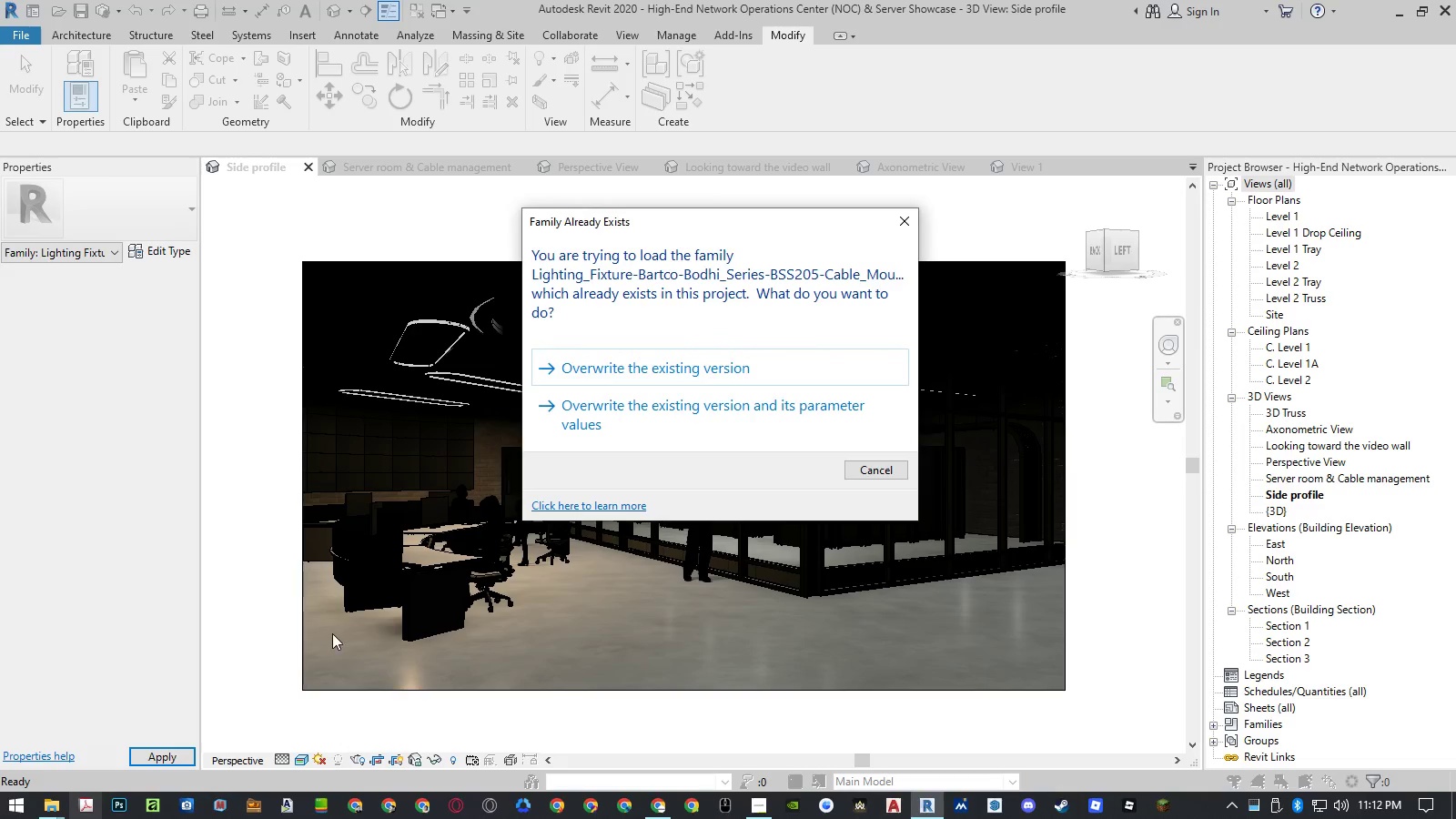 
left_click([750, 423])
 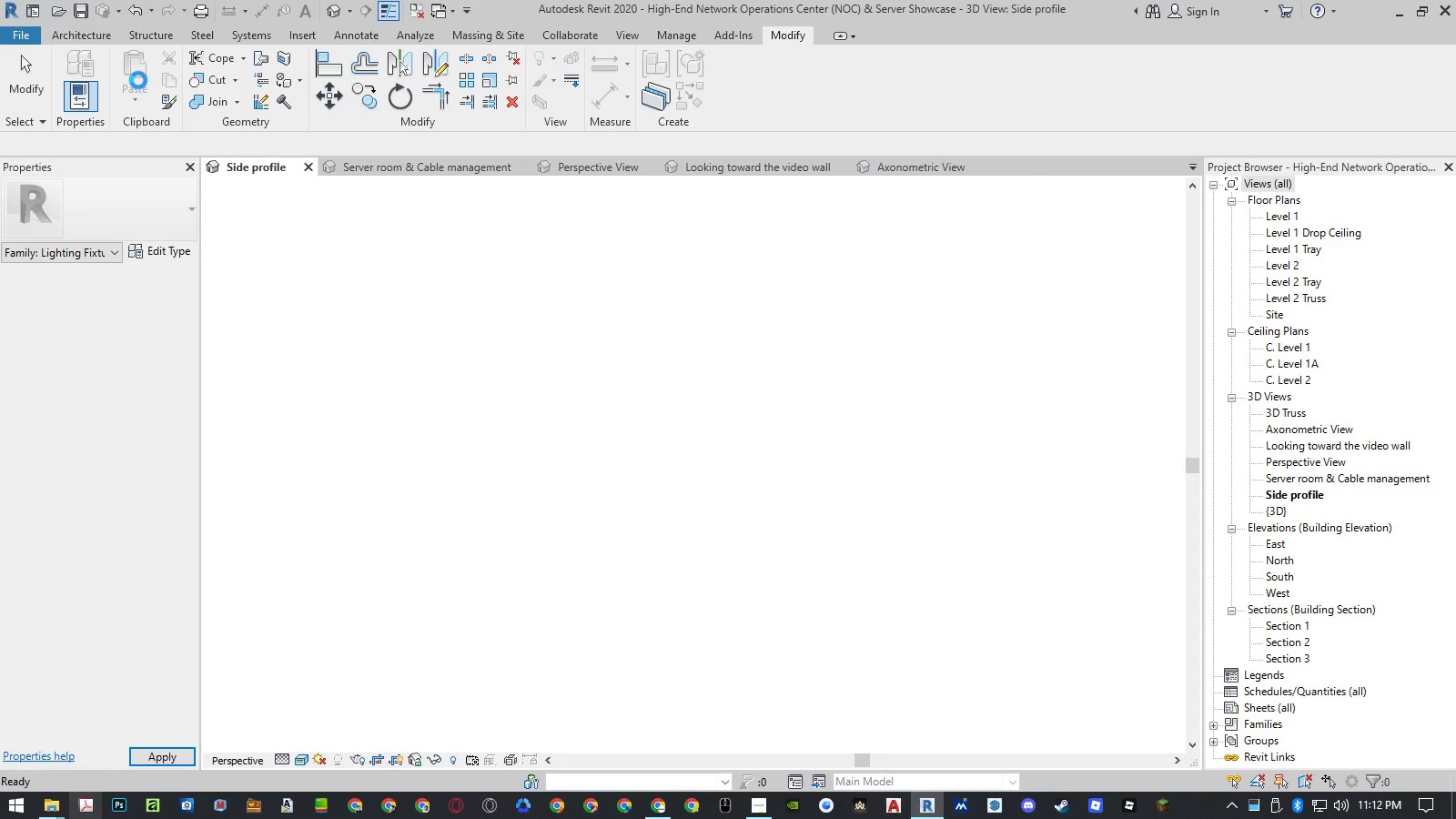 
wait(6.59)
 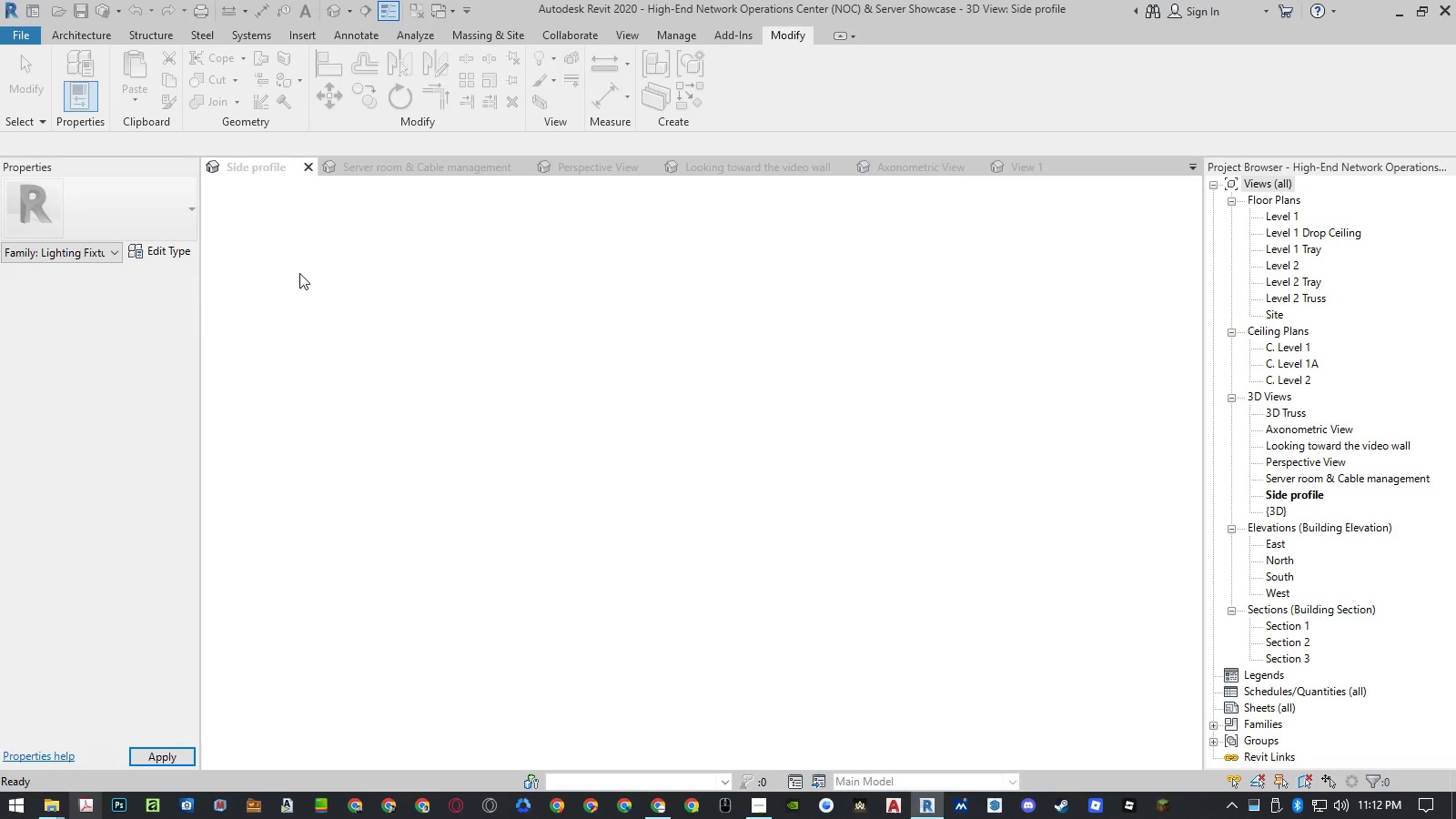 
left_click([665, 31])
 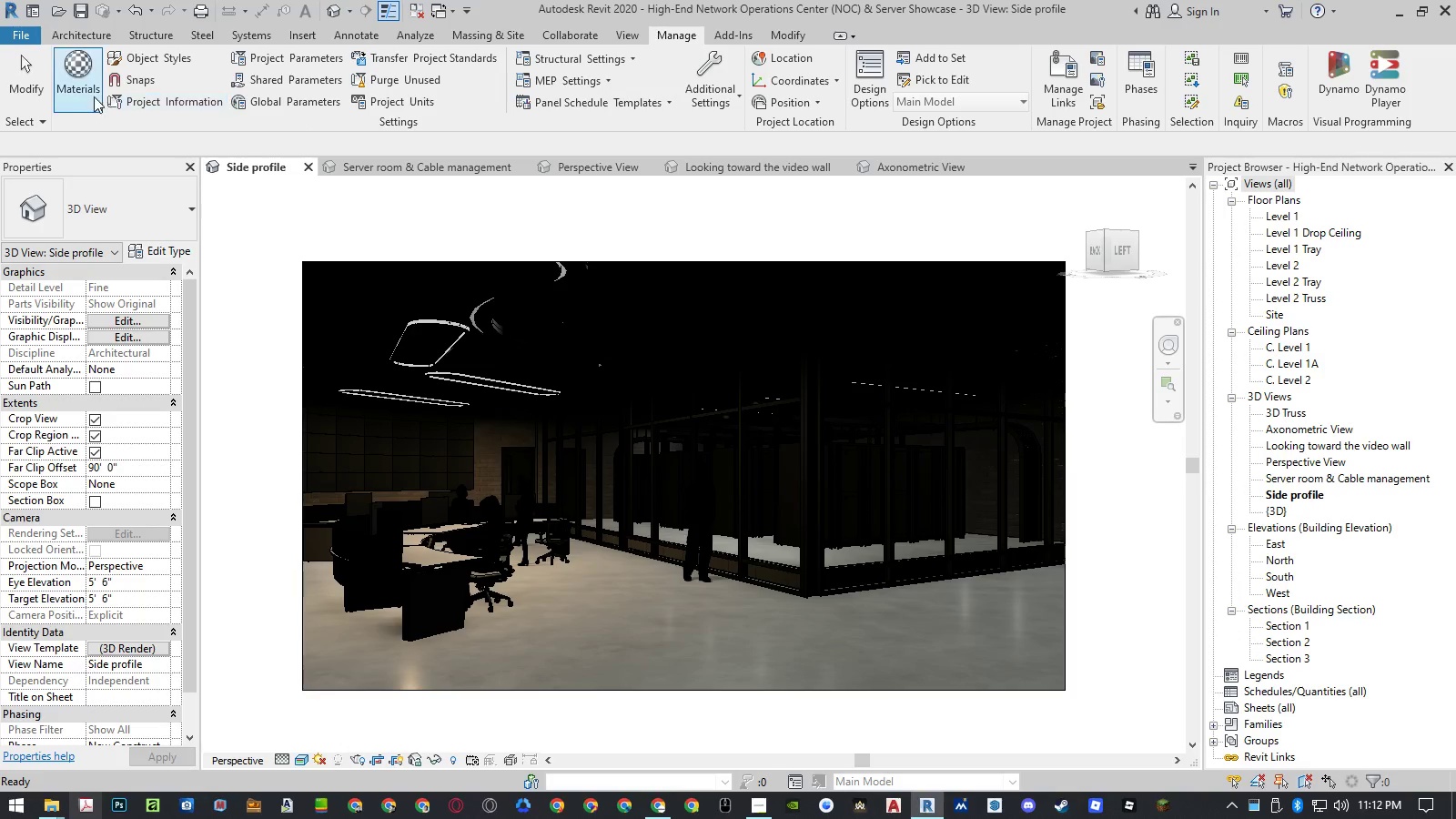 
left_click([86, 93])
 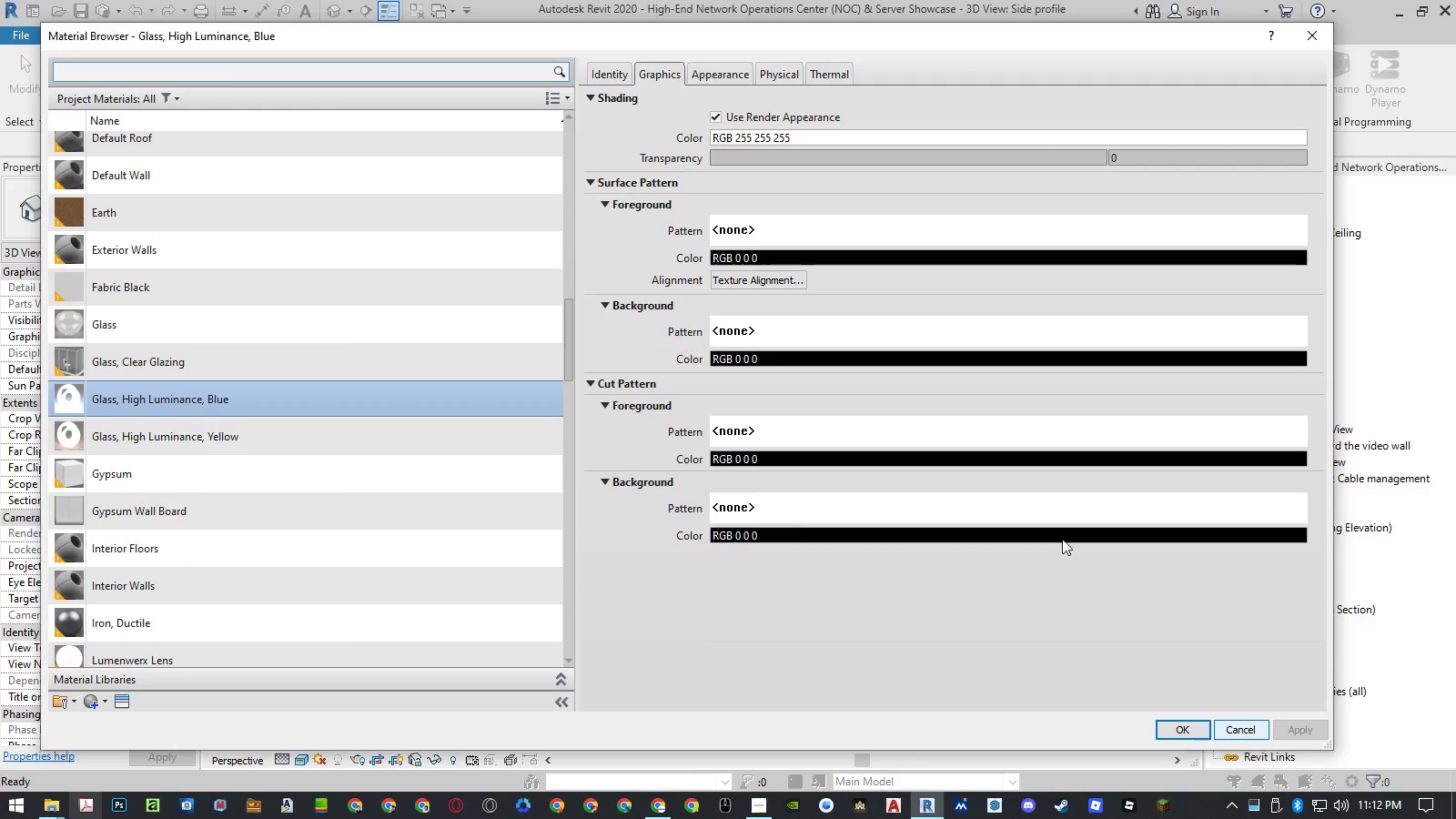 
wait(6.64)
 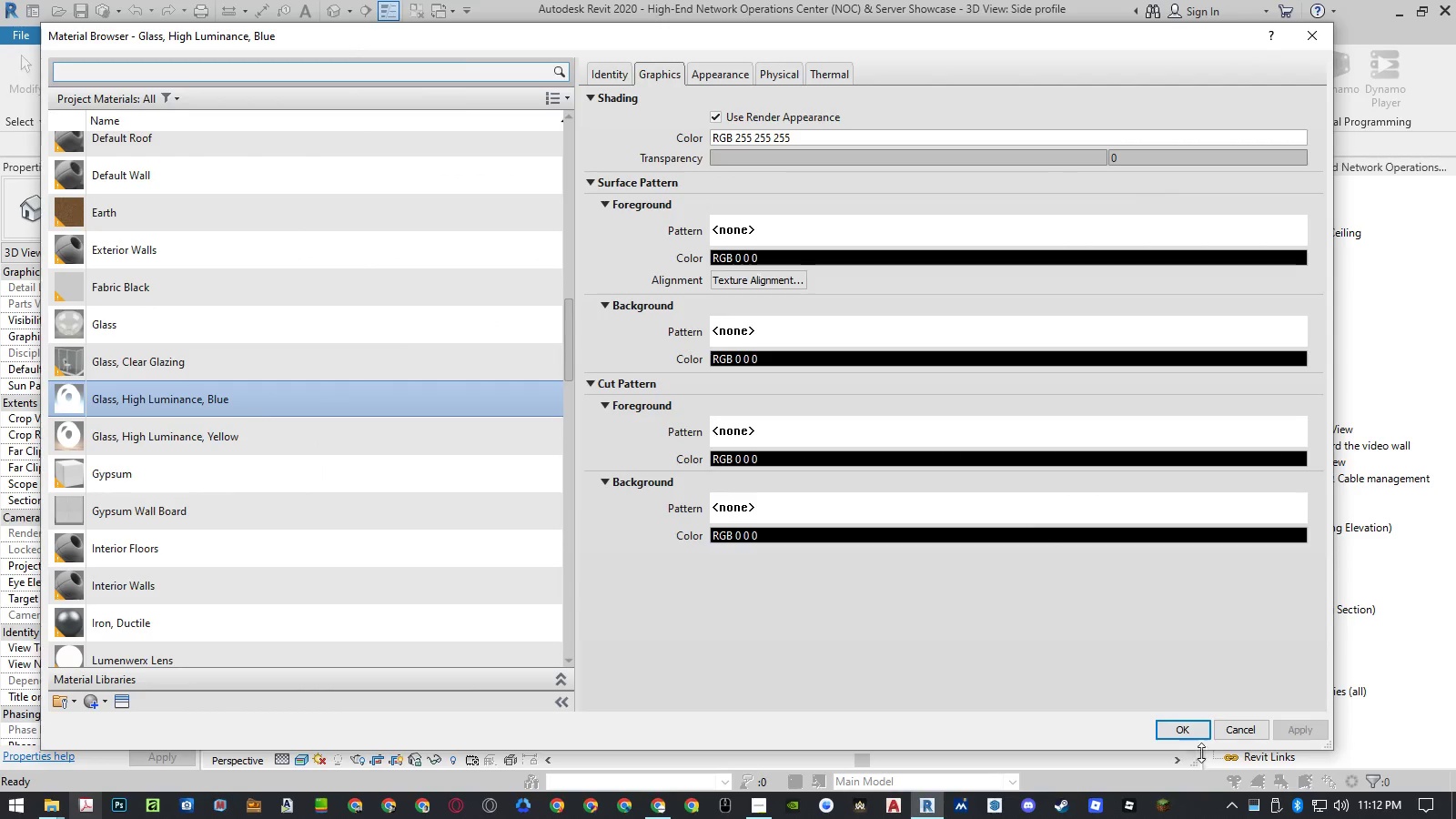 
left_click([745, 71])
 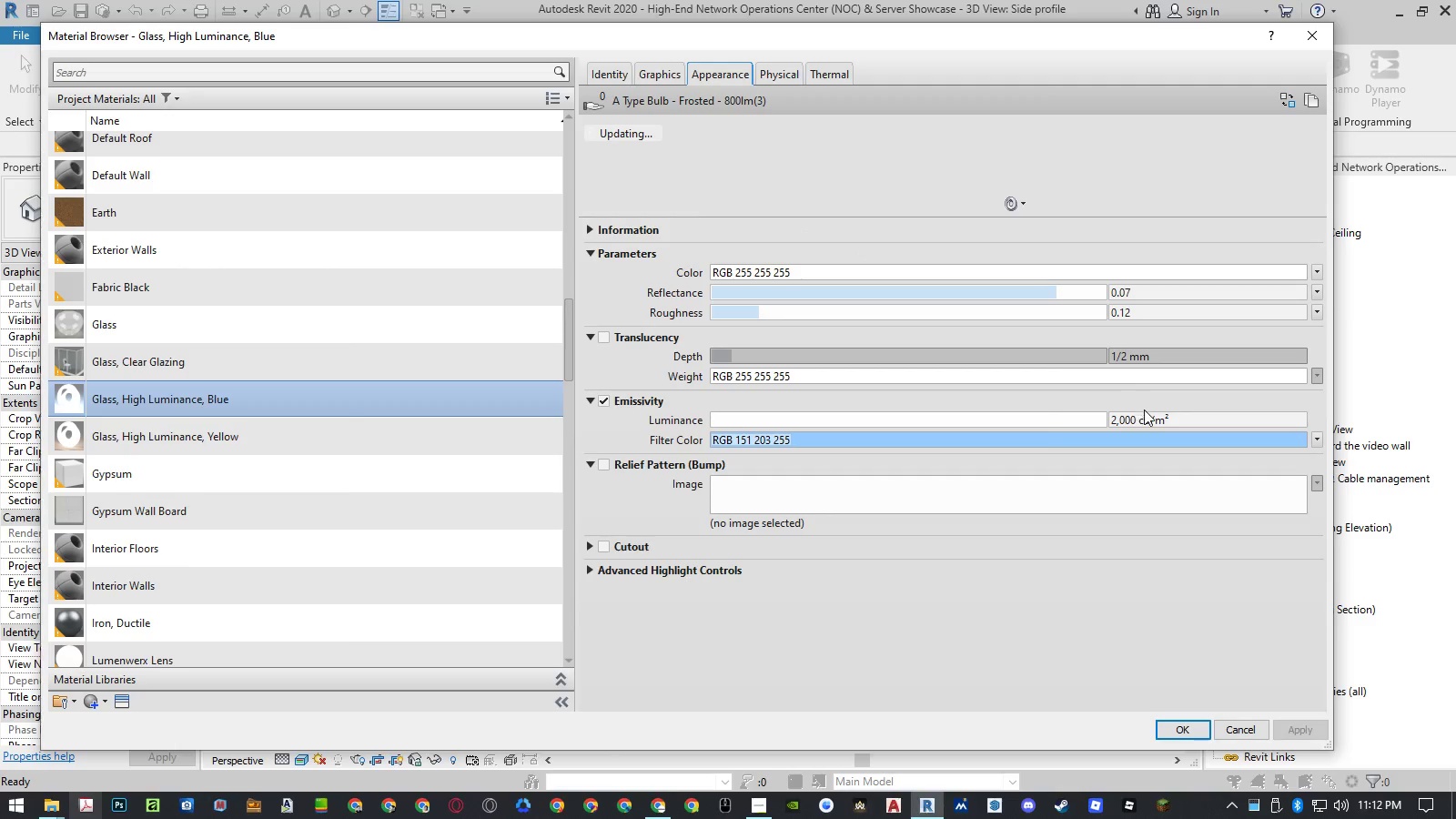 
left_click([1127, 420])
 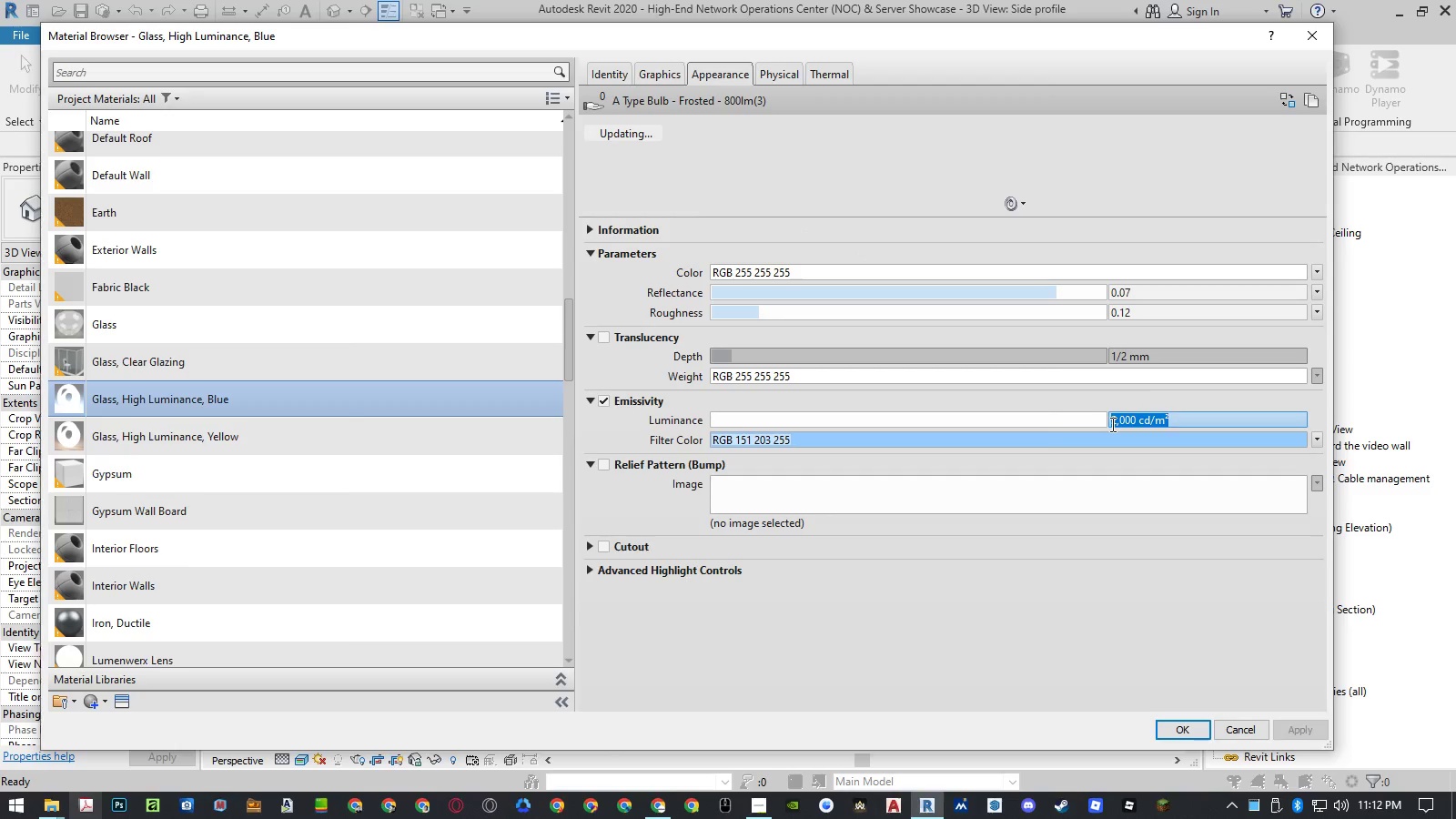 
left_click([1112, 422])
 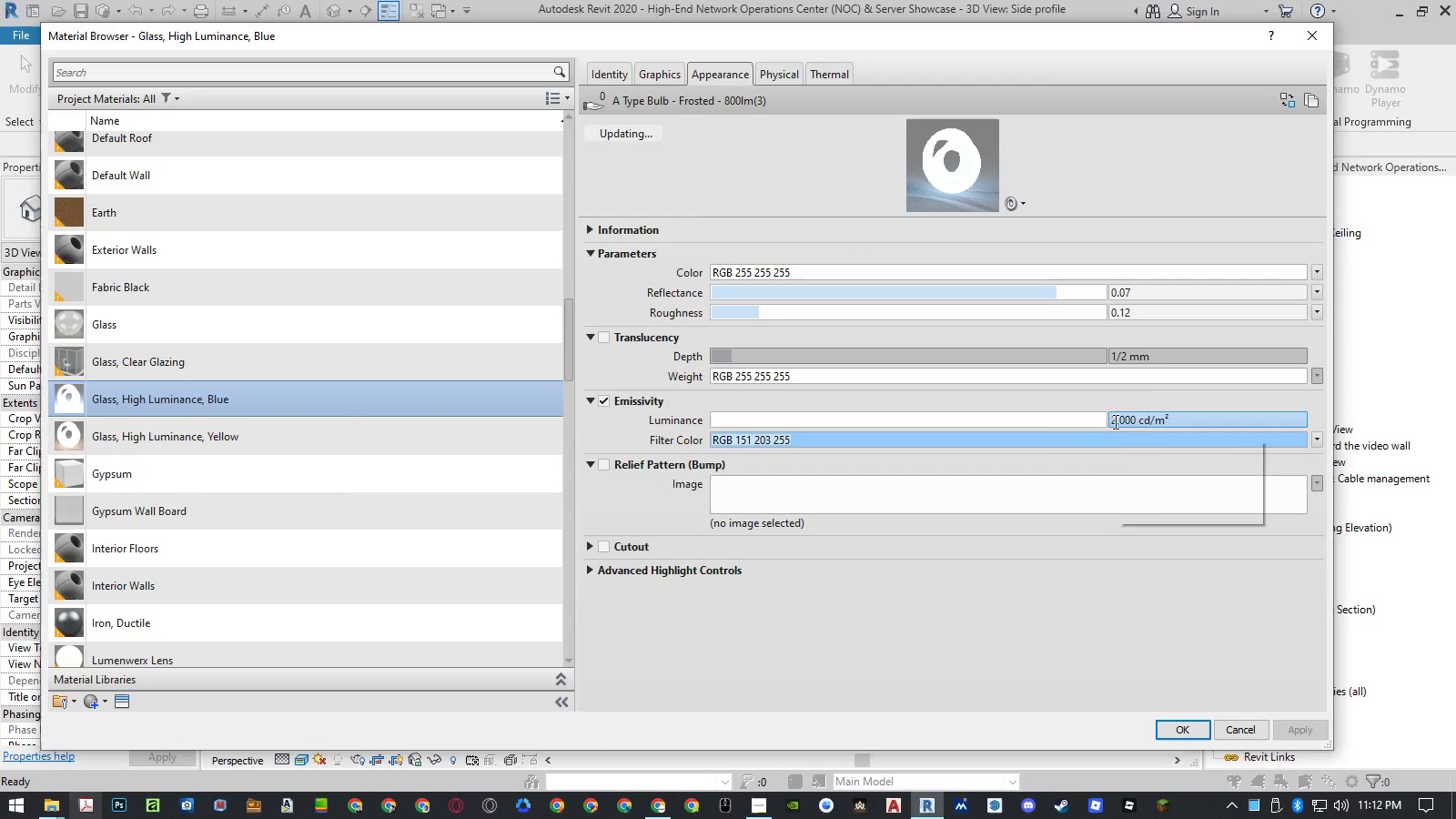 
left_click([1114, 421])
 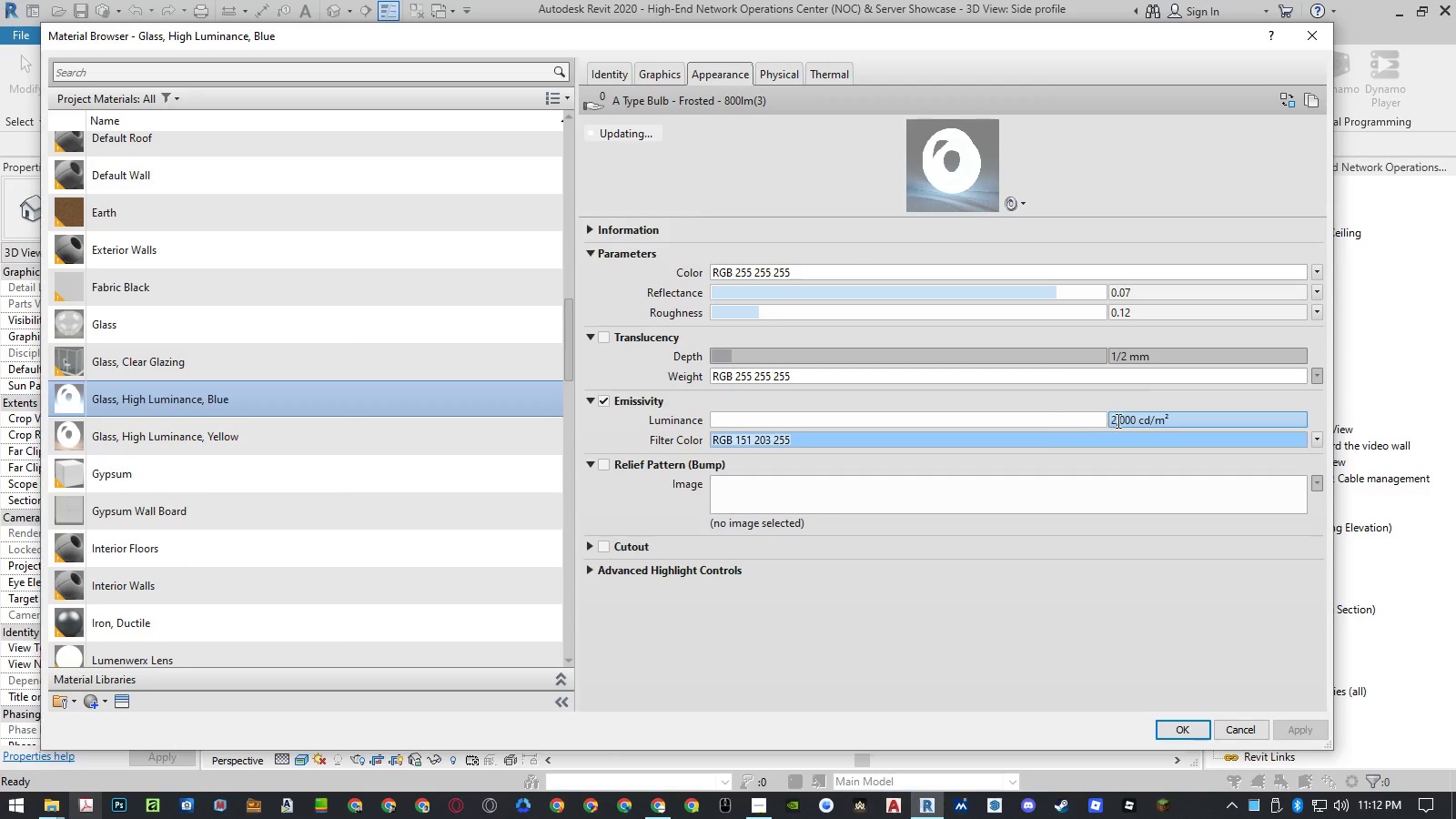 
left_click_drag(start_coordinate=[1117, 420], to_coordinate=[1108, 421])
 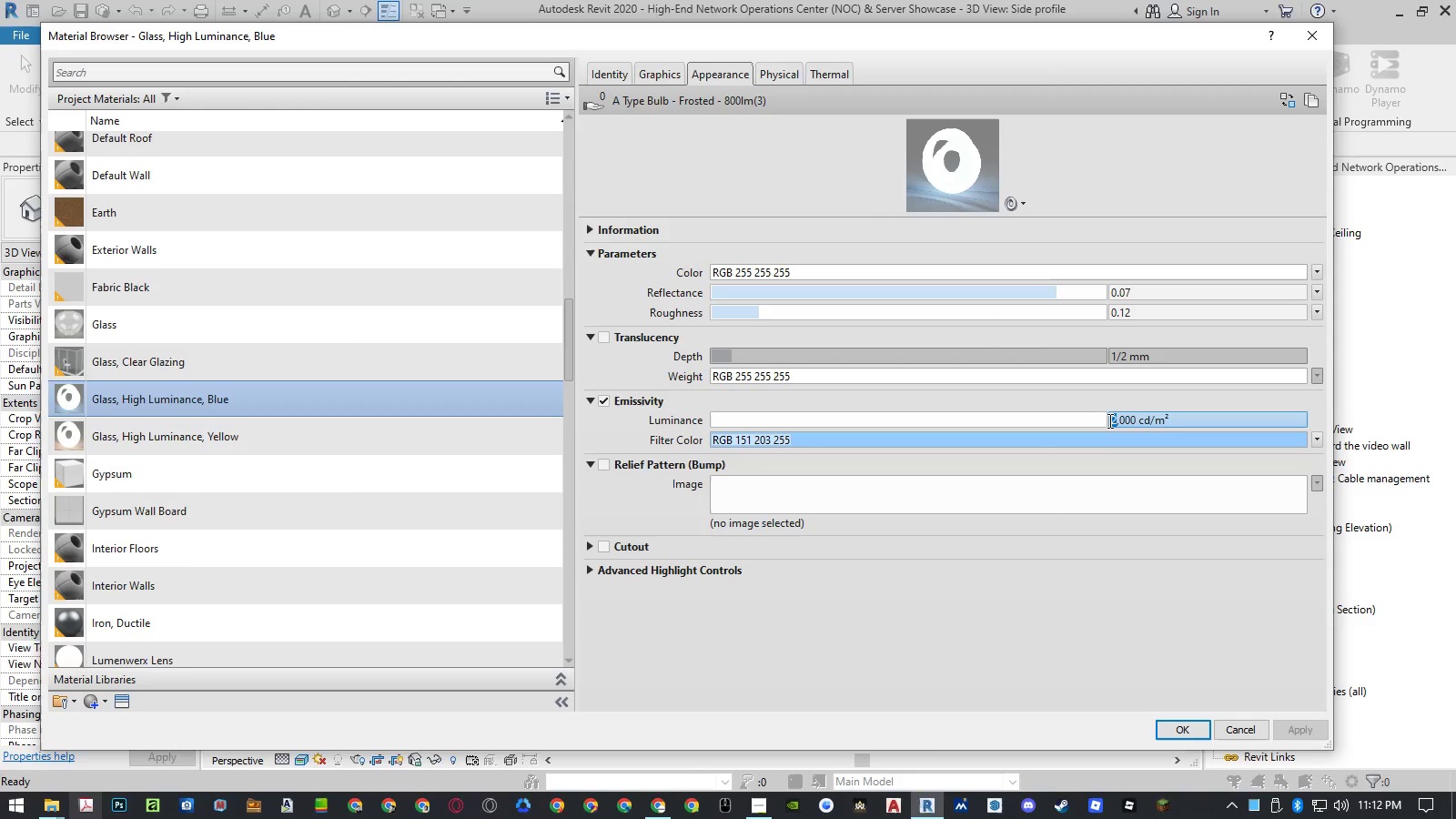 
key(Numpad1)
 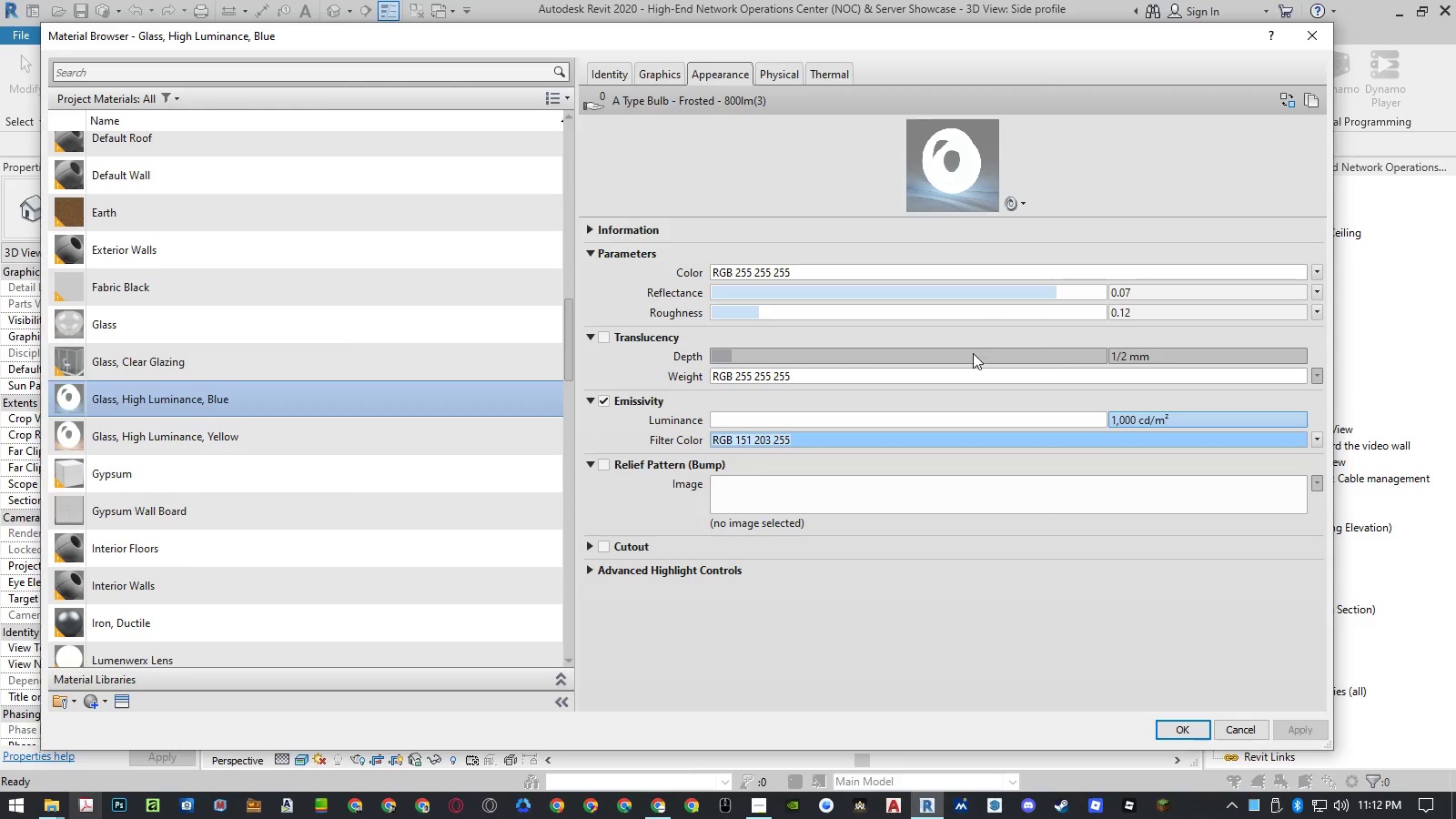 
key(NumpadEnter)
 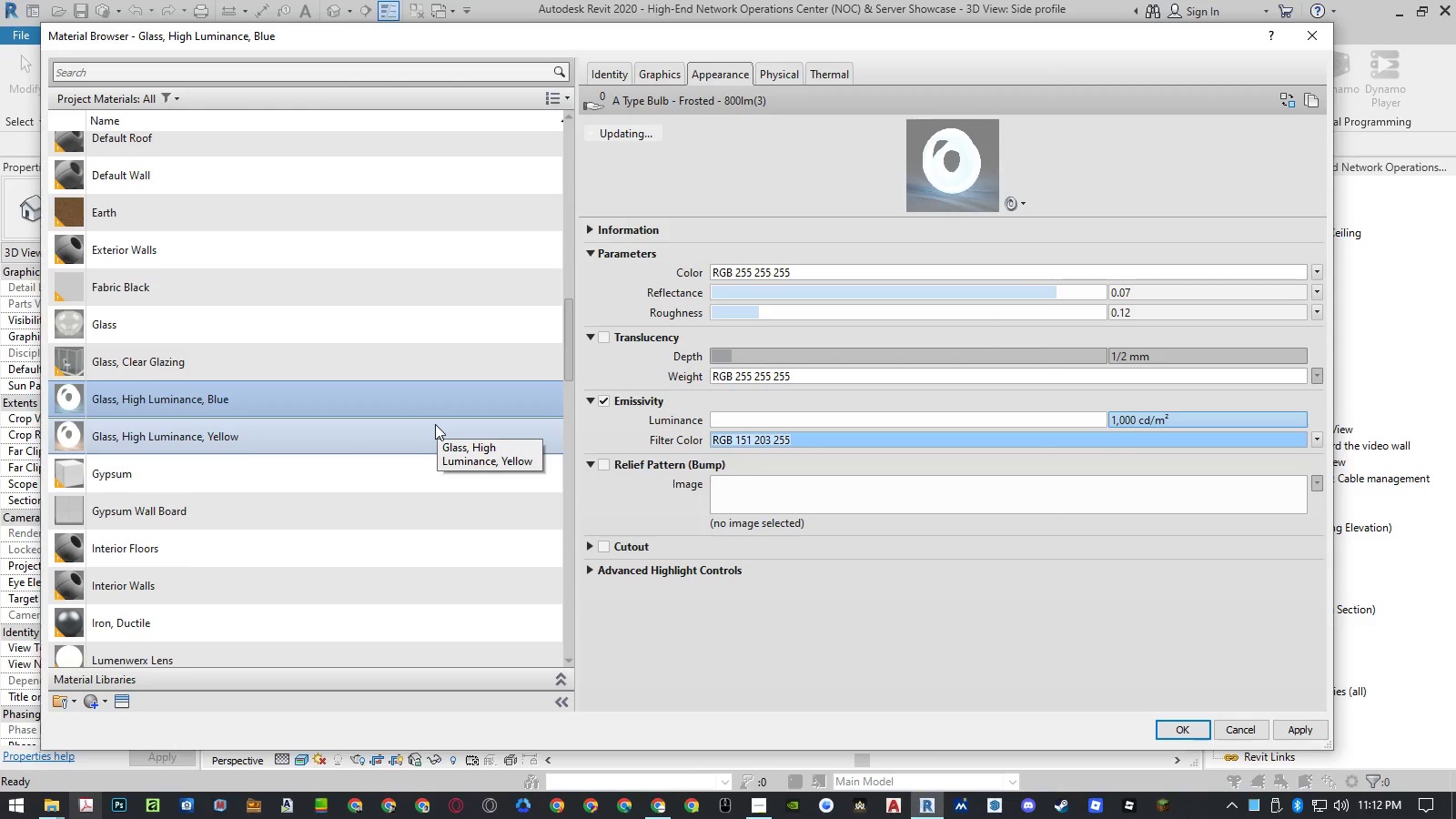 
left_click([435, 424])
 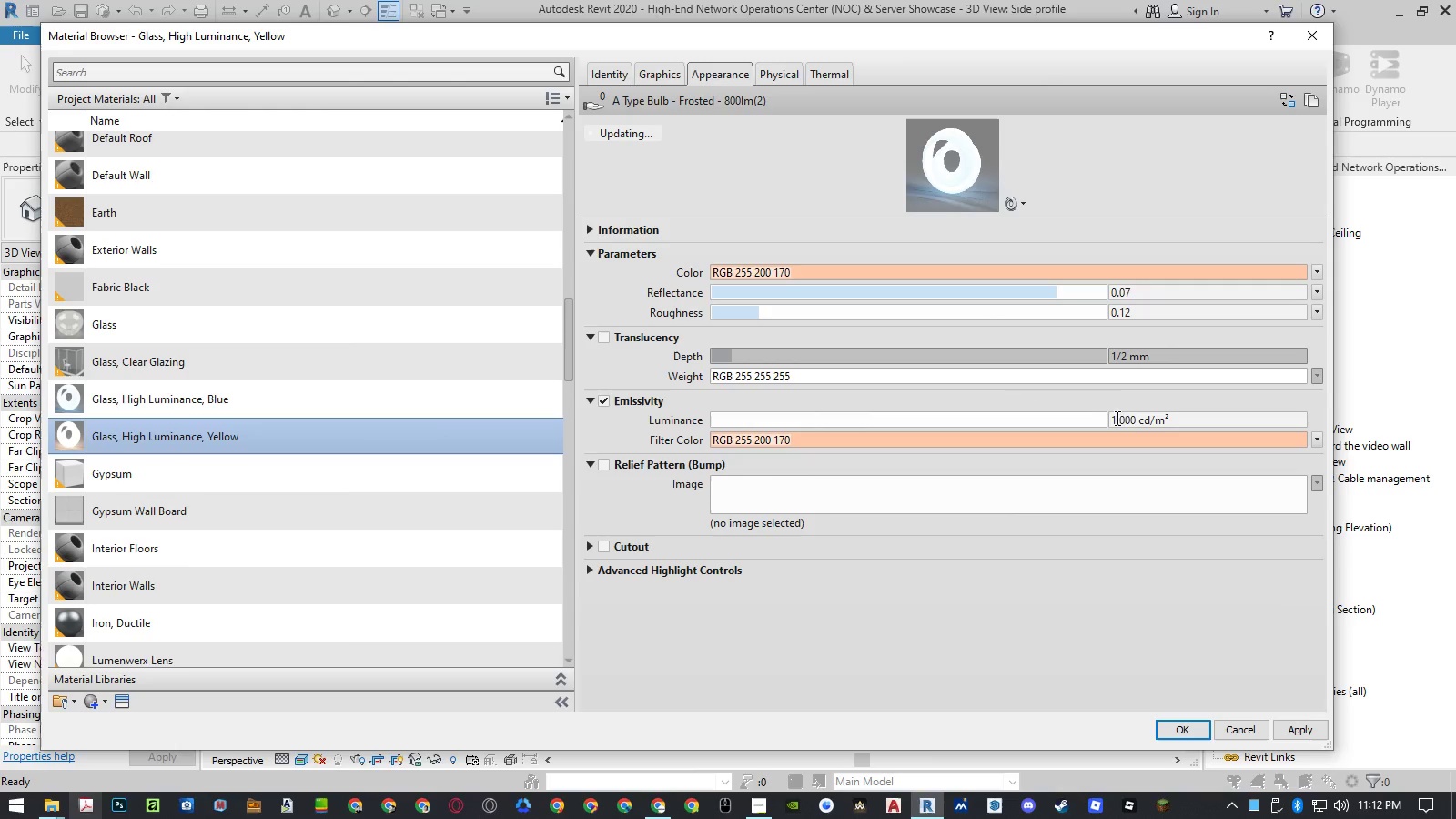 
left_click([1124, 423])
 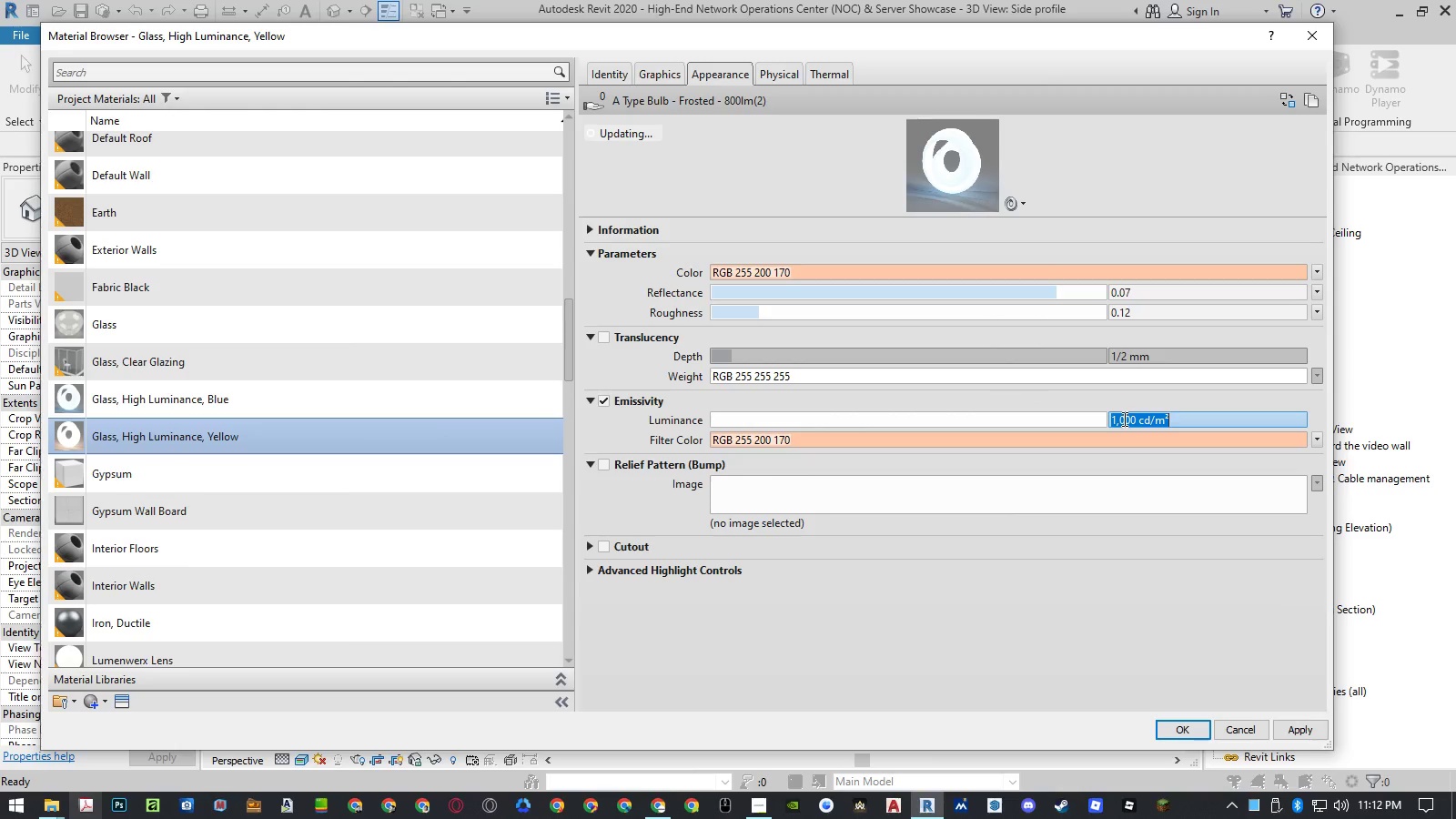 
left_click_drag(start_coordinate=[1123, 419], to_coordinate=[1085, 420])
 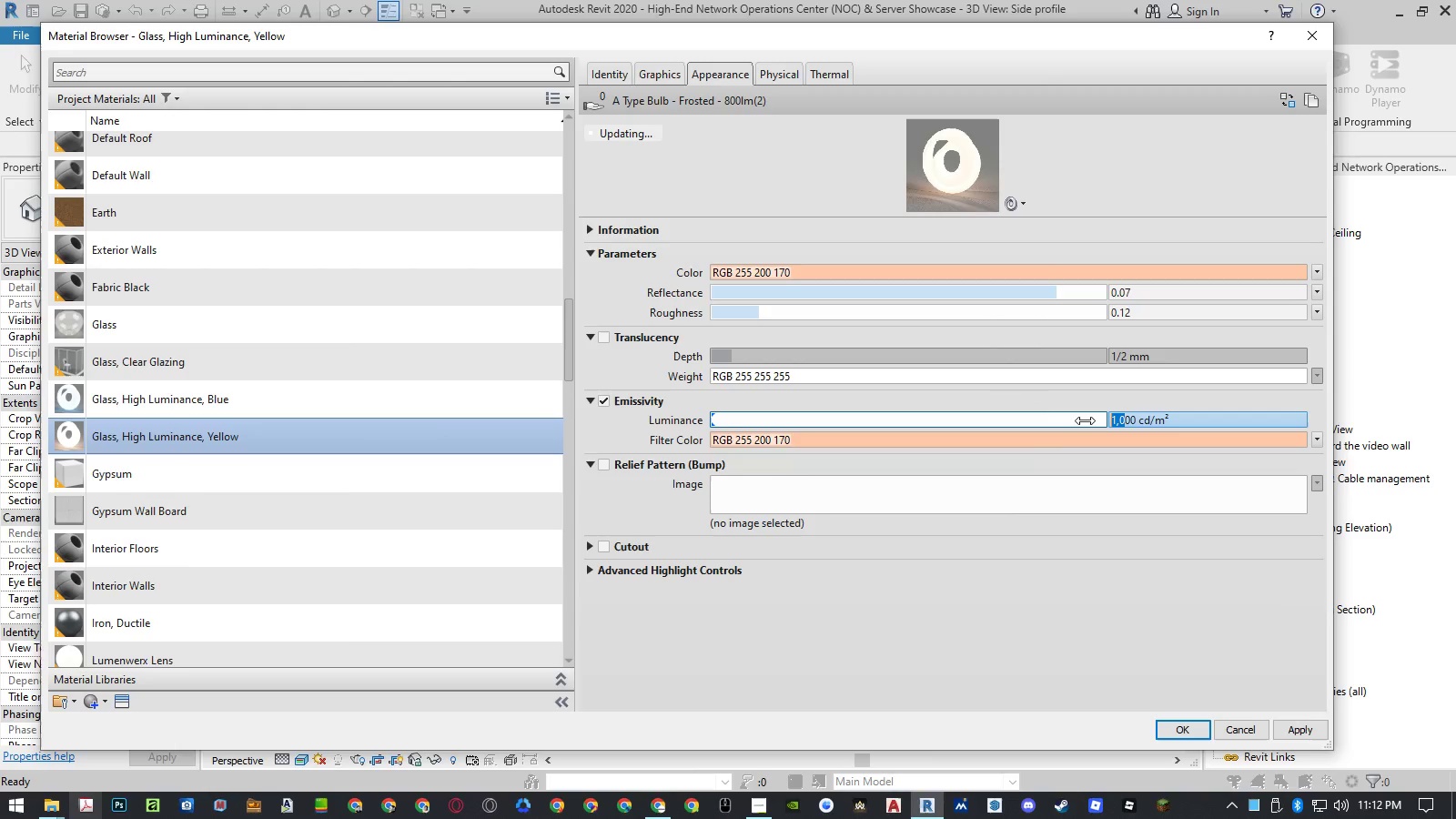 
key(Numpad5)
 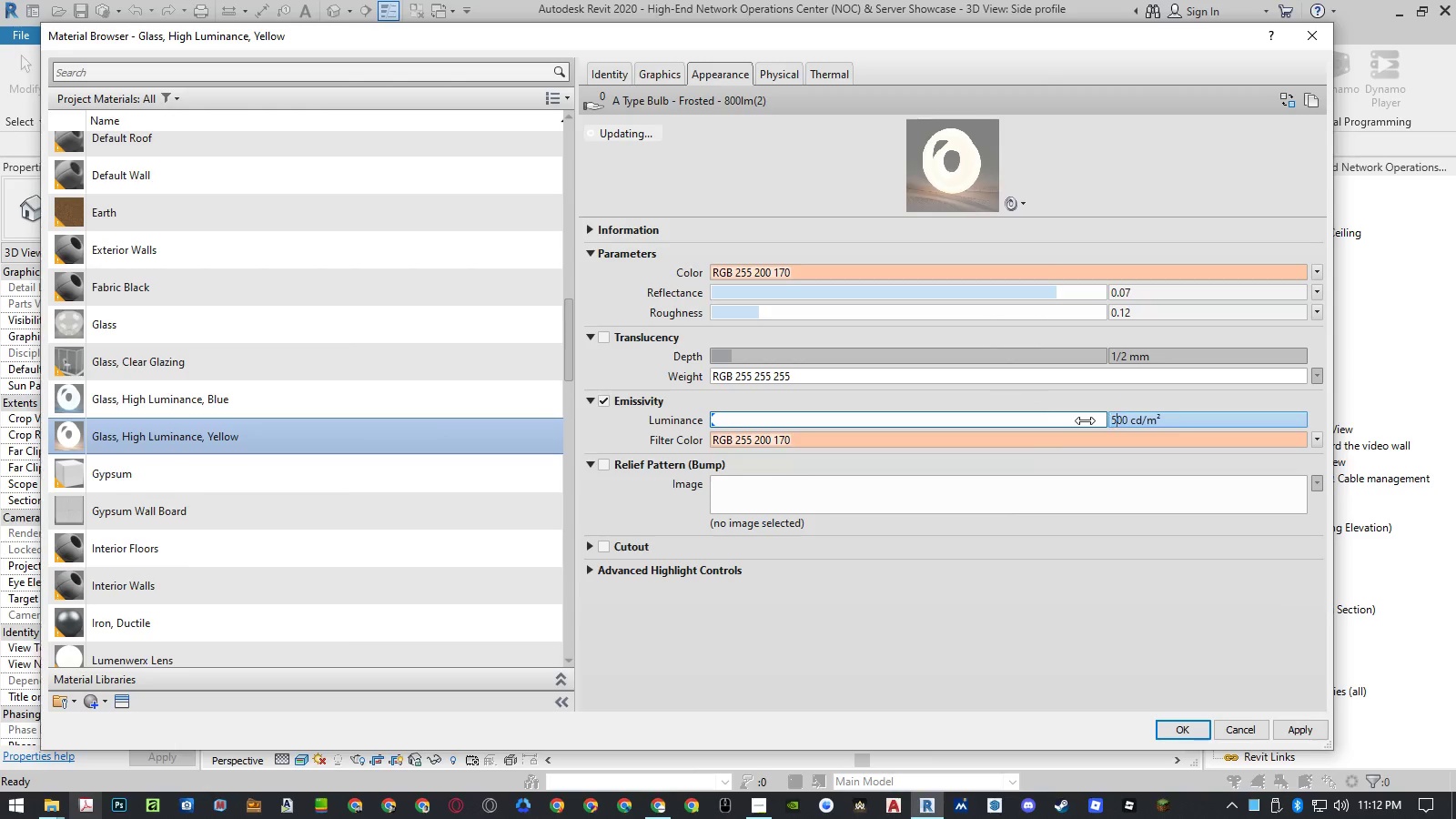 
key(NumpadEnter)
 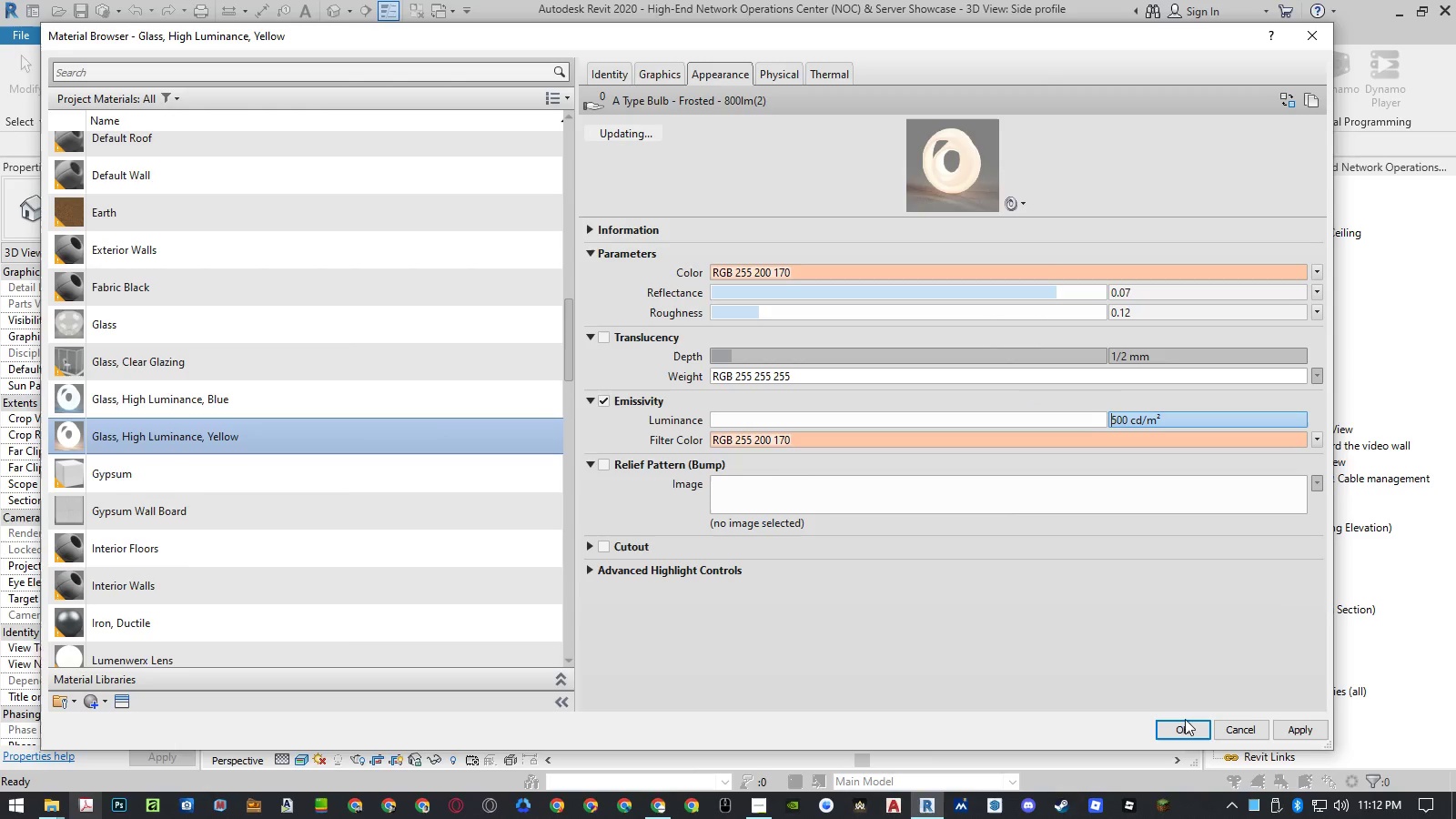 
left_click([1177, 729])
 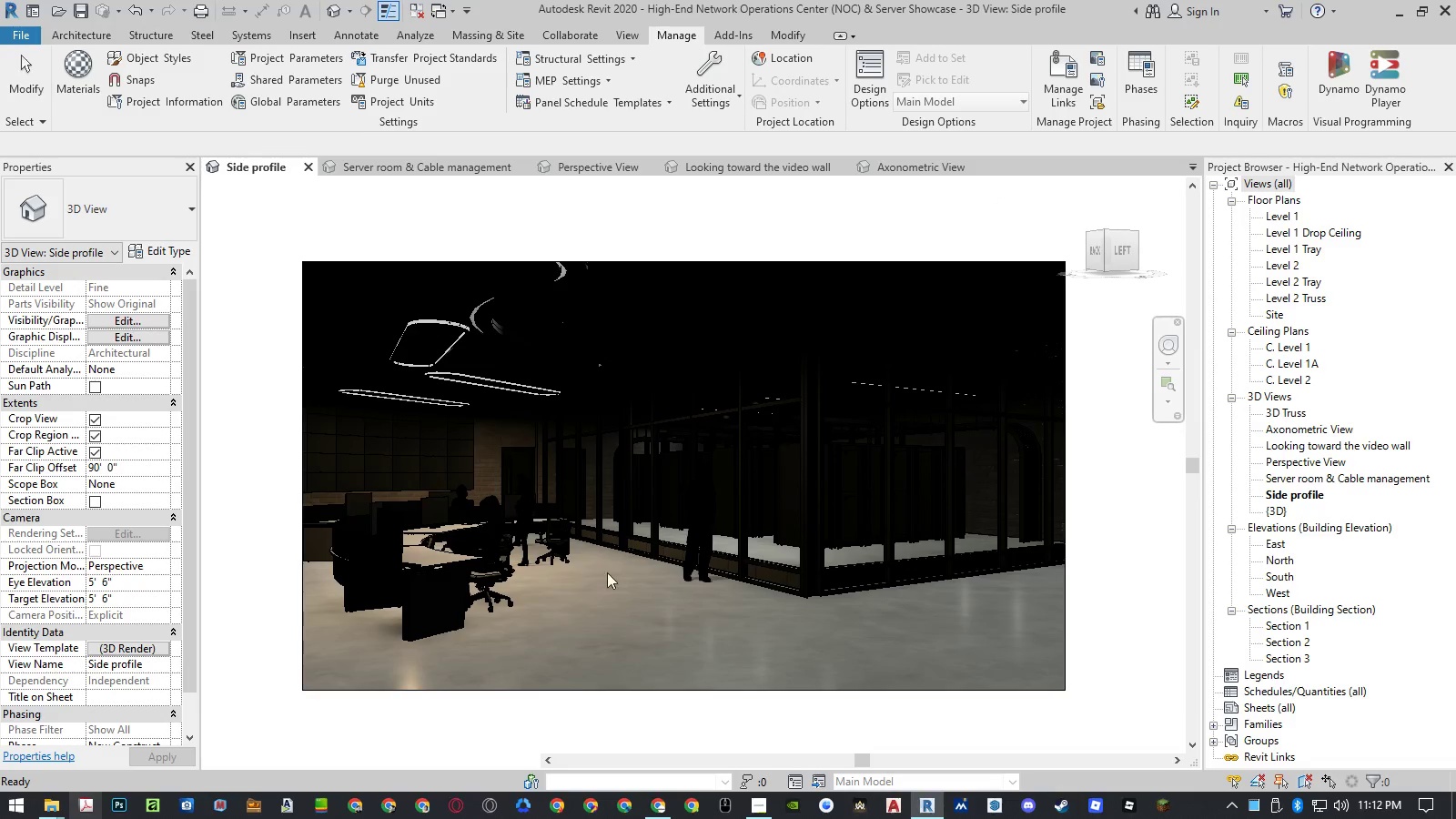 
left_click([253, 480])
 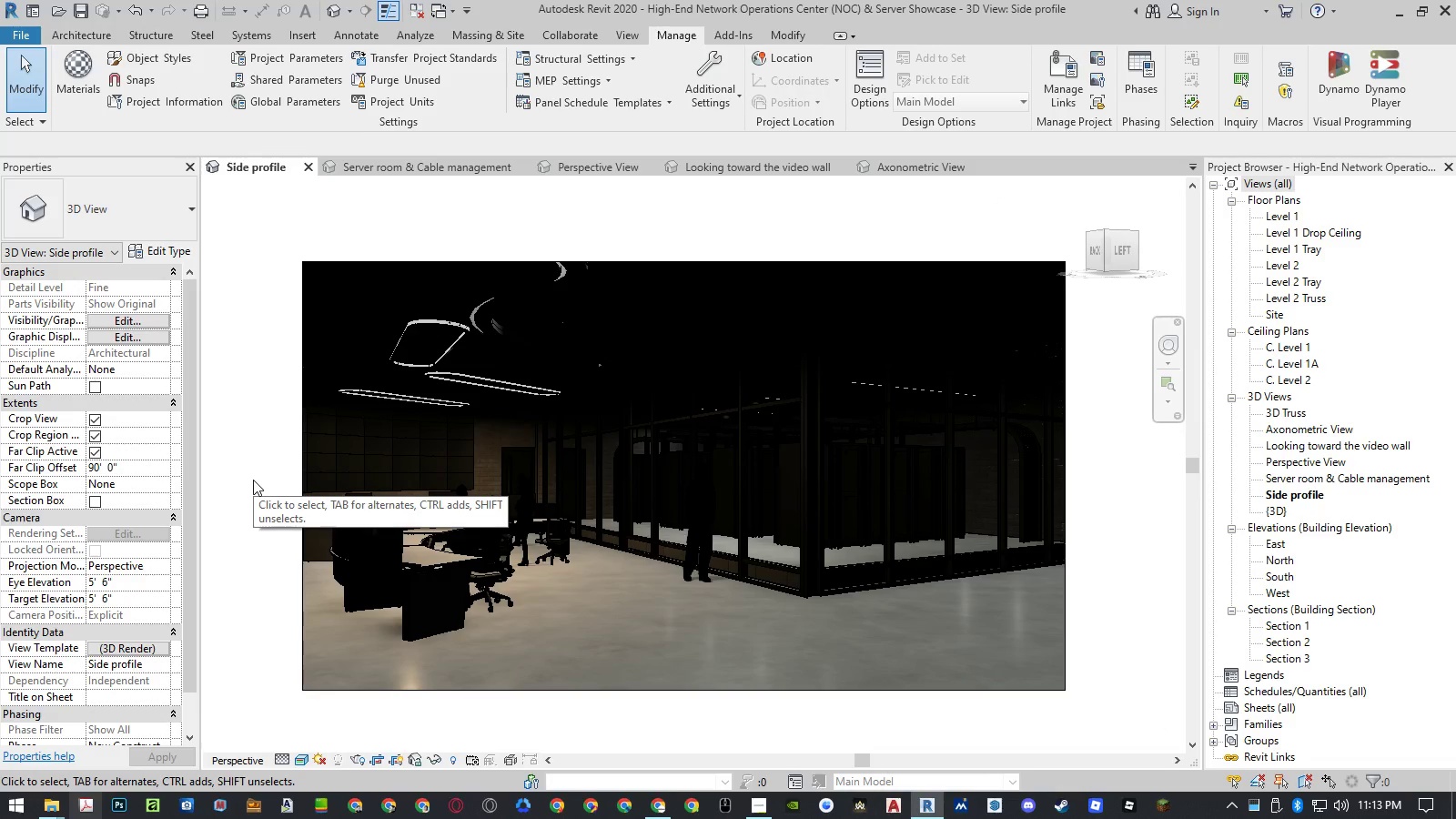 
wait(5.81)
 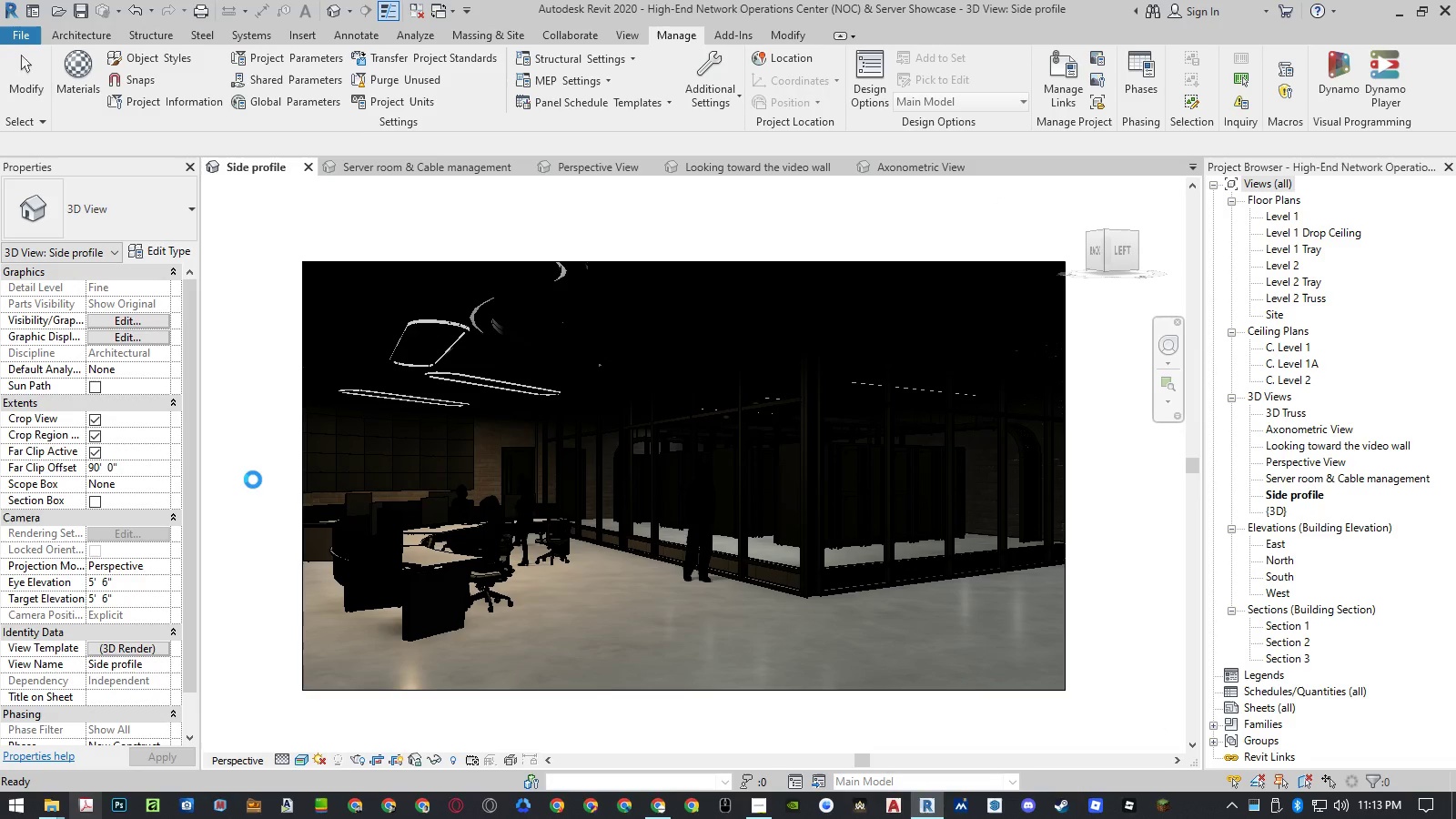 
type(rr)
 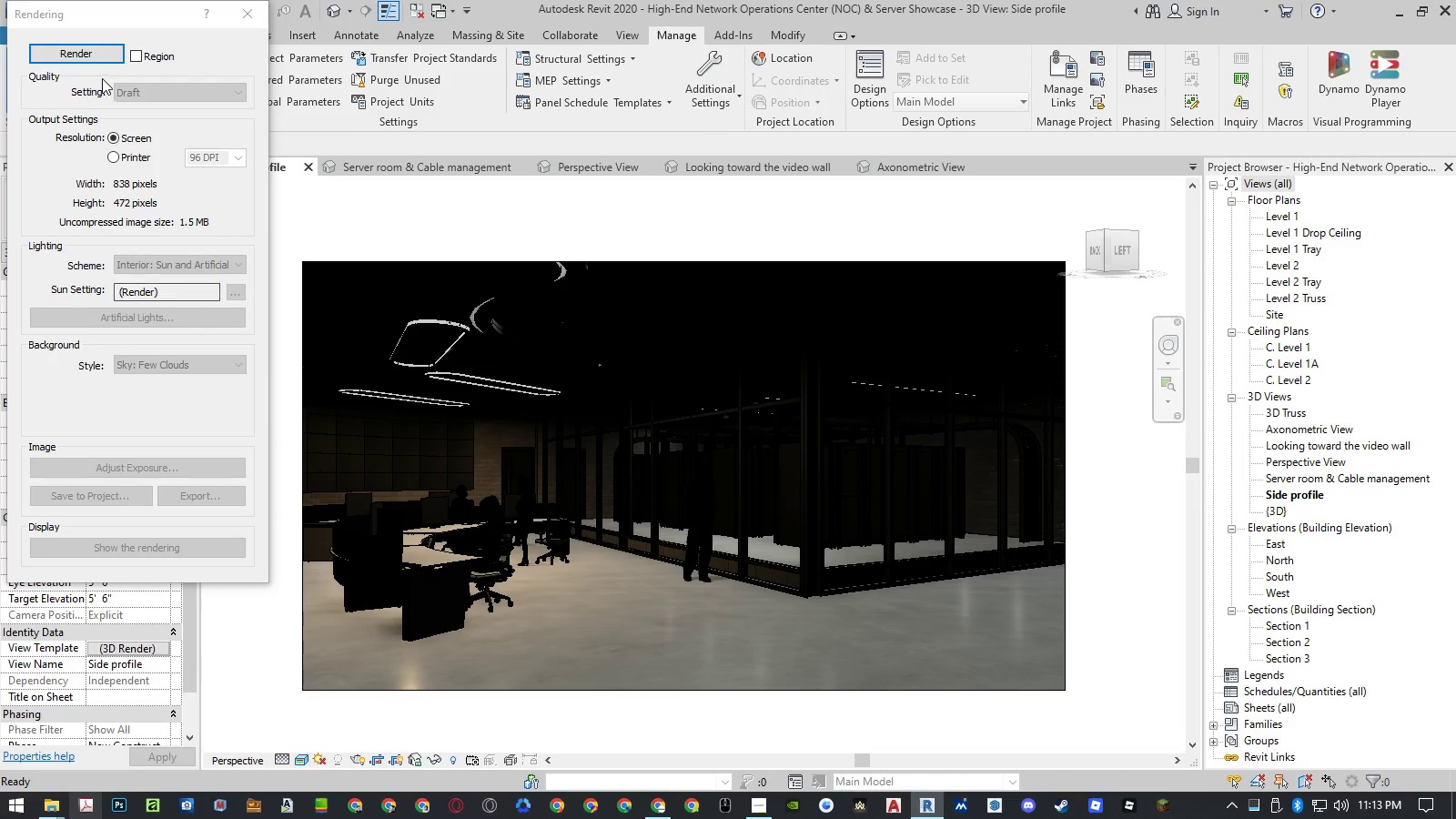 
left_click([95, 62])
 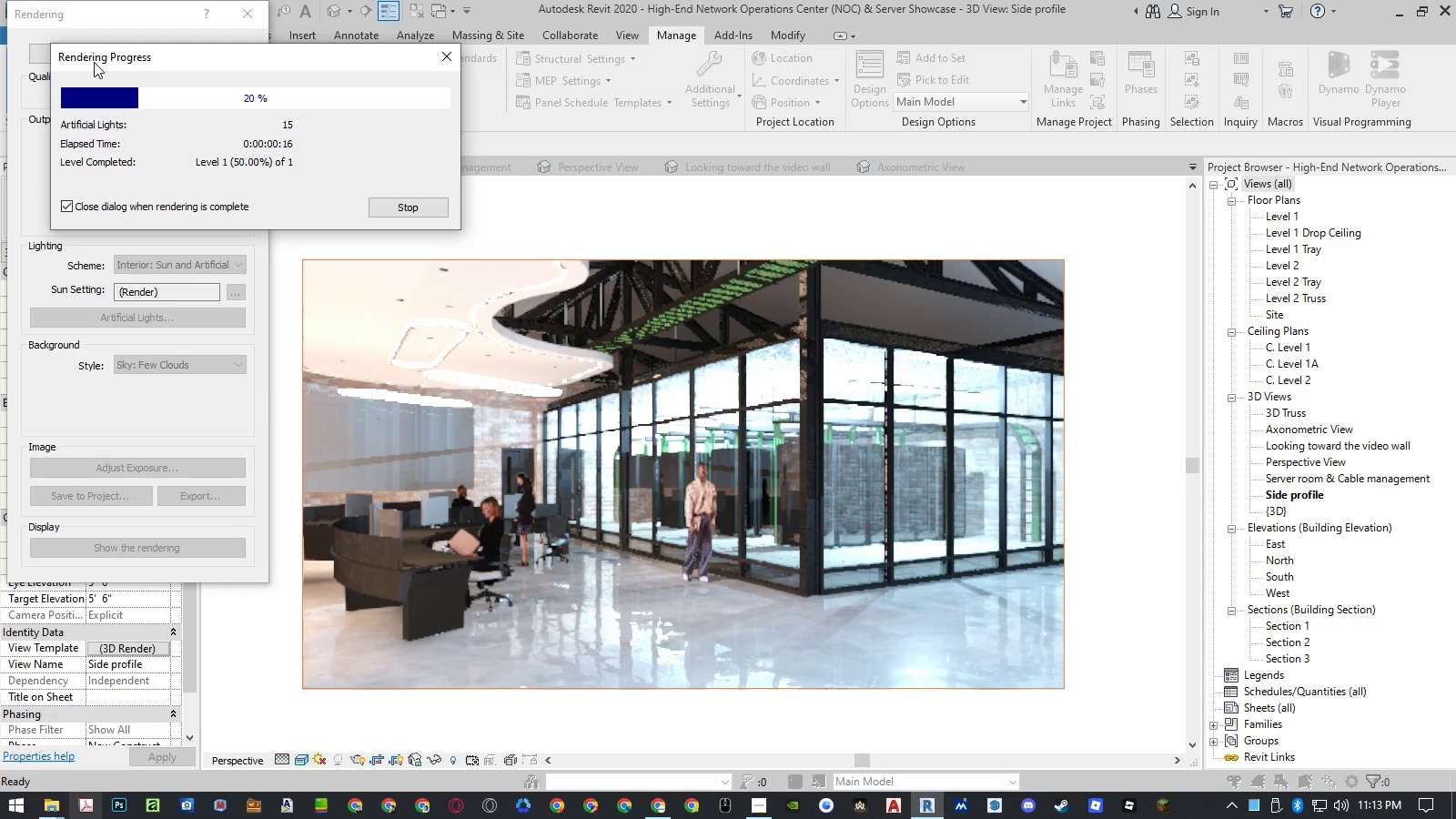 
wait(20.94)
 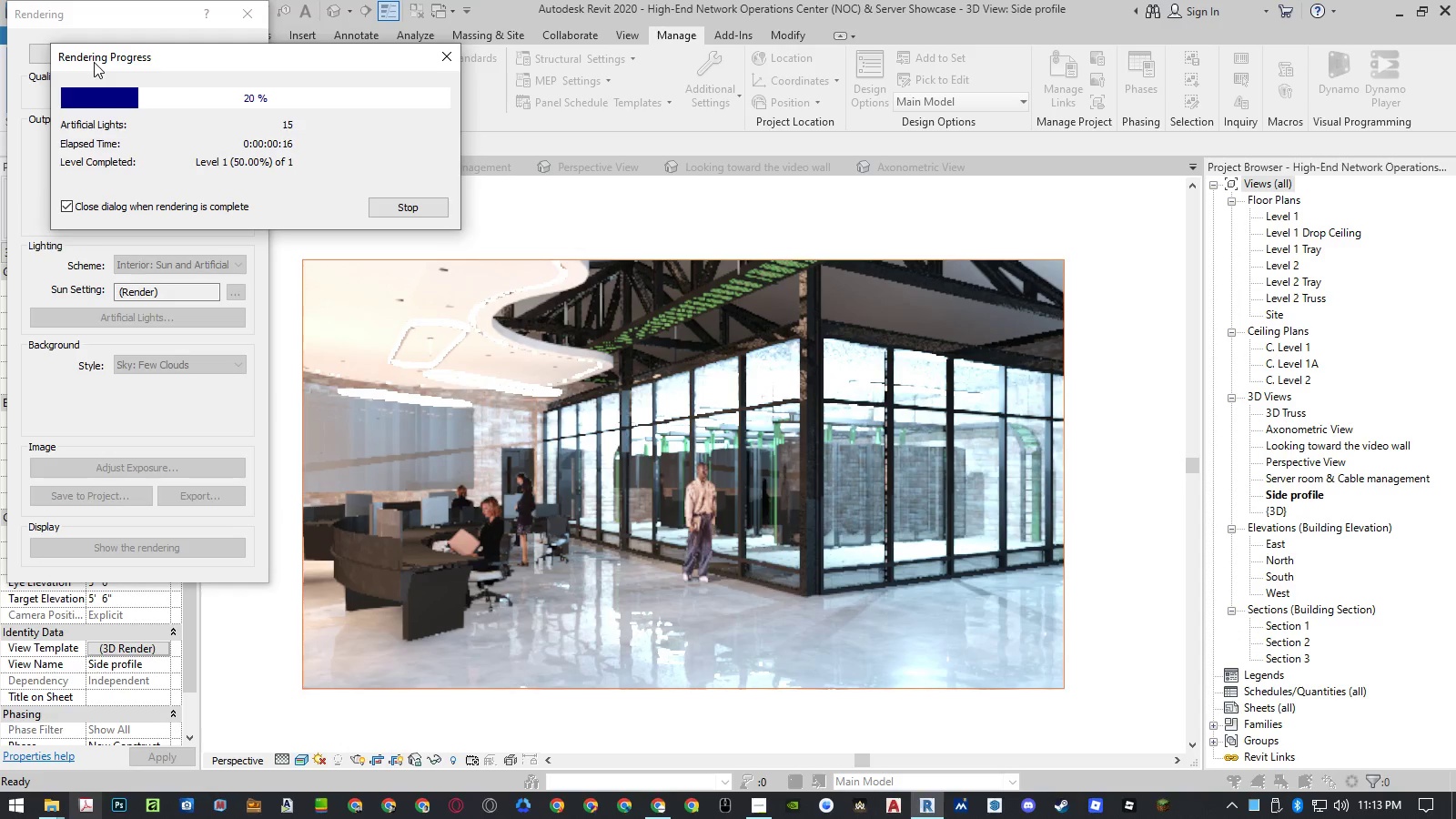 
left_click([248, 23])
 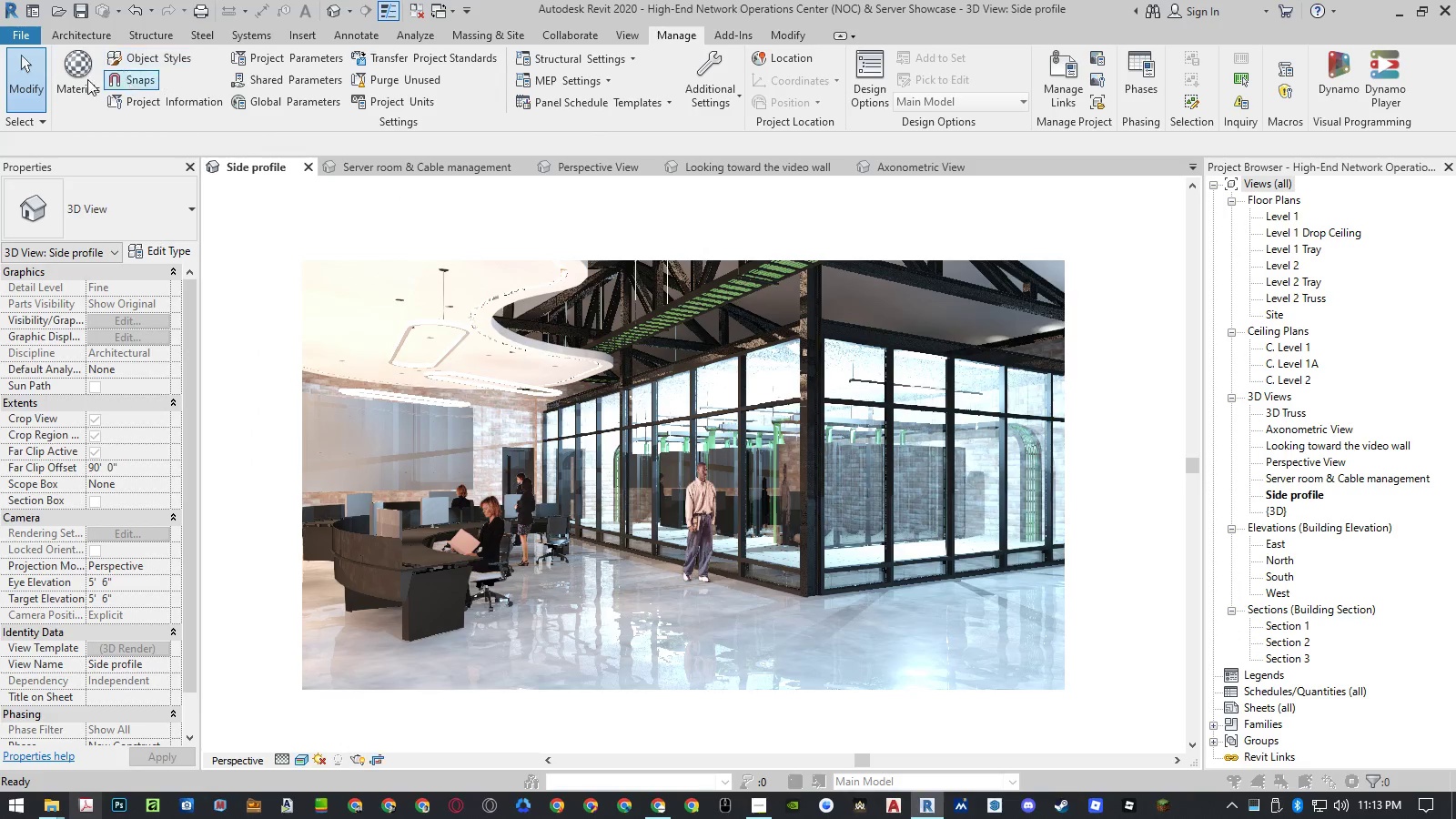 
left_click([79, 79])
 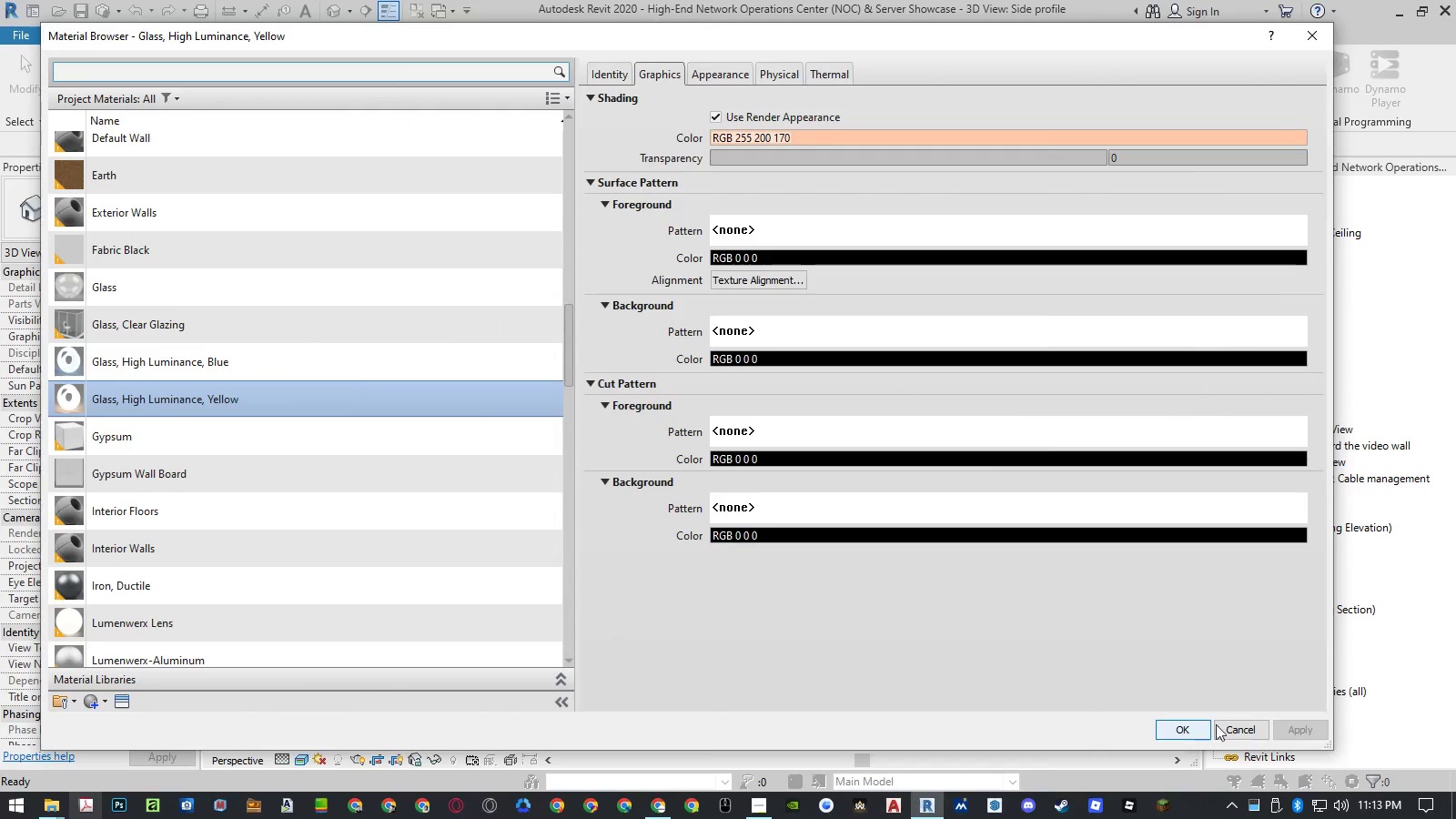 
wait(5.2)
 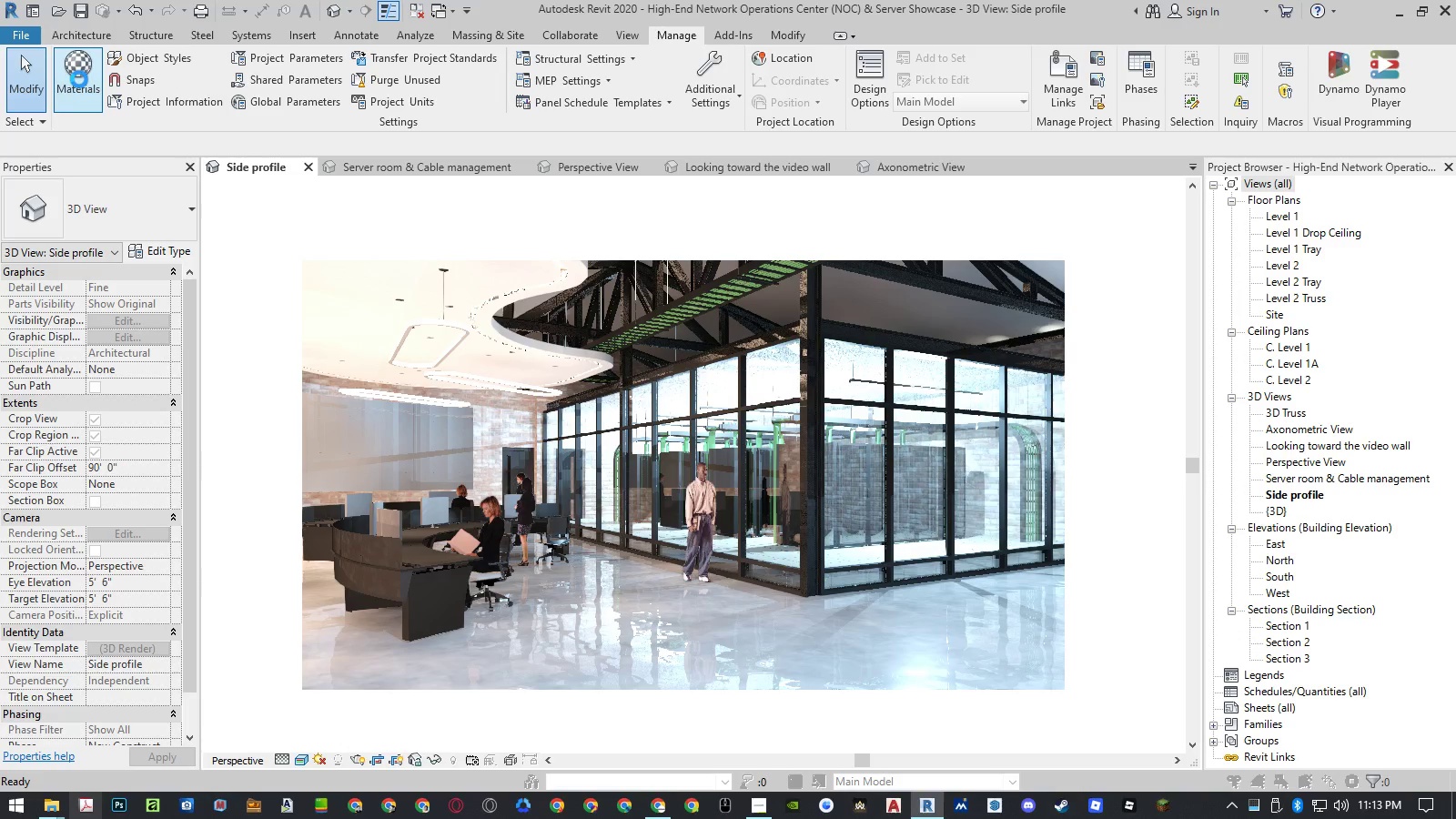 
left_click([730, 76])
 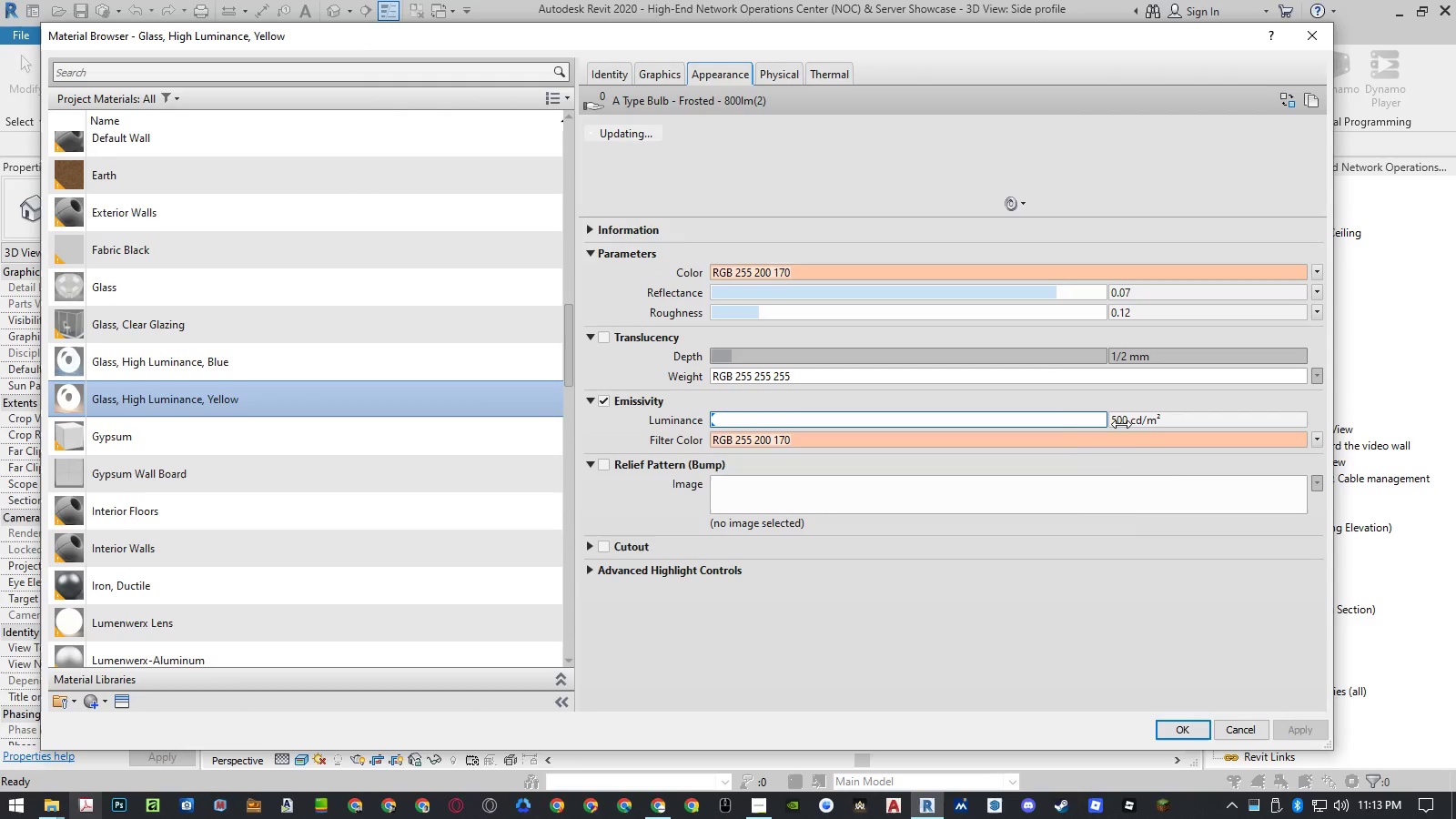 
left_click([1122, 419])
 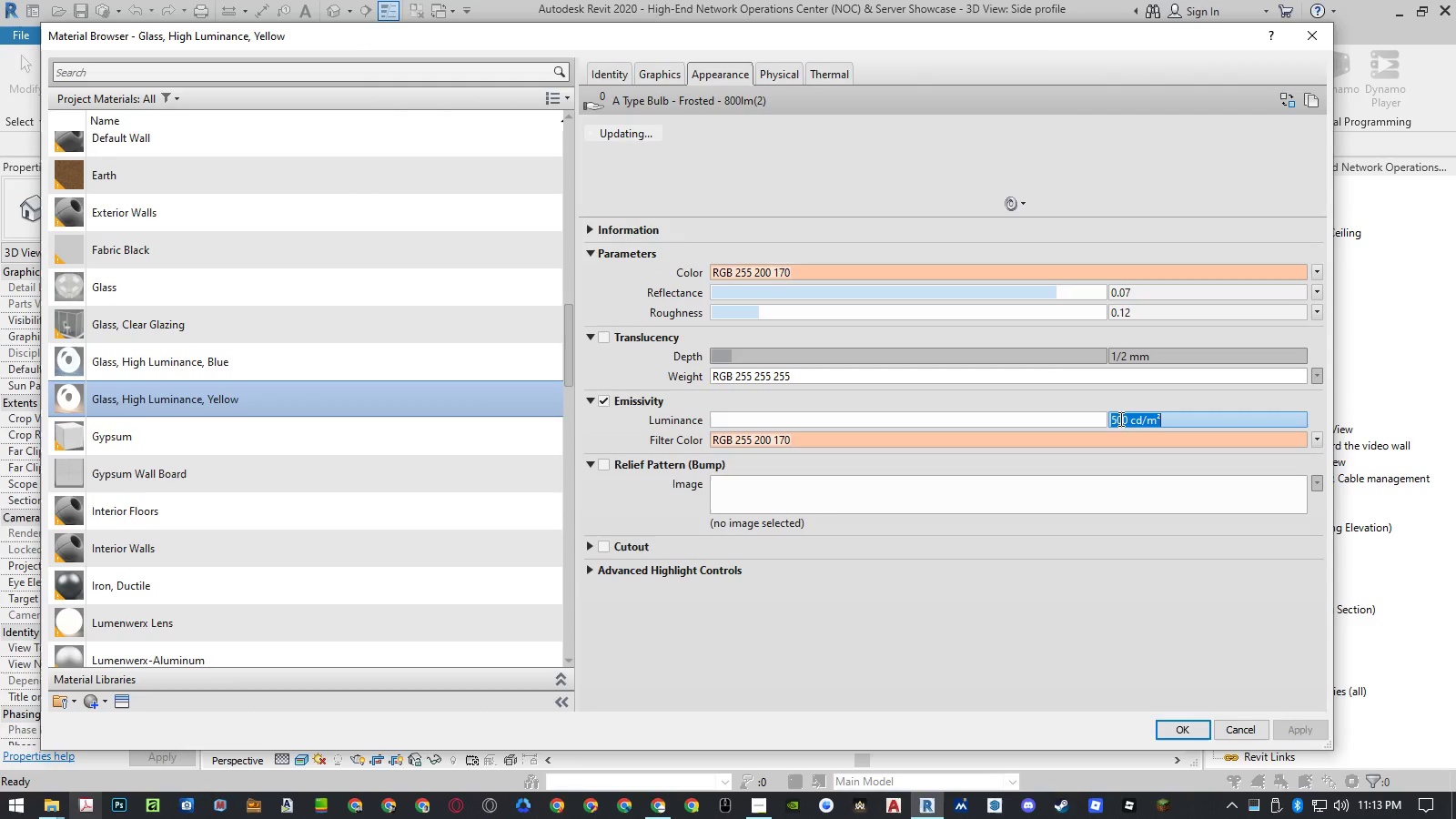 
left_click([1118, 419])
 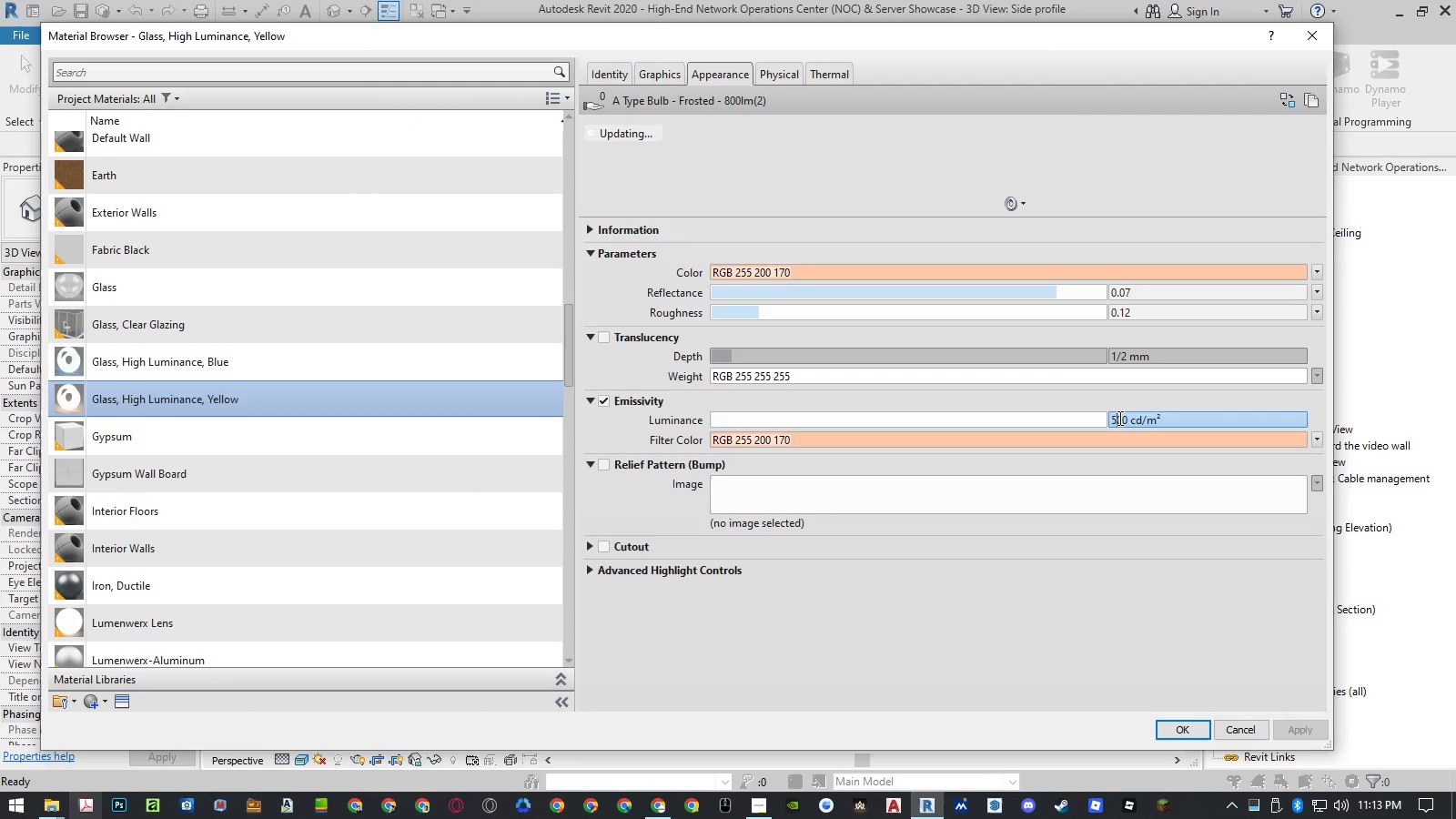 
left_click_drag(start_coordinate=[1118, 418], to_coordinate=[1102, 420])
 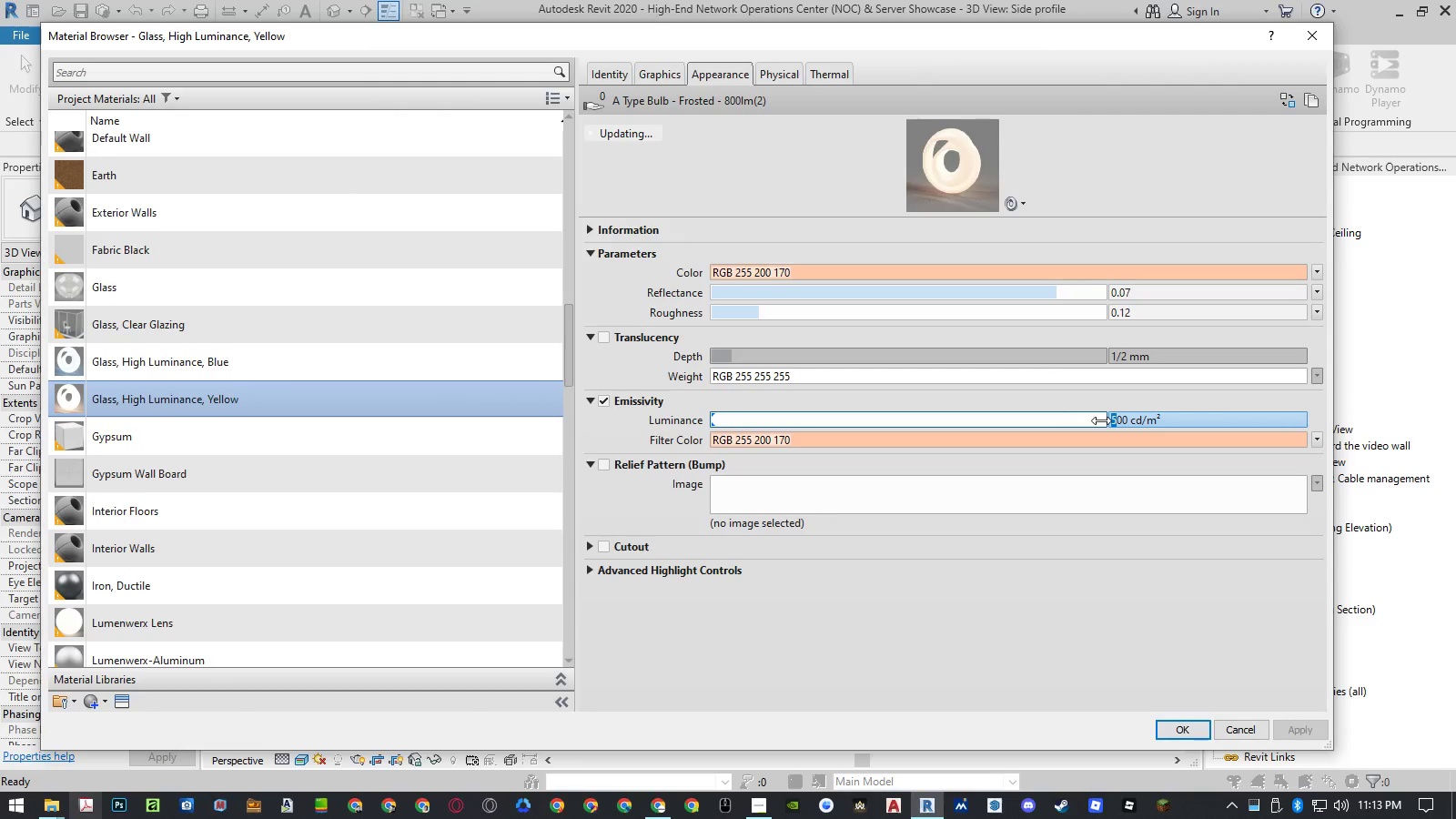 
key(Numpad1)
 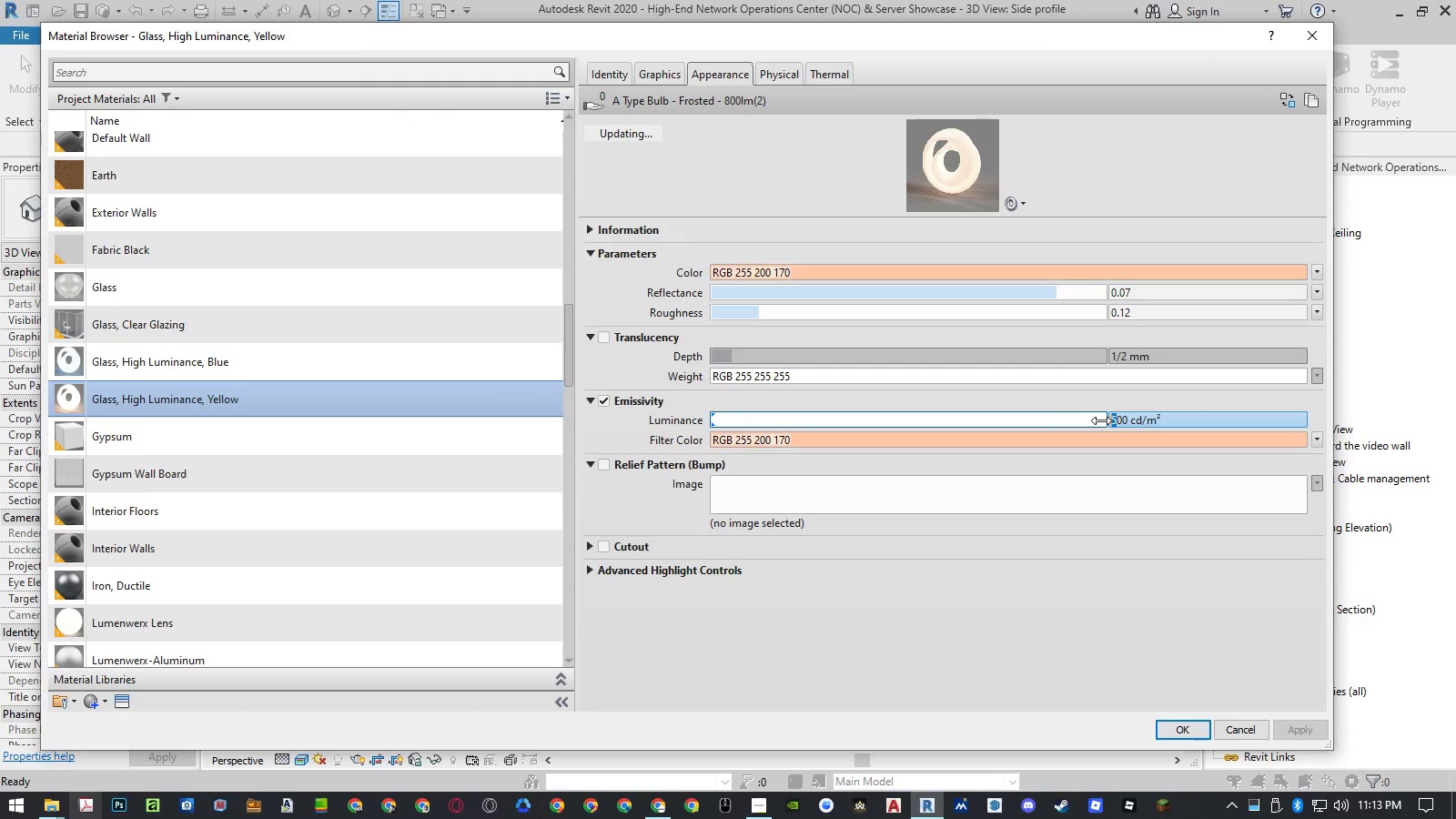 
key(NumpadEnter)
 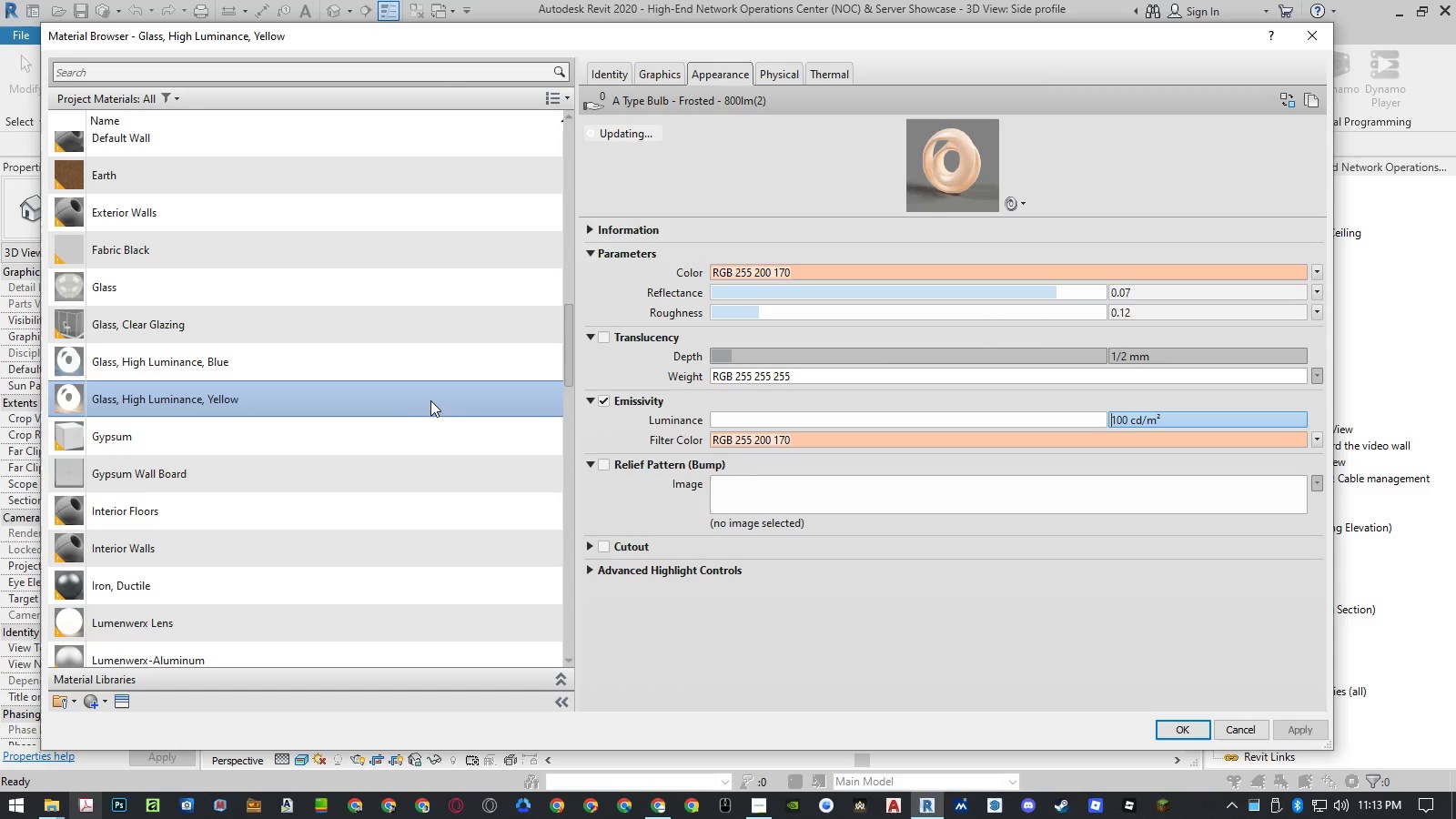 
left_click([405, 366])
 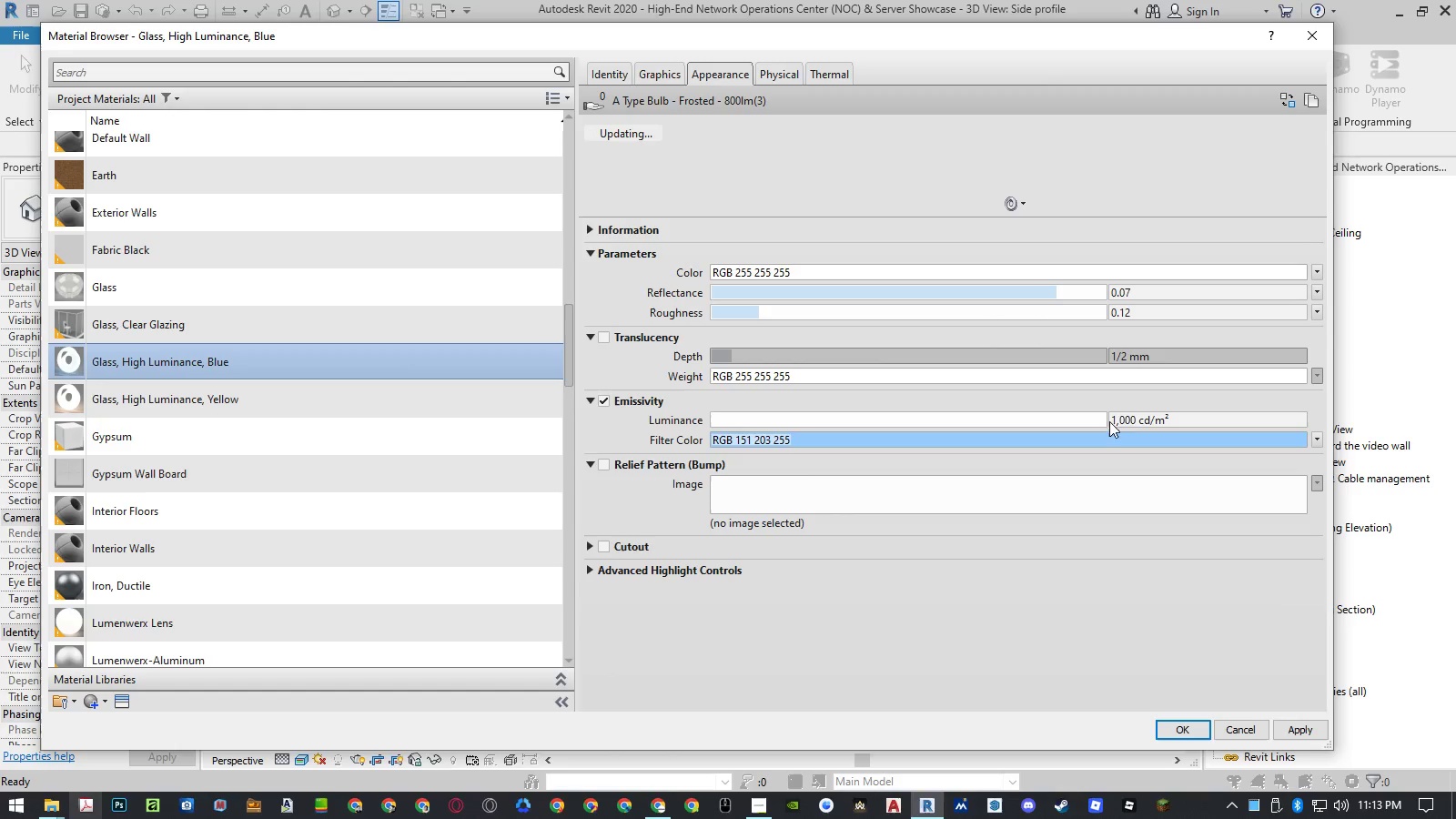 
left_click([1126, 417])
 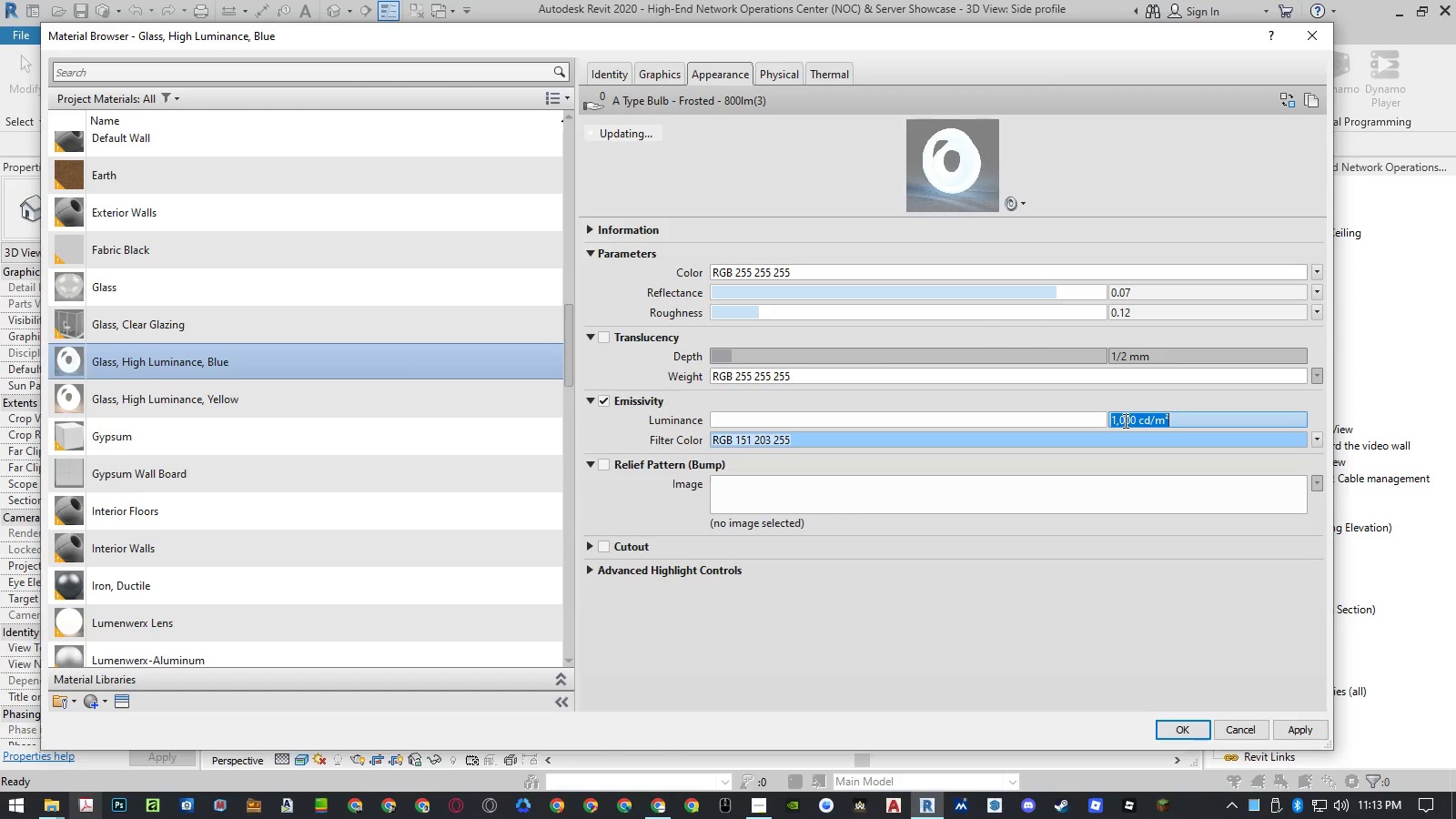 
left_click_drag(start_coordinate=[1124, 420], to_coordinate=[1080, 420])
 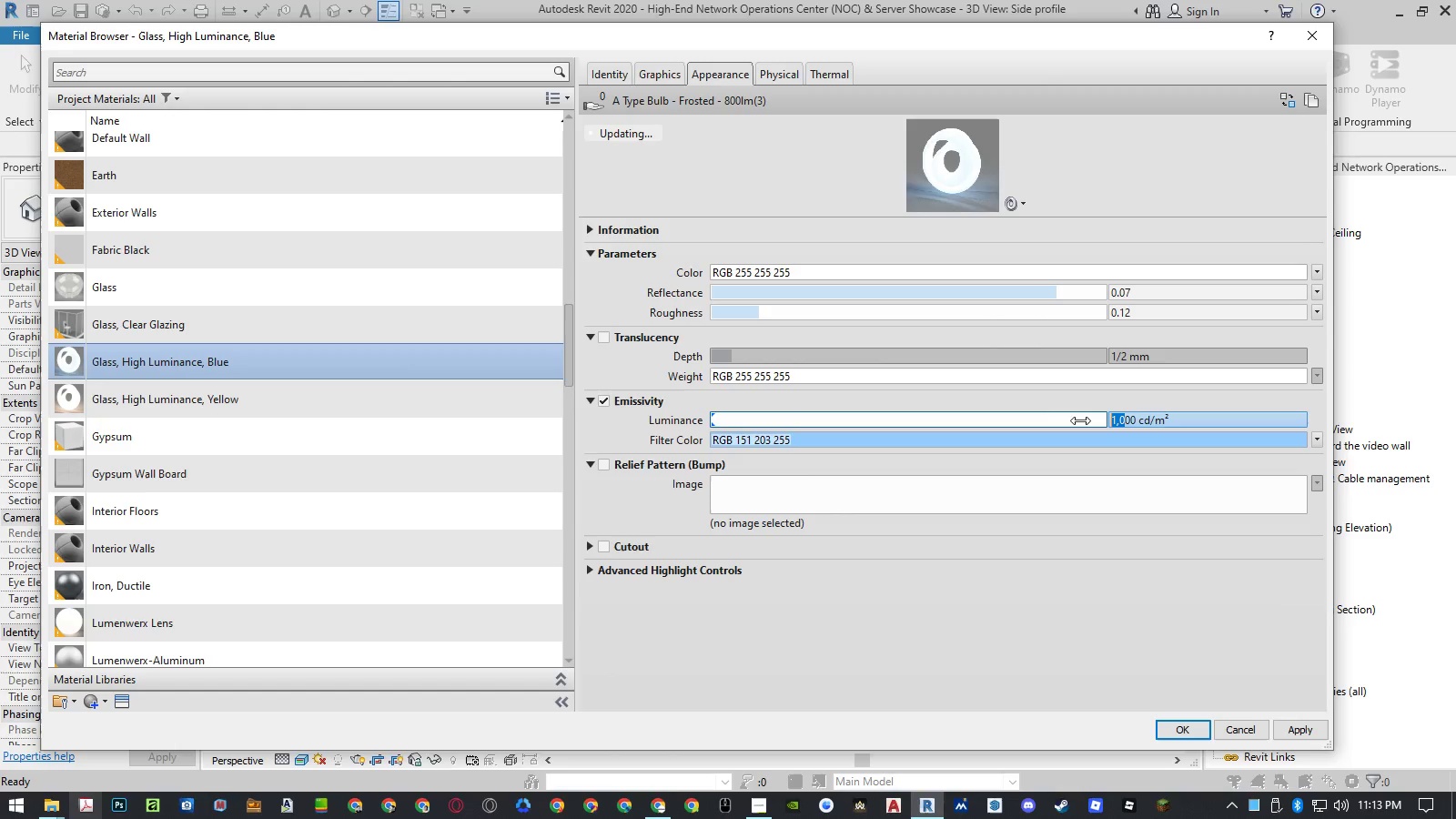 
key(Numpad2)
 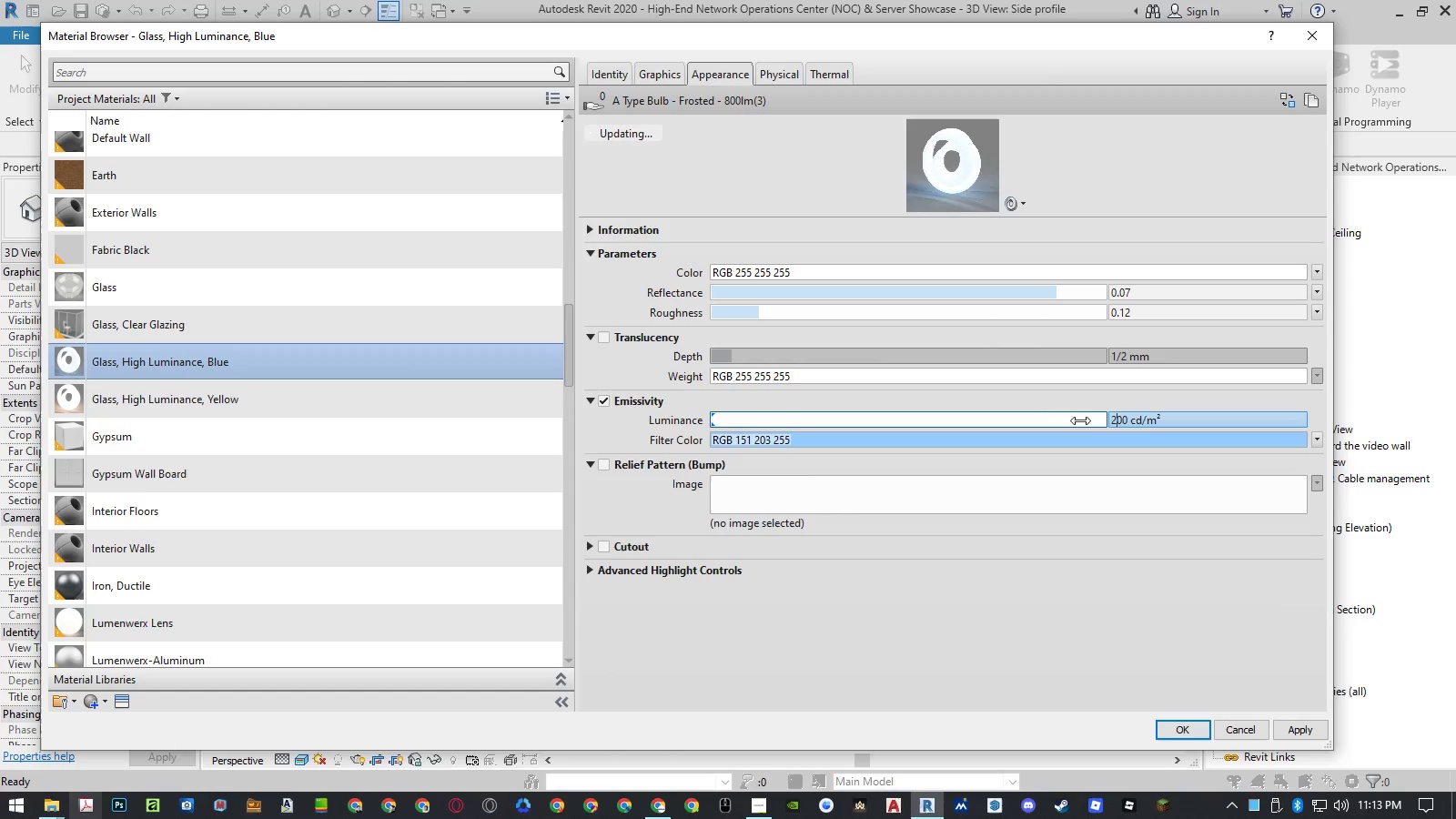 
key(NumpadEnter)
 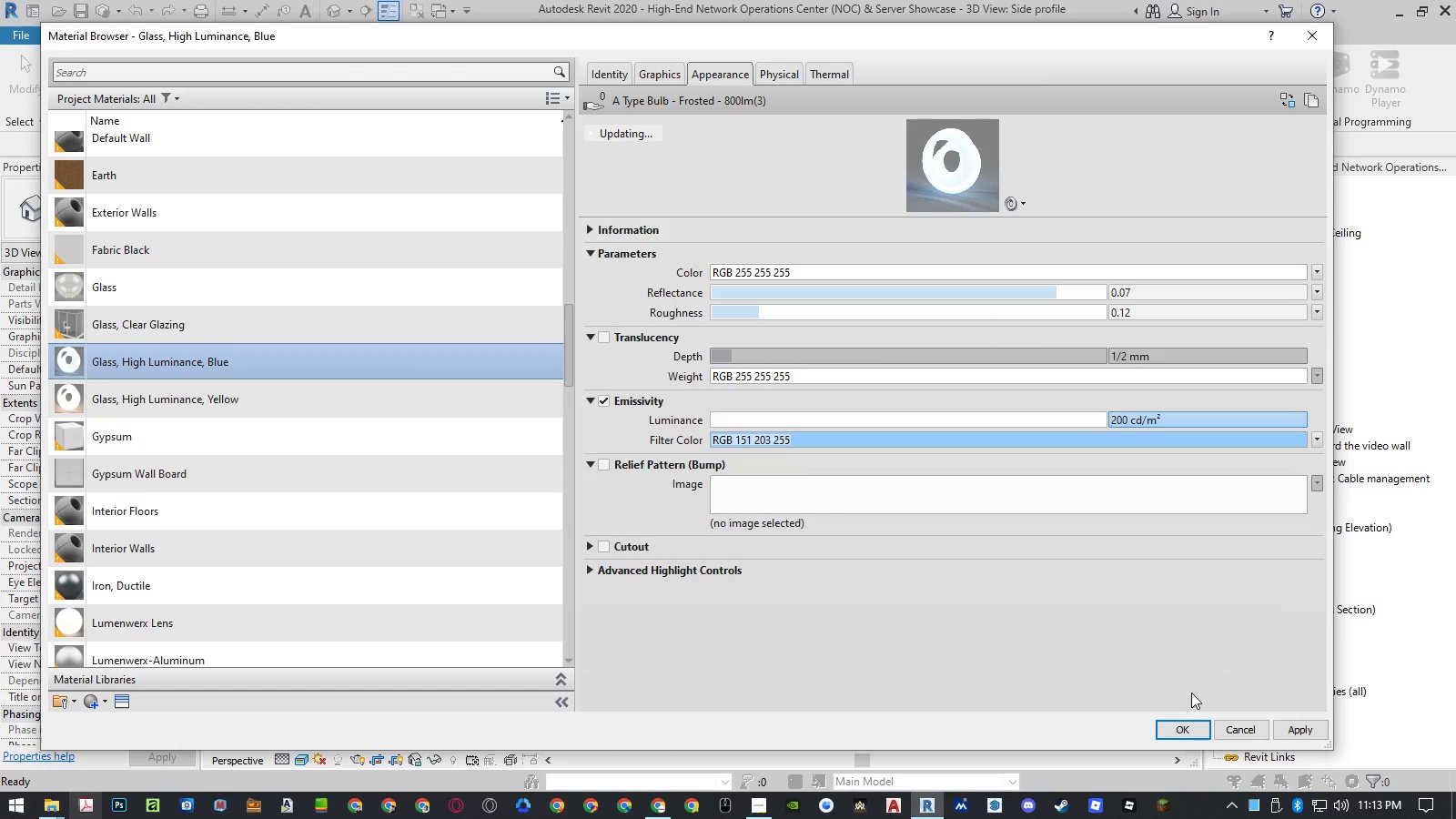 
left_click([1178, 728])
 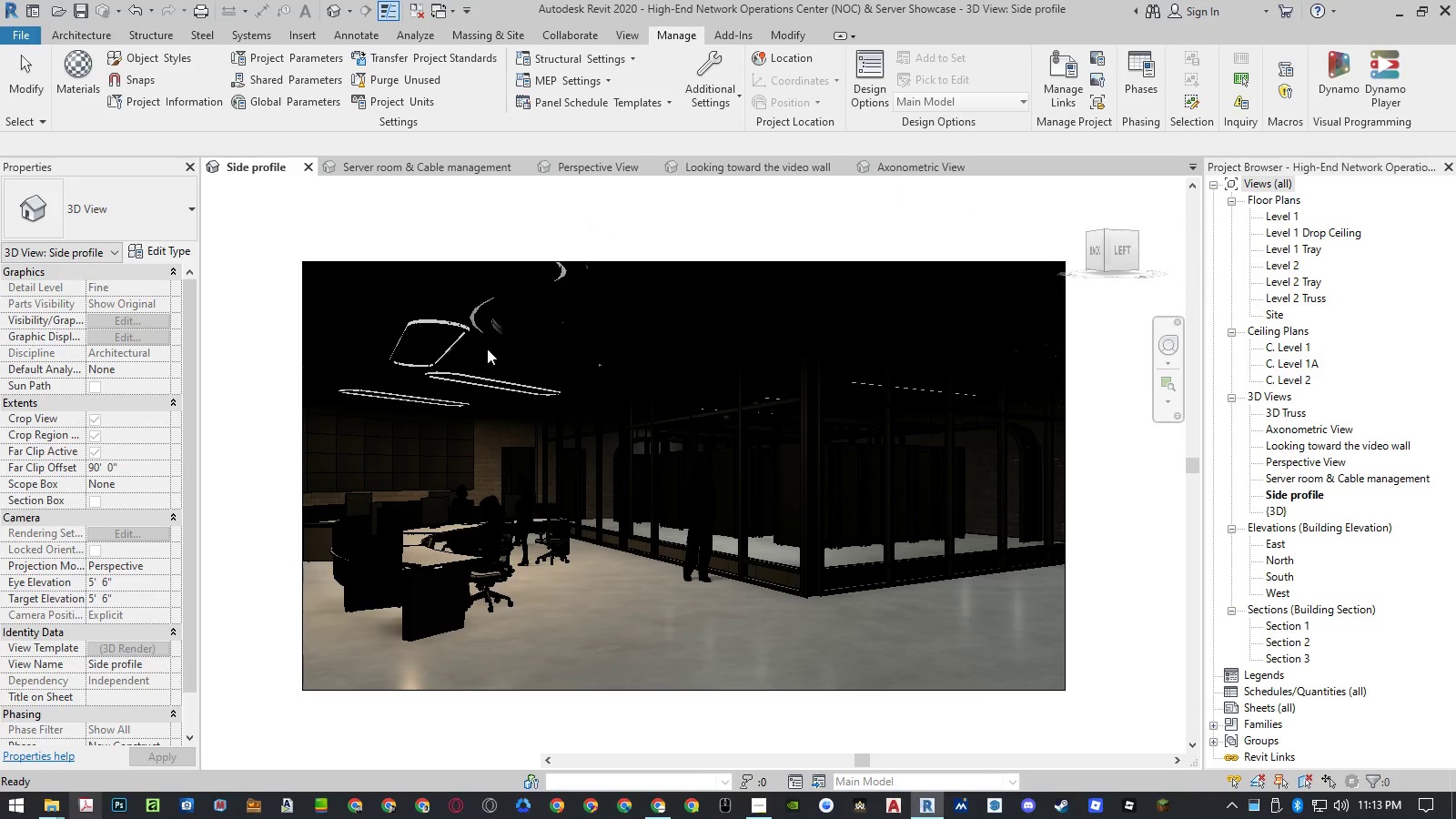 
left_click([248, 226])
 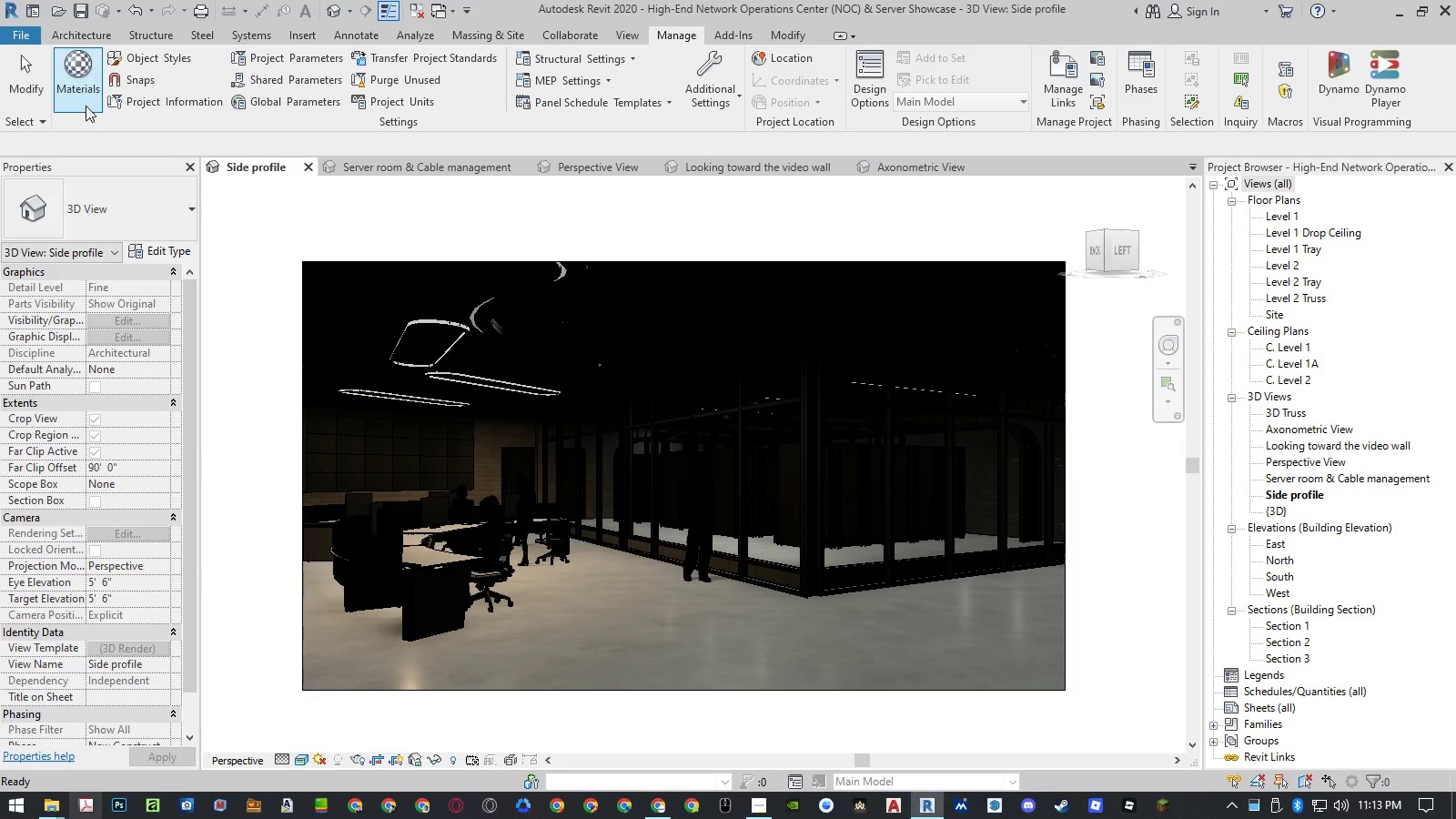 
left_click([248, 254])
 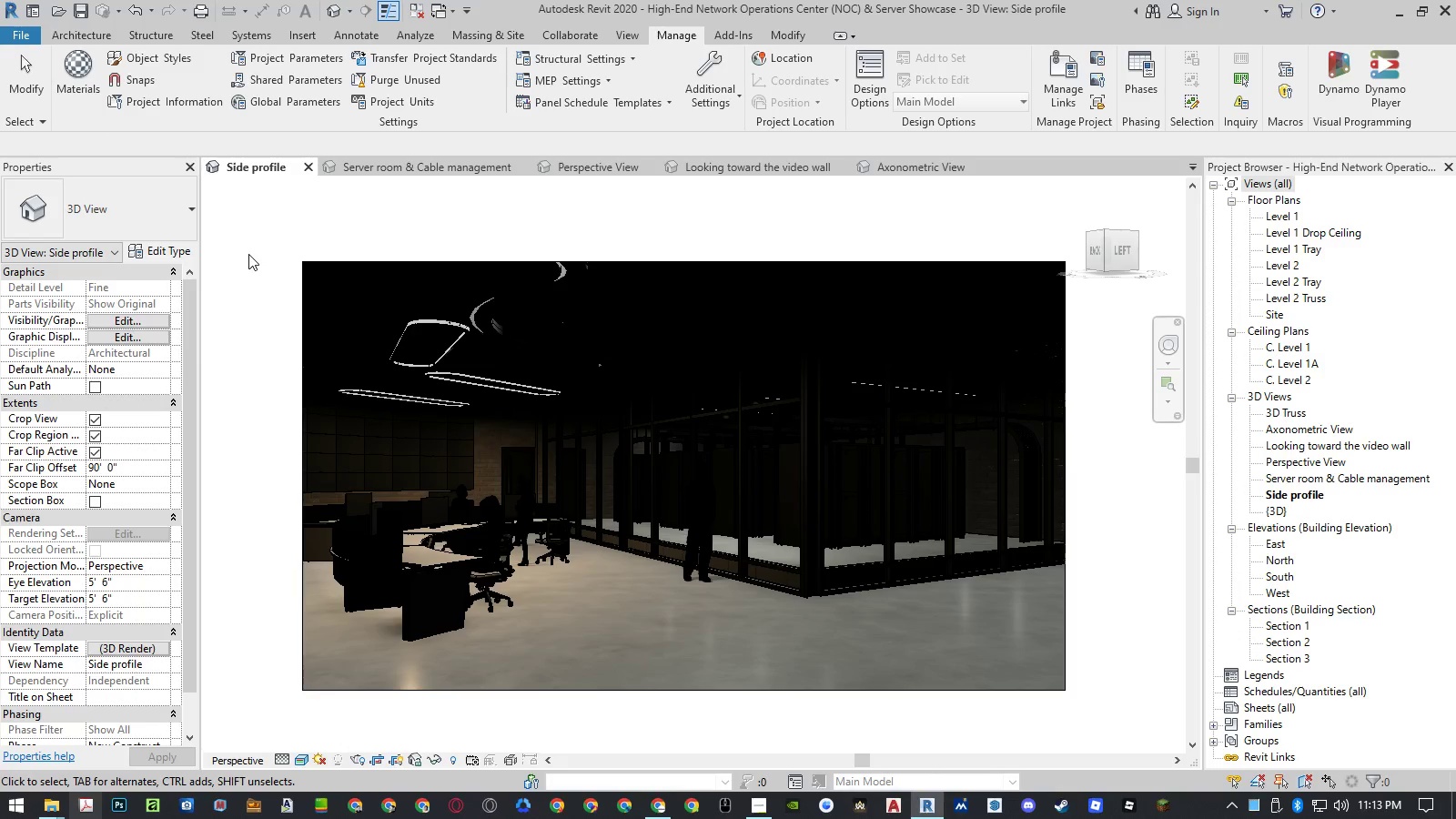 
key(R)
 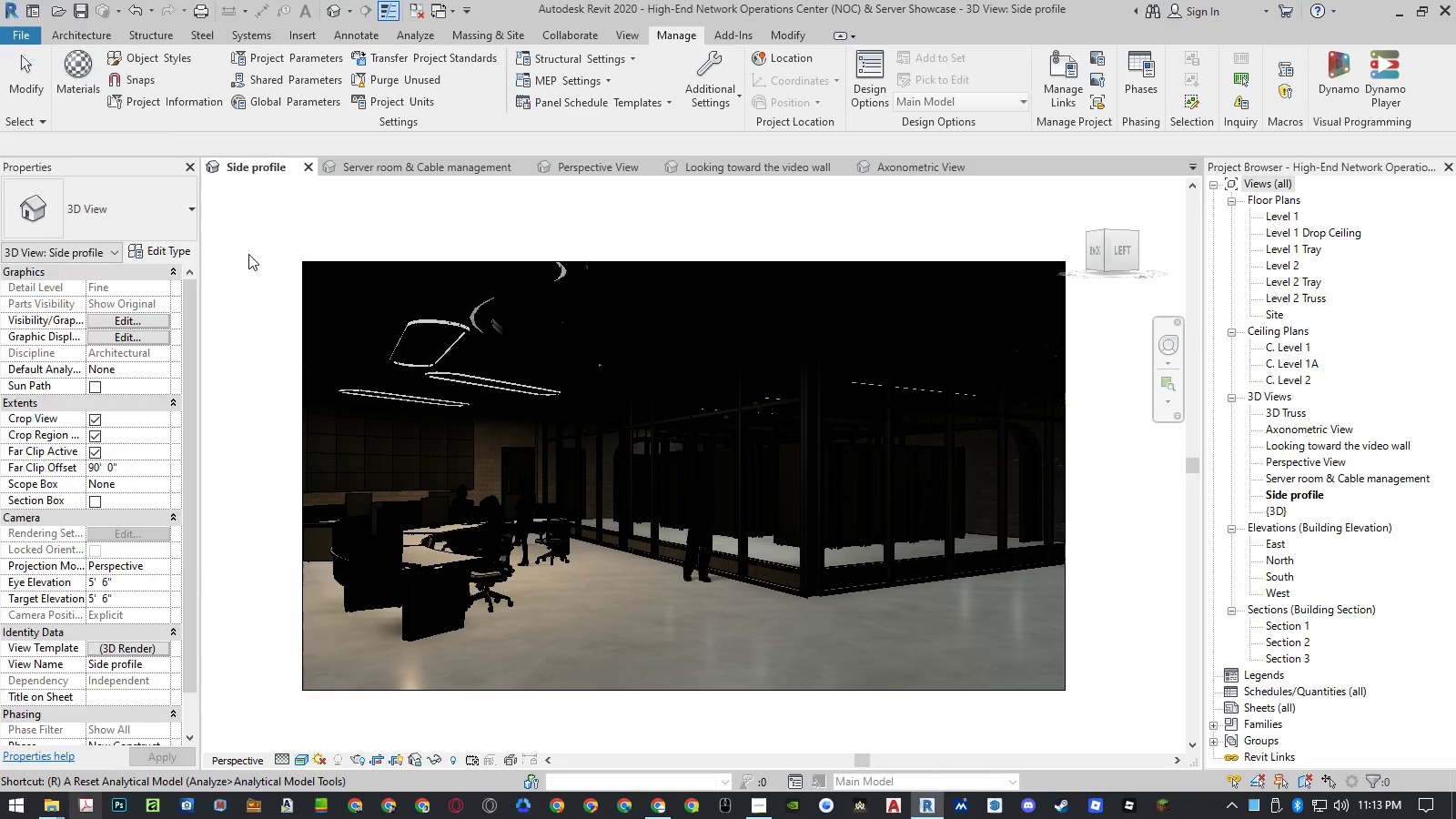 
left_click([72, 46])
 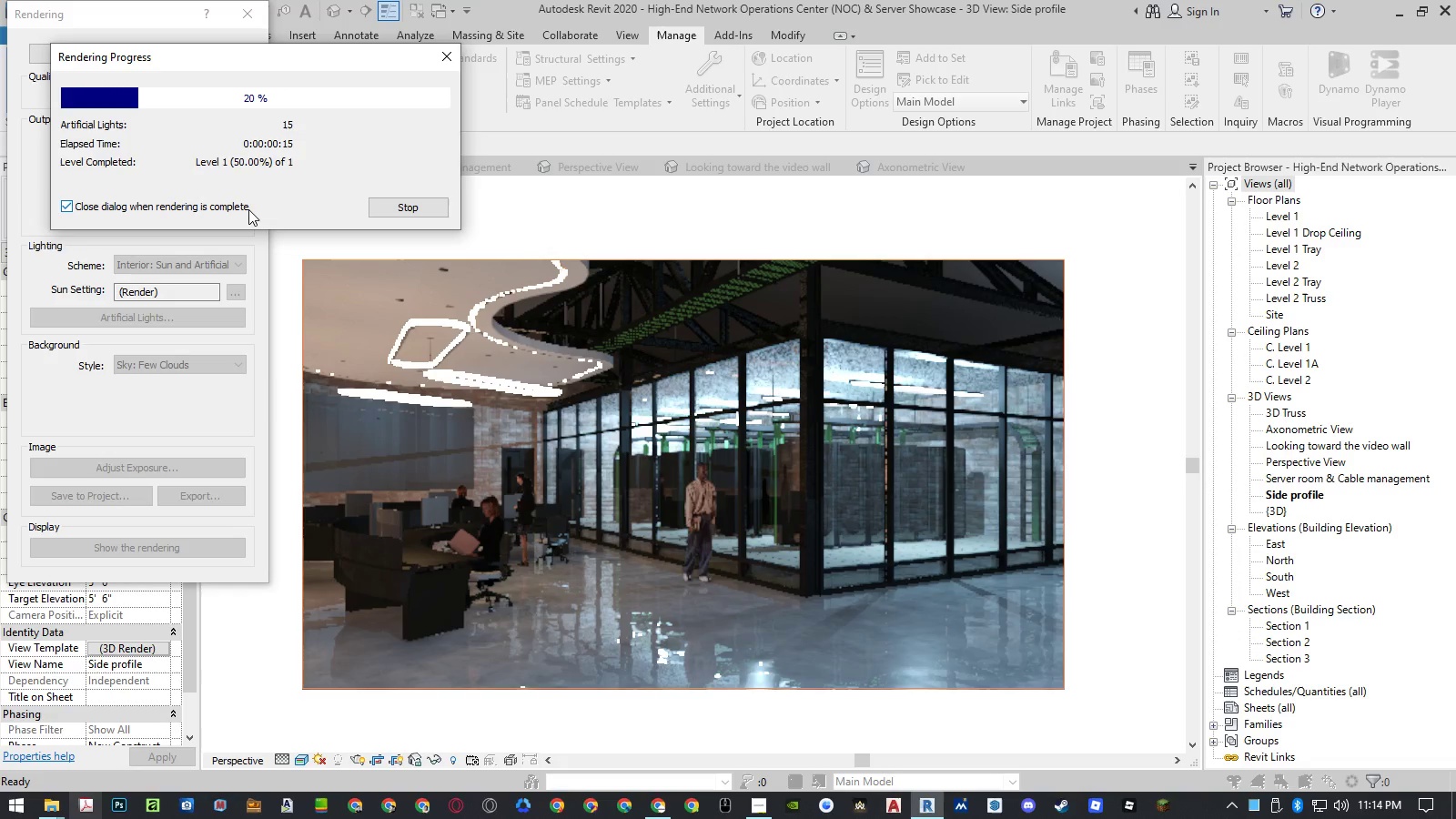 
wait(19.8)
 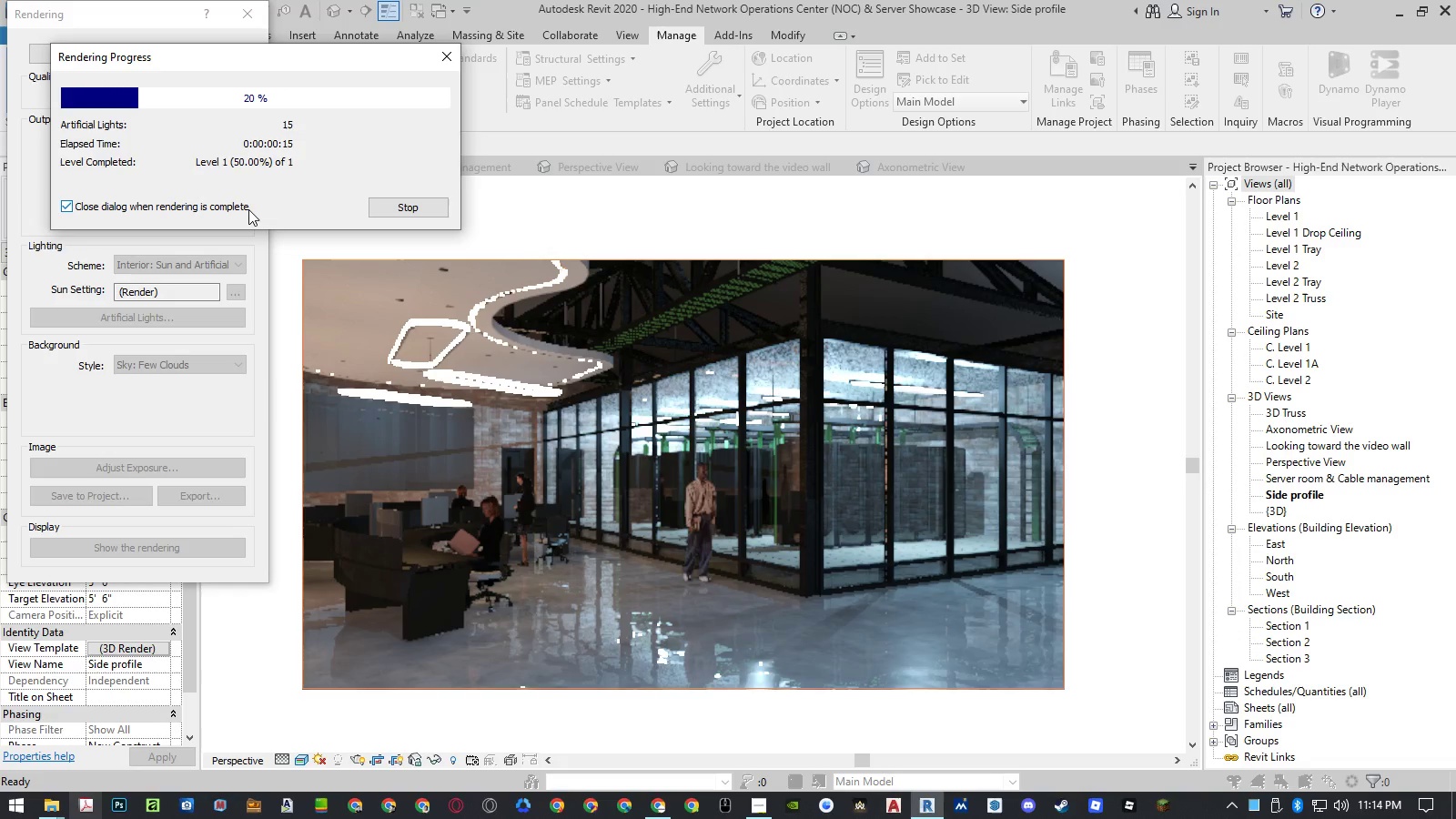 
left_click([239, 16])
 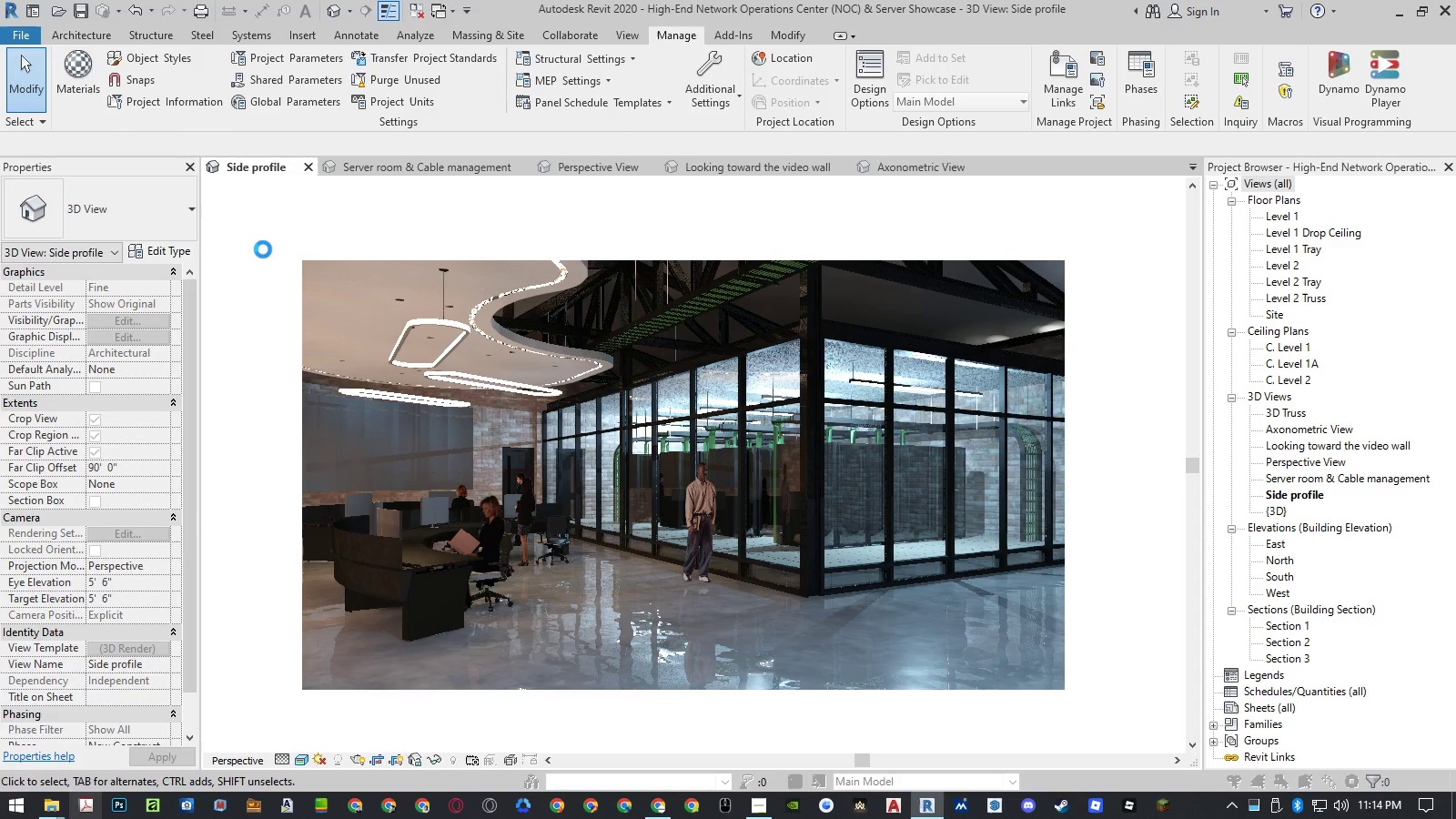 
left_click([263, 249])
 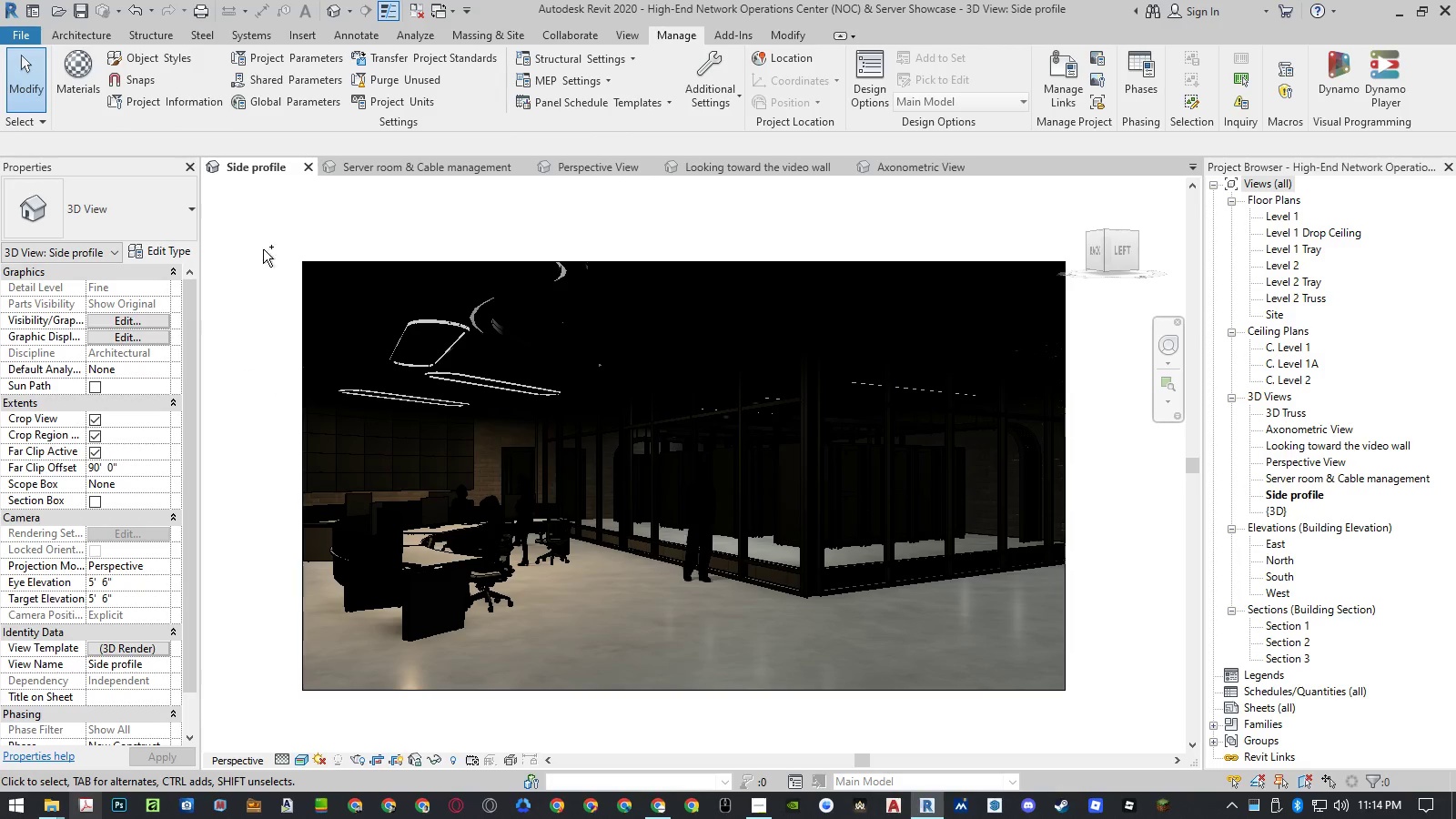 
key(Control+S)
 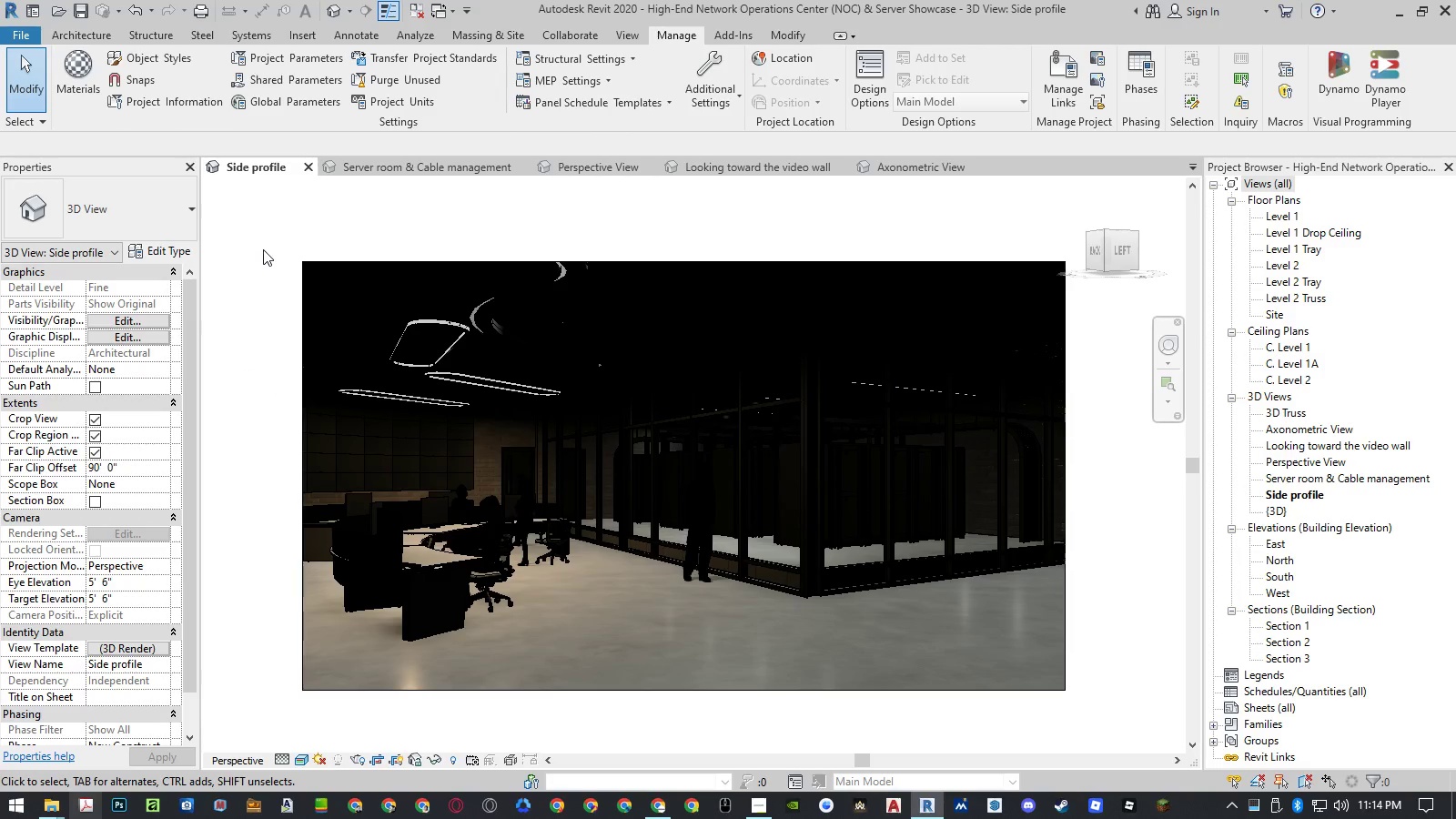 
wait(5.22)
 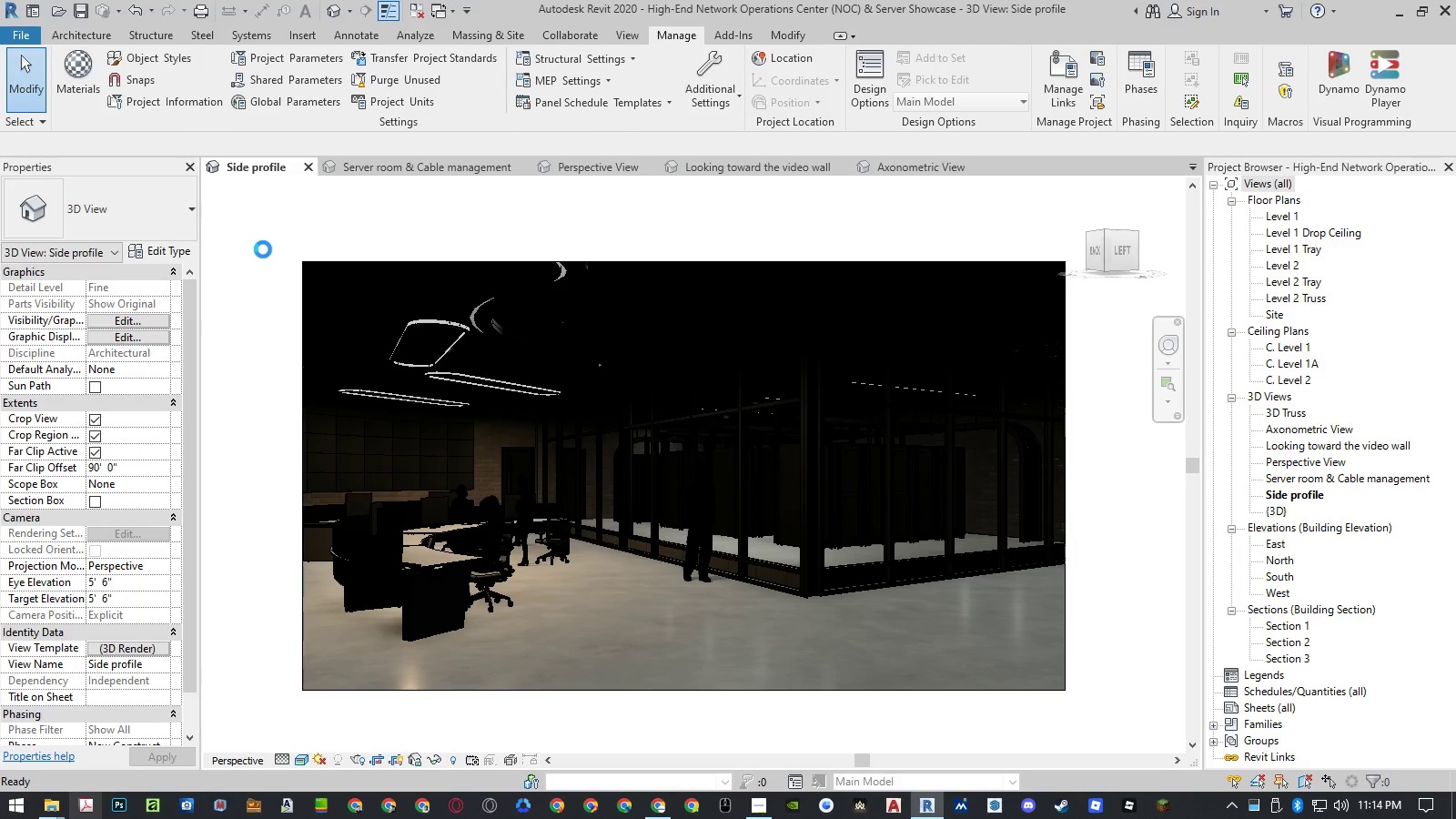 
type(rr)
 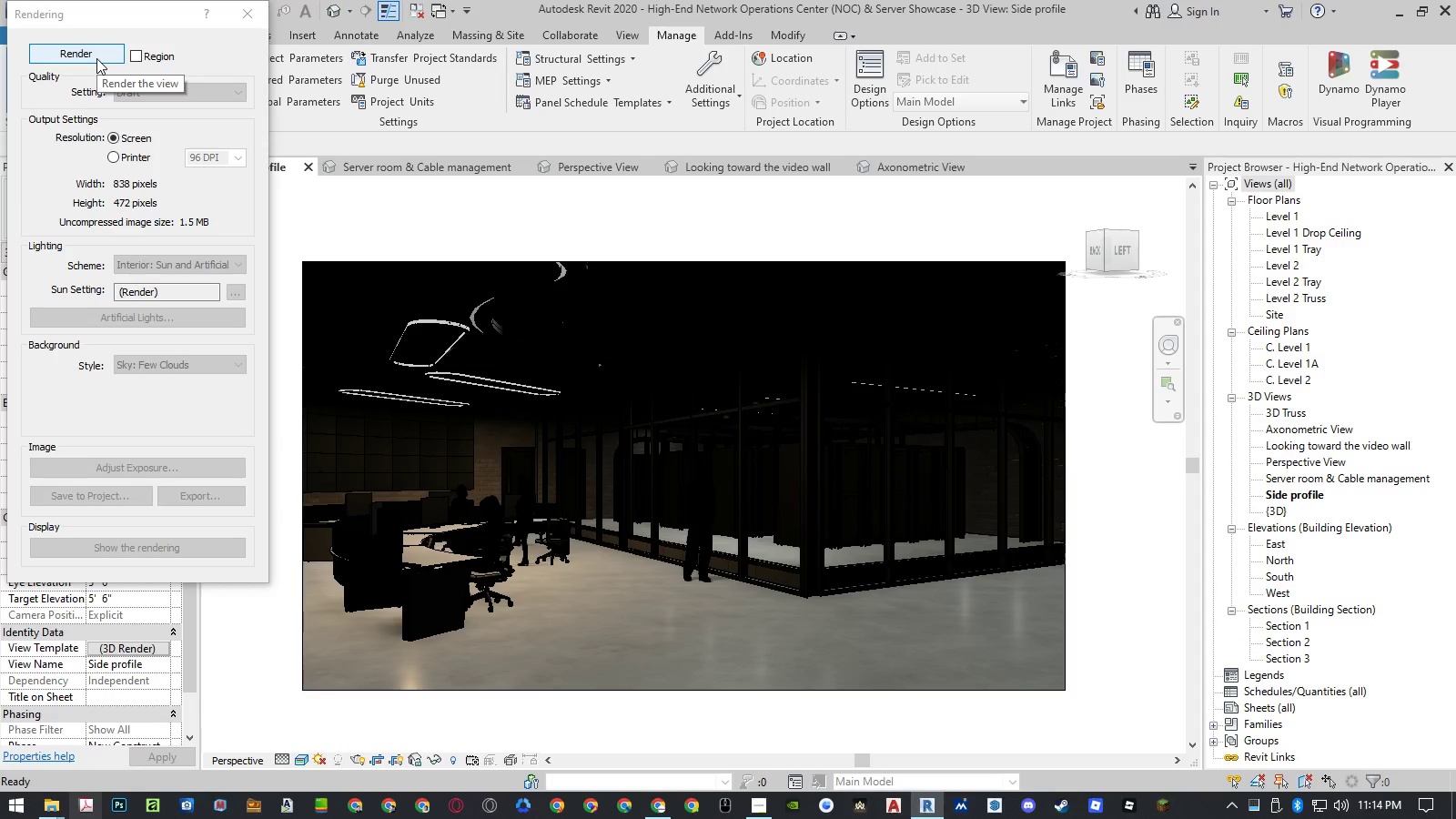 
left_click([96, 58])
 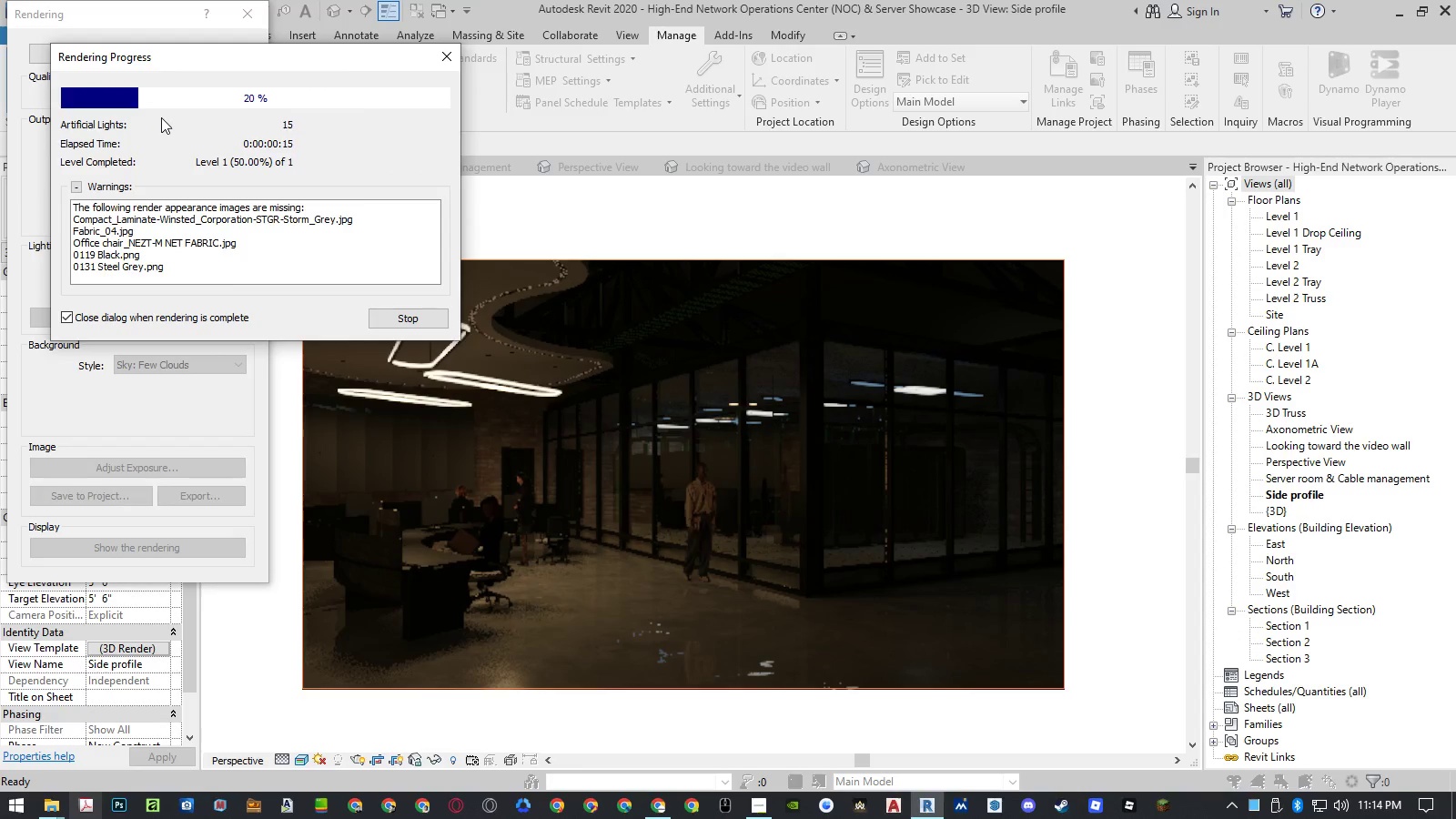 
wait(19.62)
 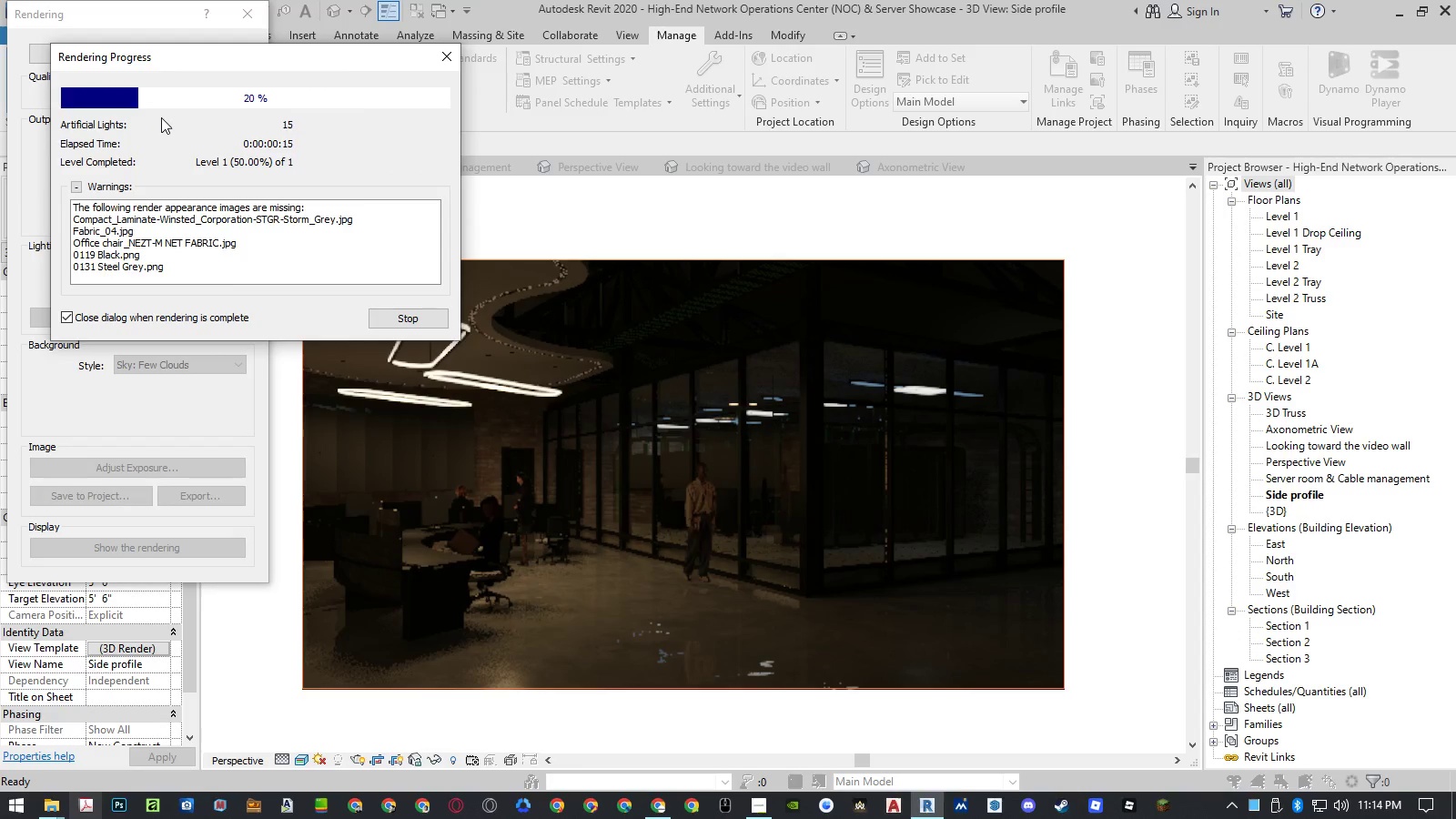 
left_click([242, 19])
 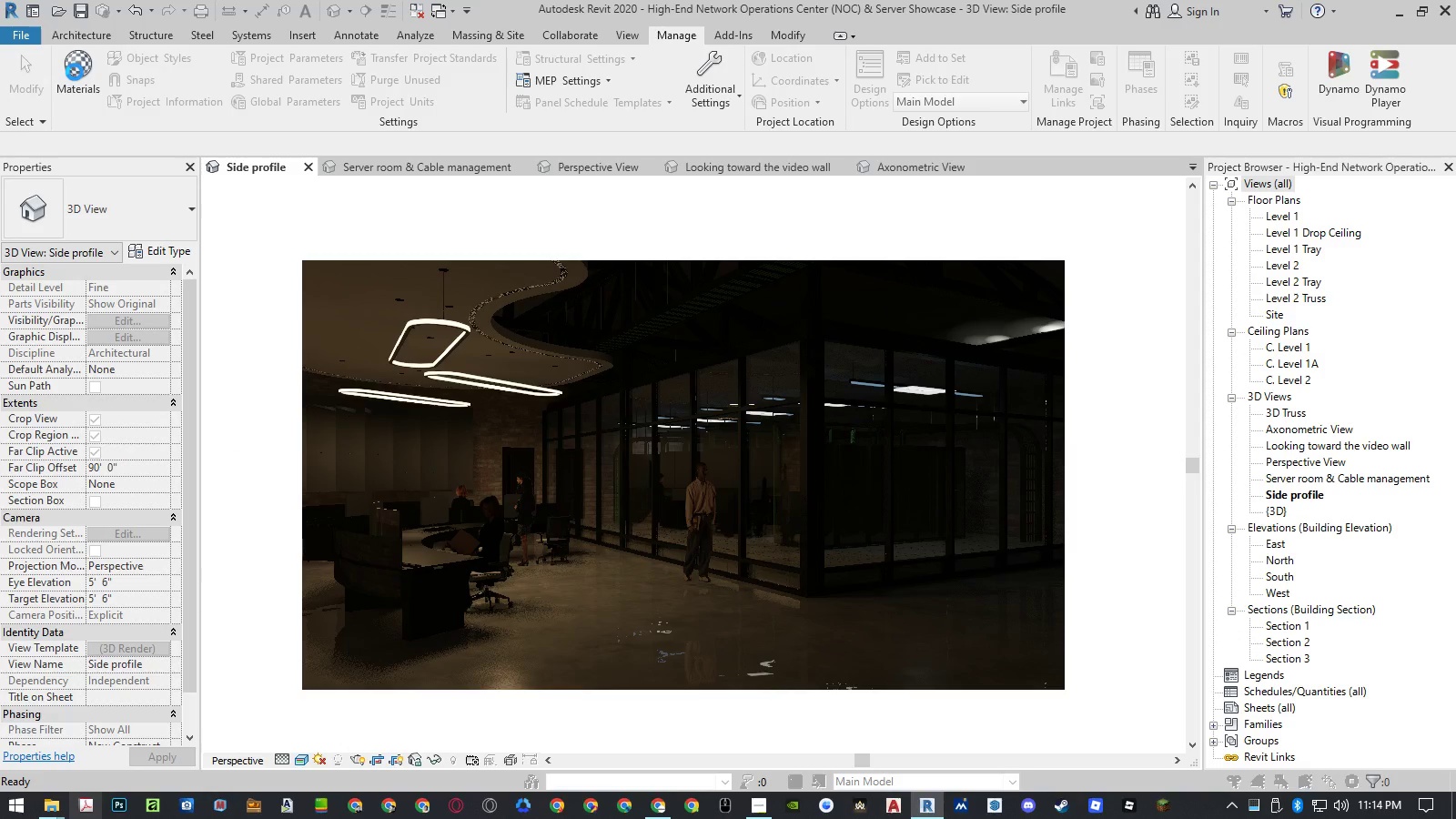 
left_click([75, 72])
 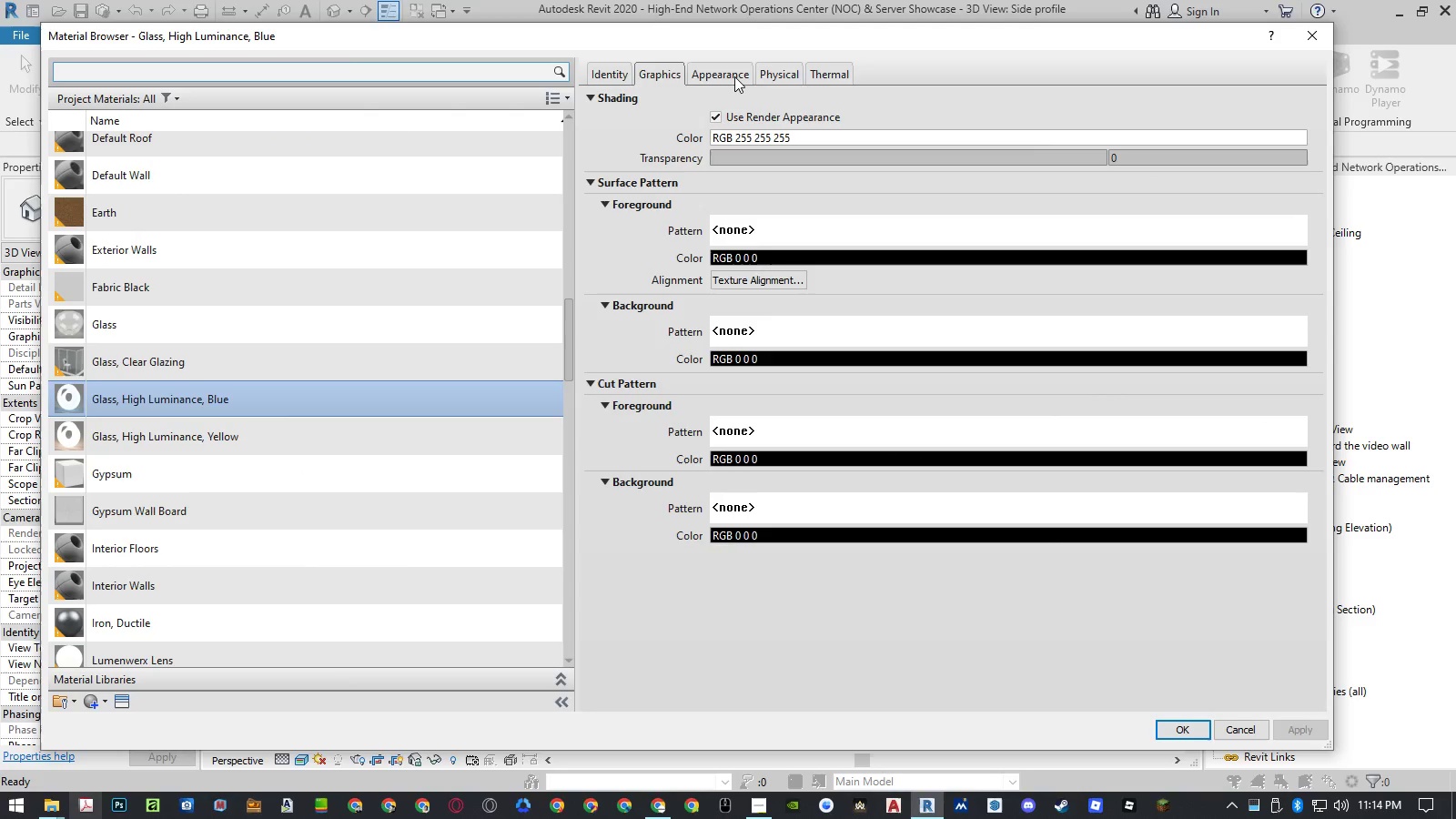 
left_click([734, 76])
 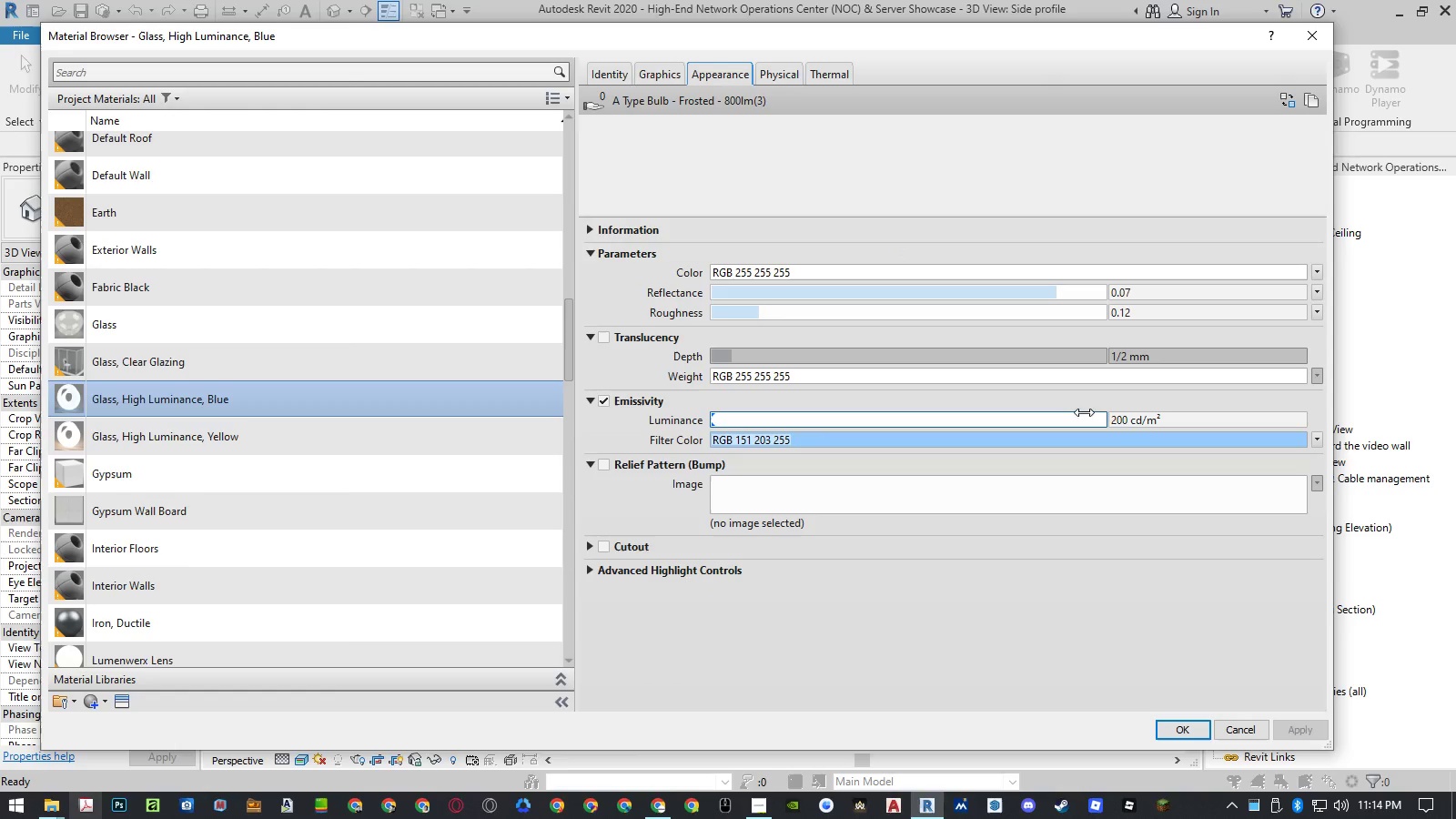 
left_click([1117, 423])
 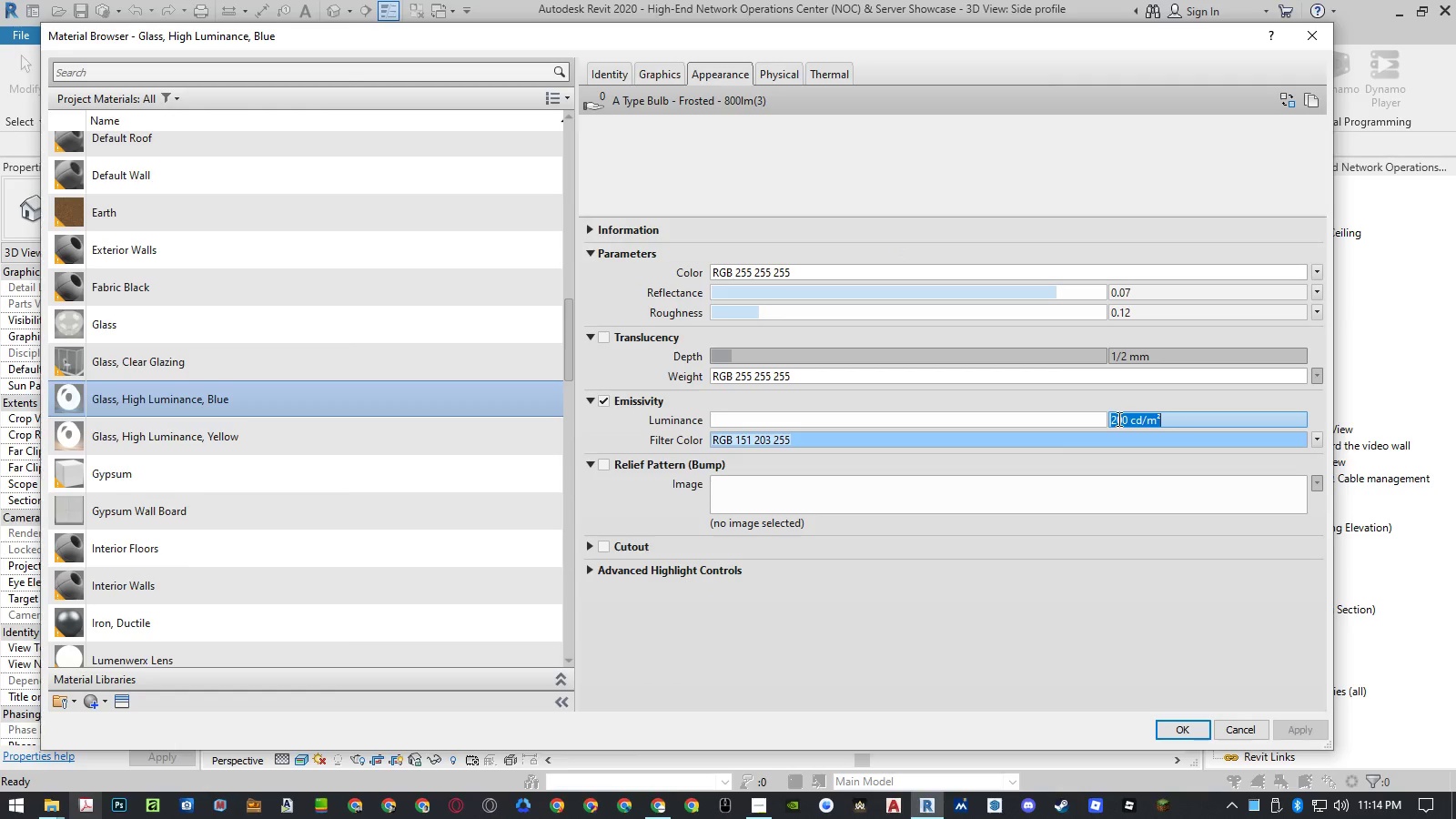 
left_click_drag(start_coordinate=[1117, 419], to_coordinate=[1086, 424])
 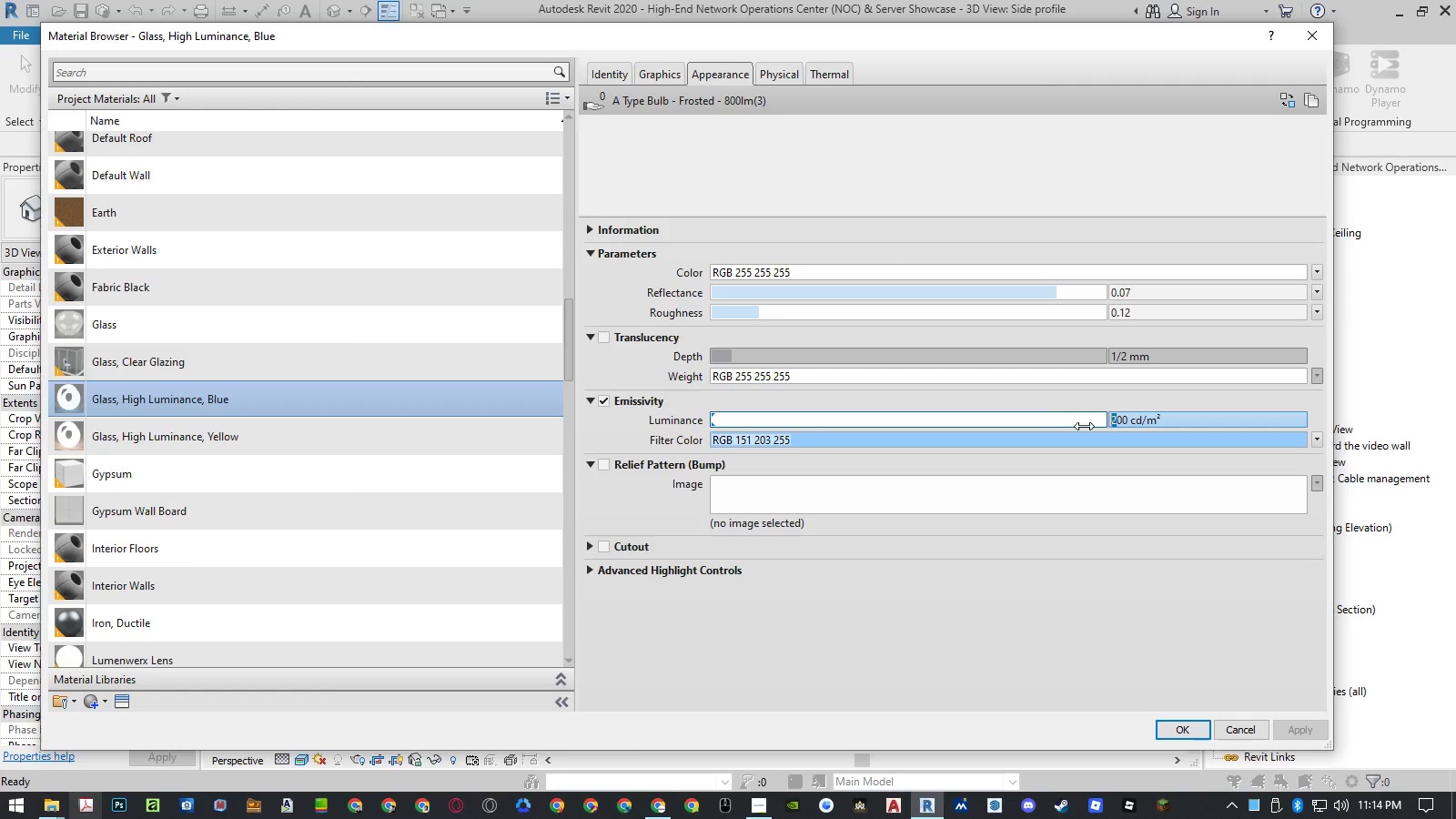 
key(Numpad1)
 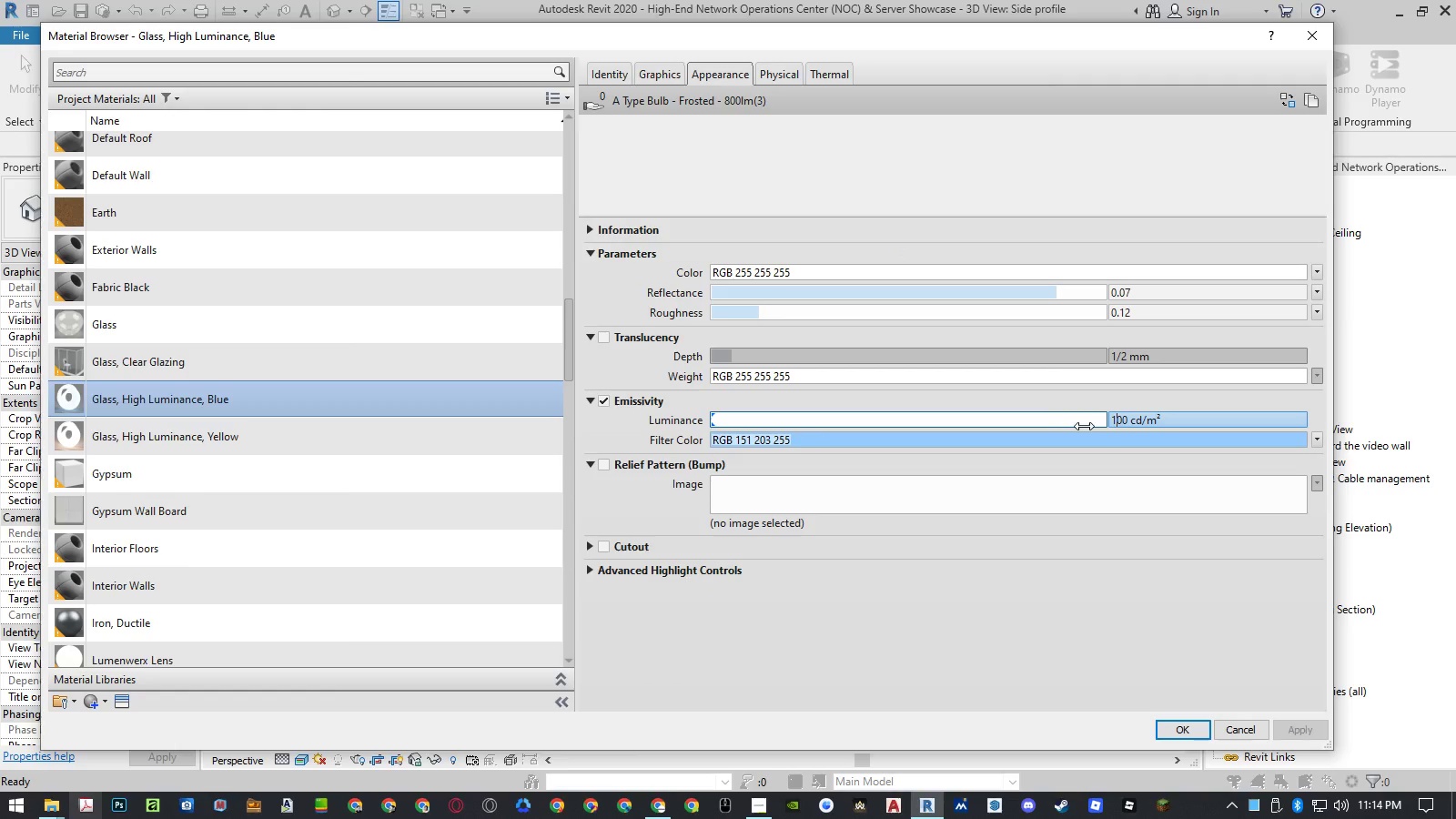 
key(Numpad0)
 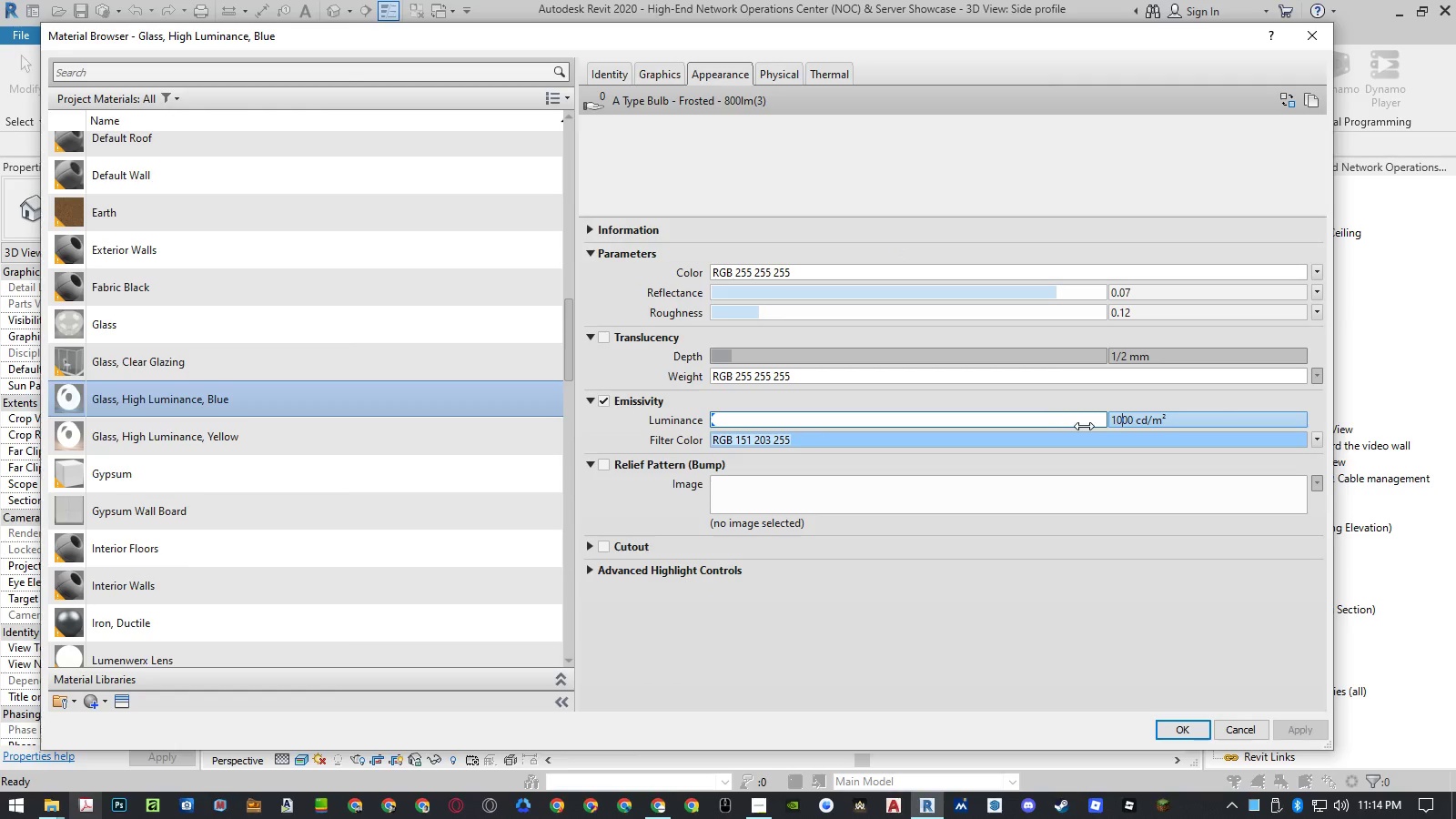 
key(NumpadEnter)
 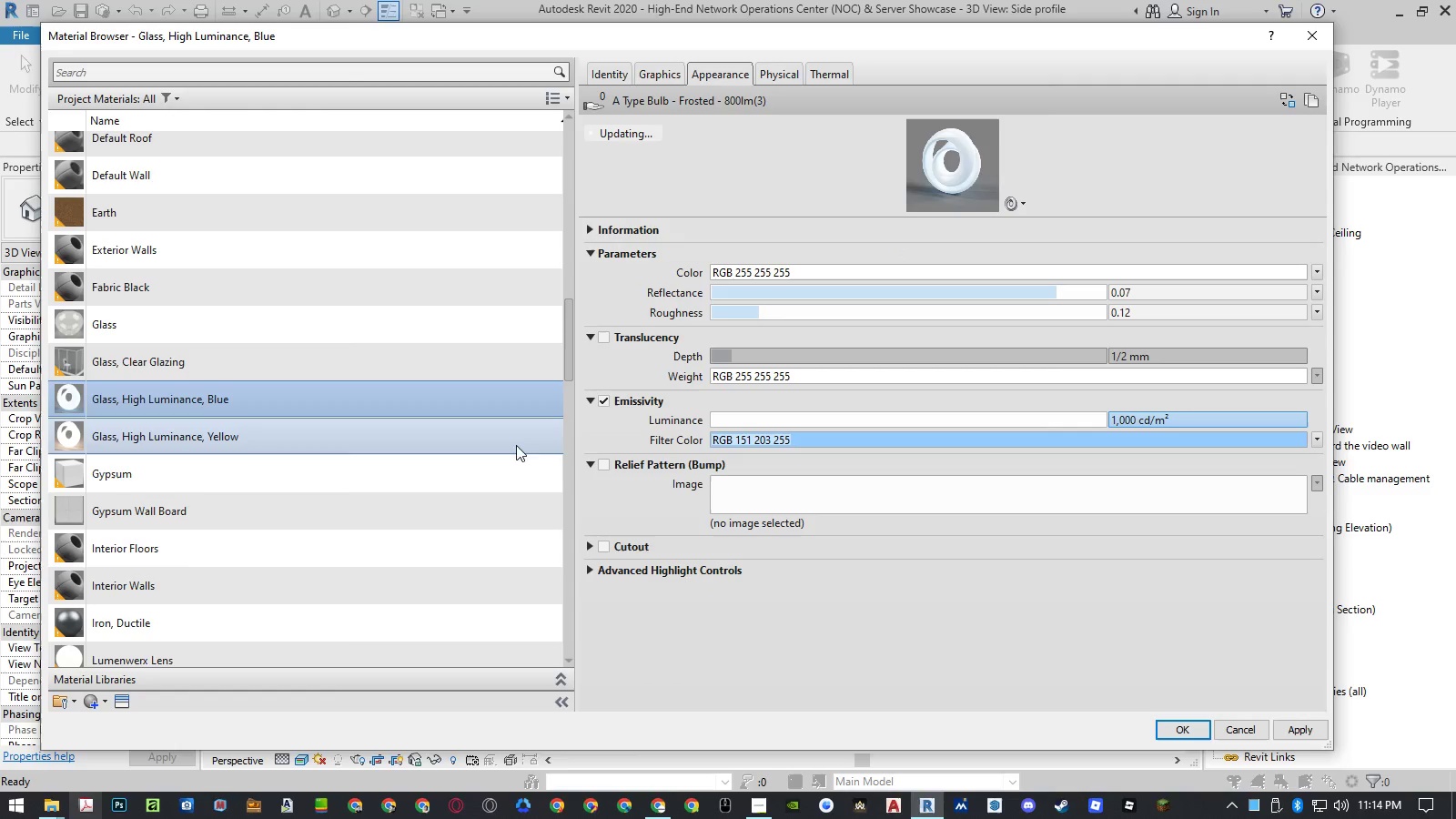 
left_click([511, 440])
 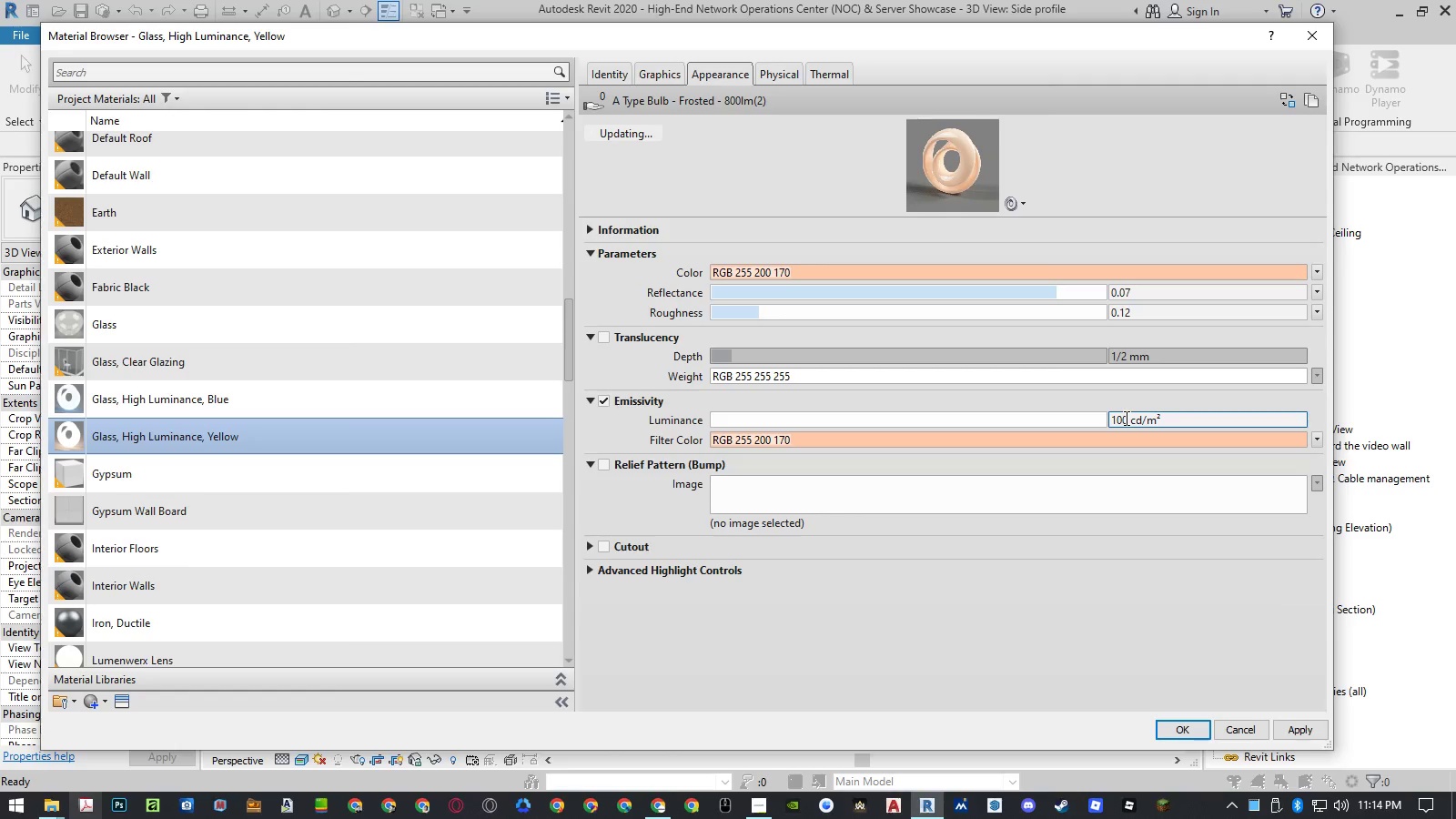 
left_click([1118, 418])
 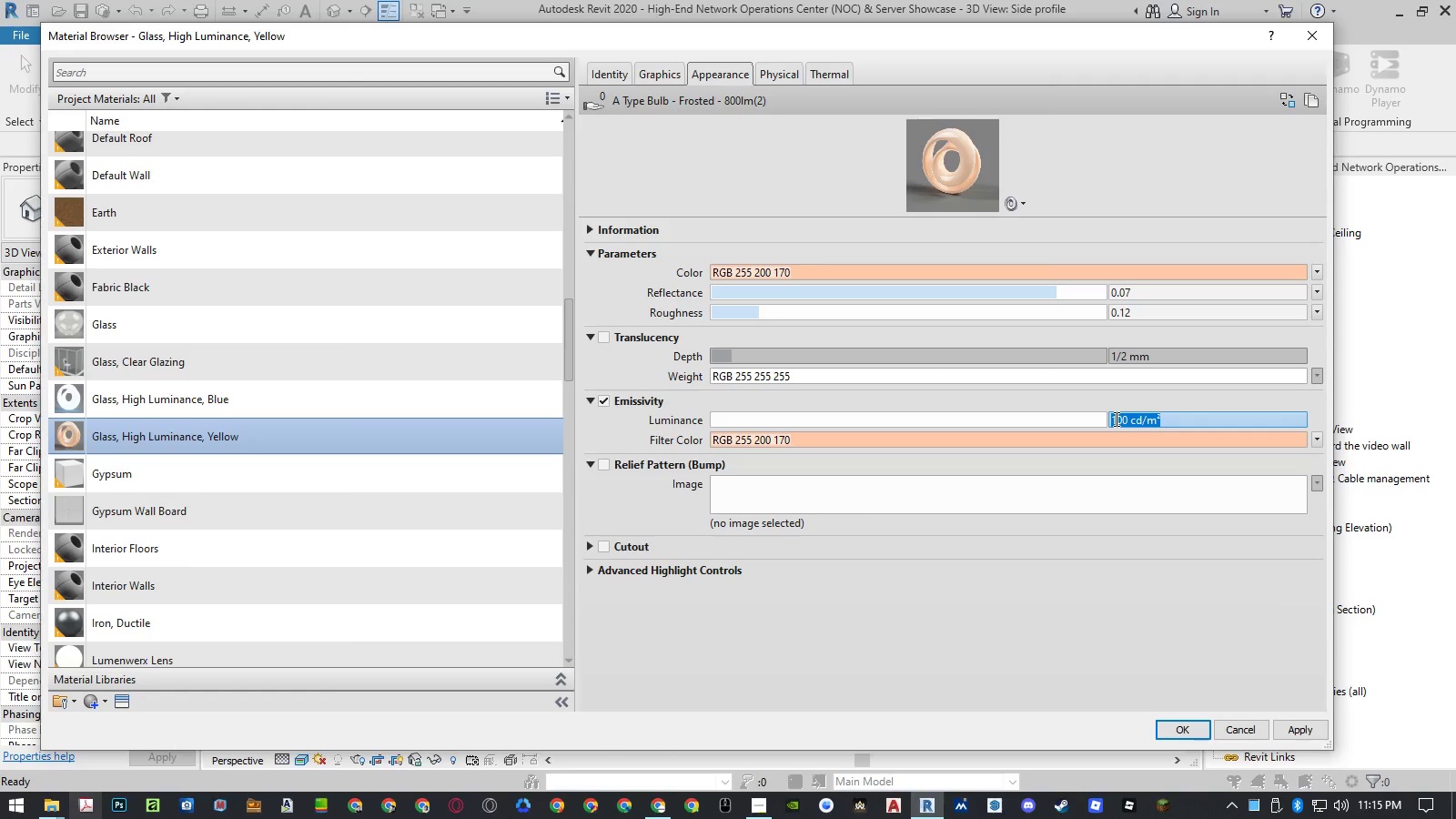 
left_click([1115, 419])
 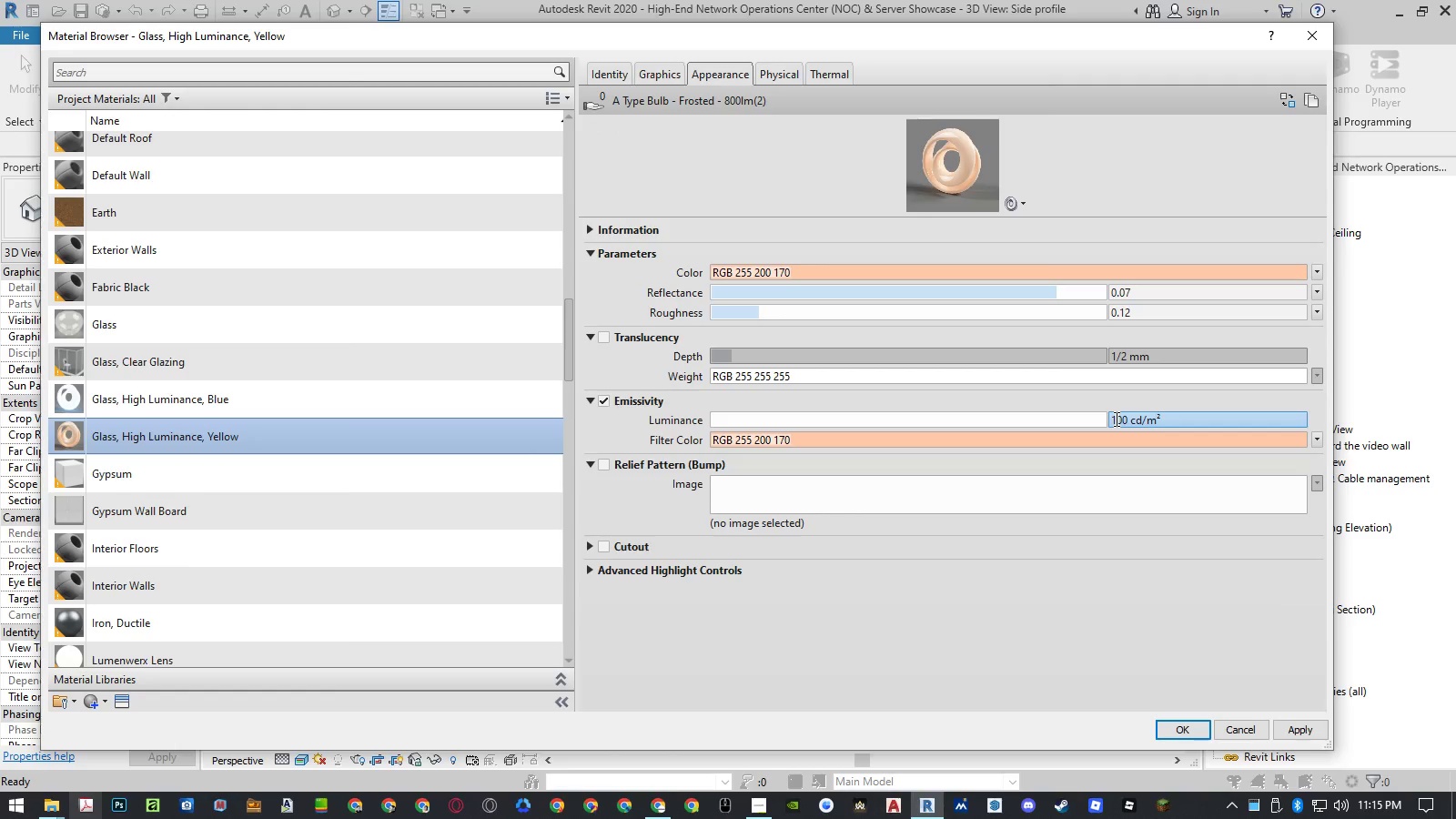 
key(Numpad0)
 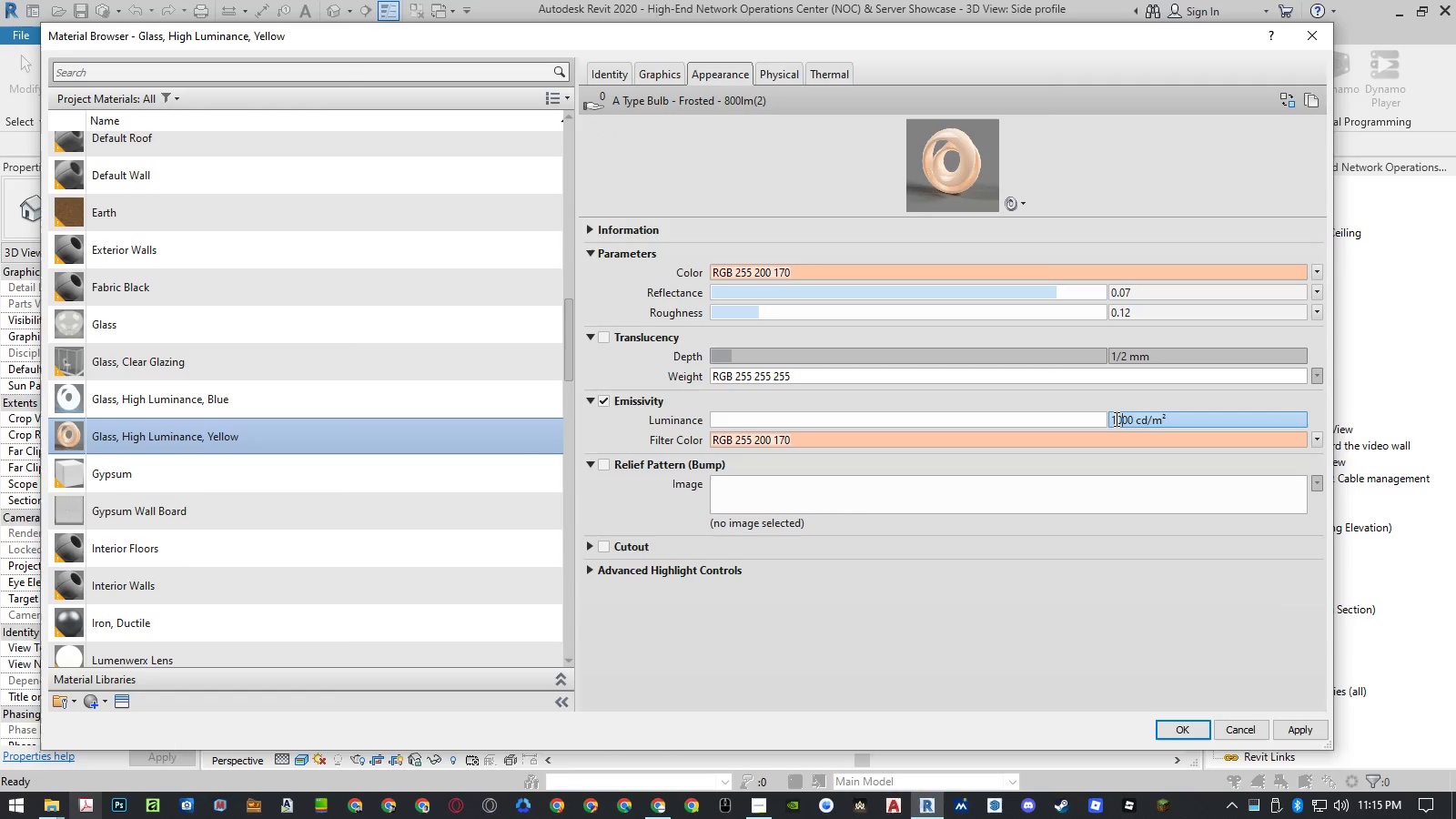 
key(NumpadEnter)
 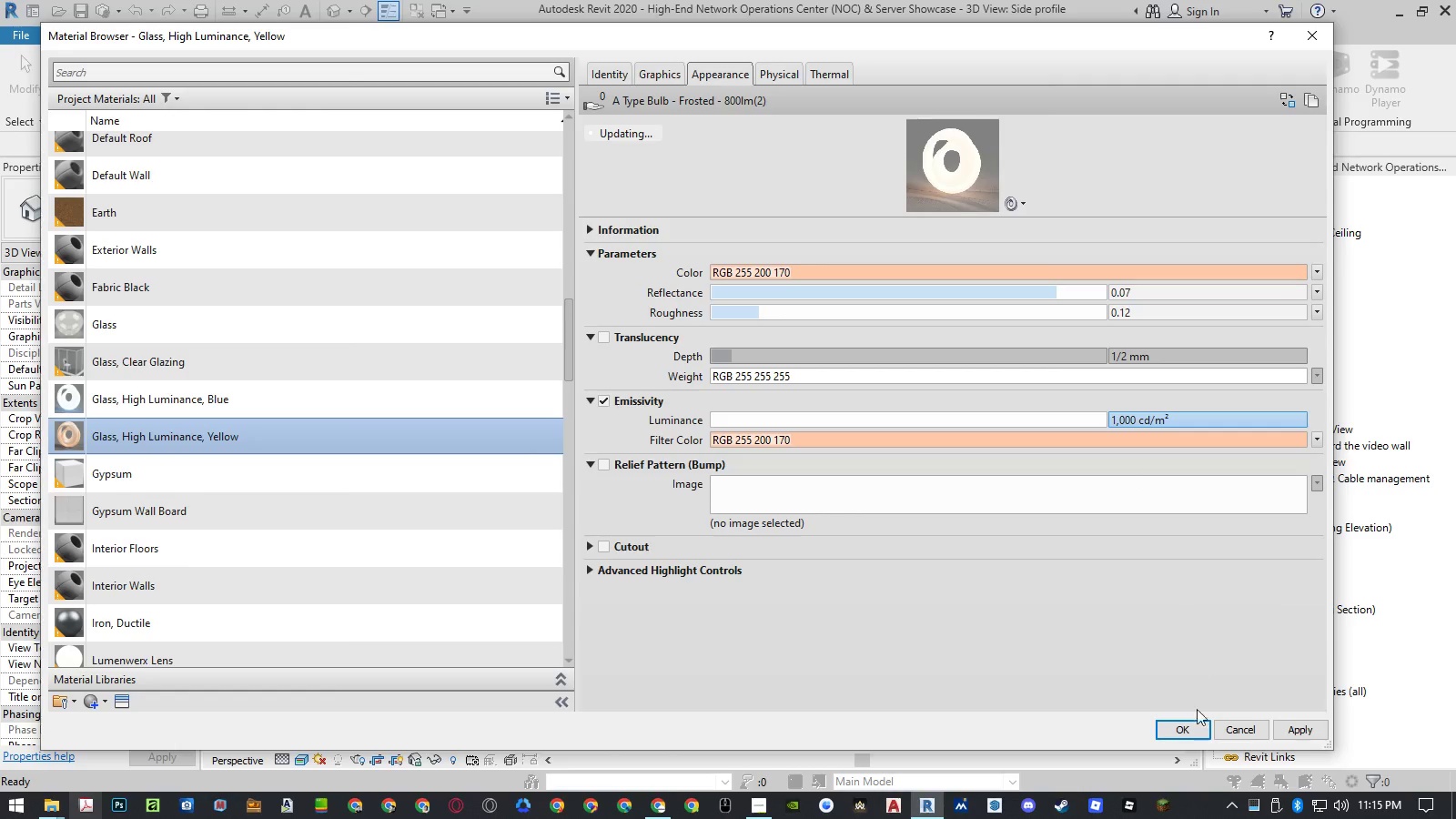 
left_click([1195, 723])
 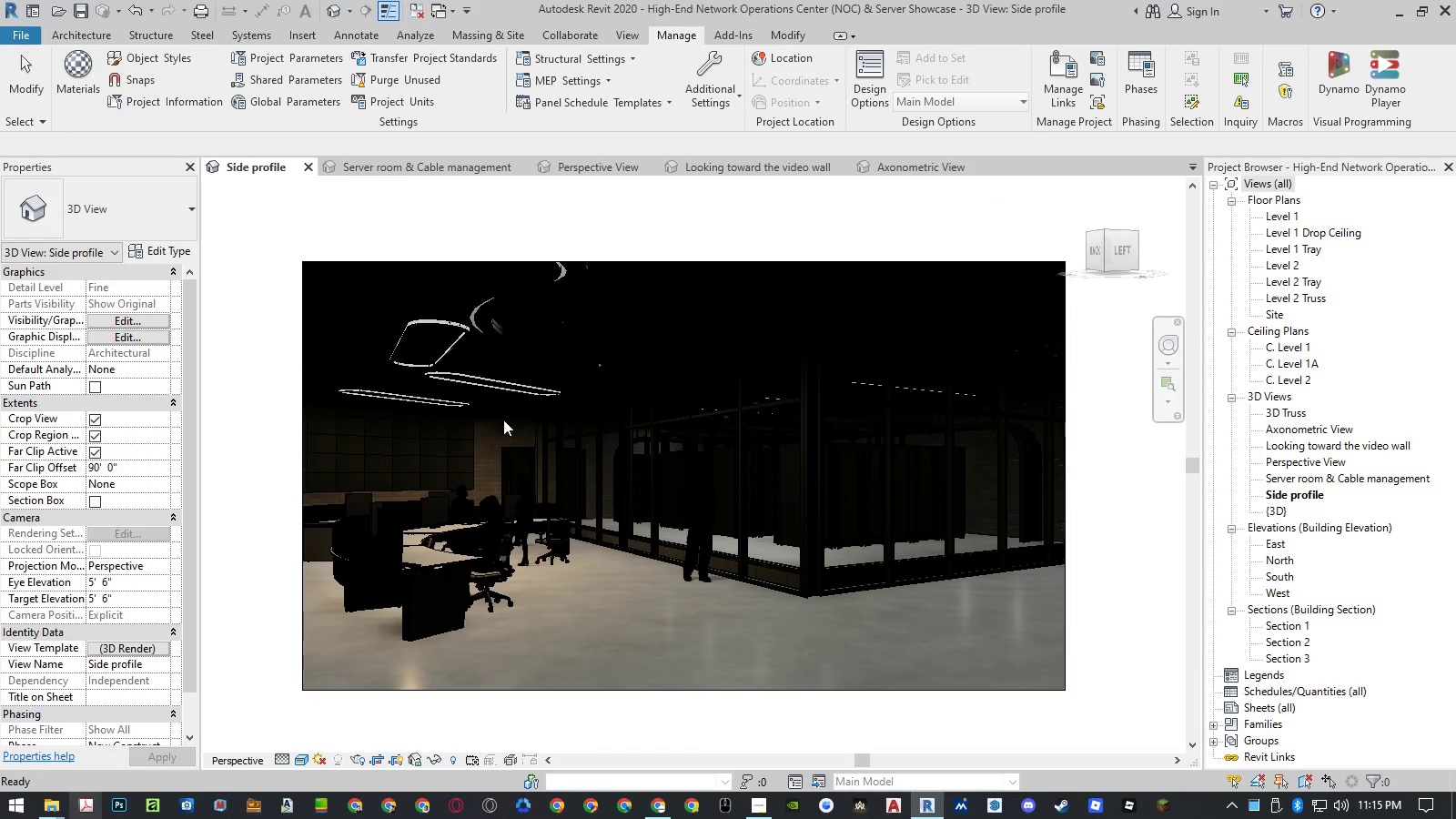 
left_click([275, 346])
 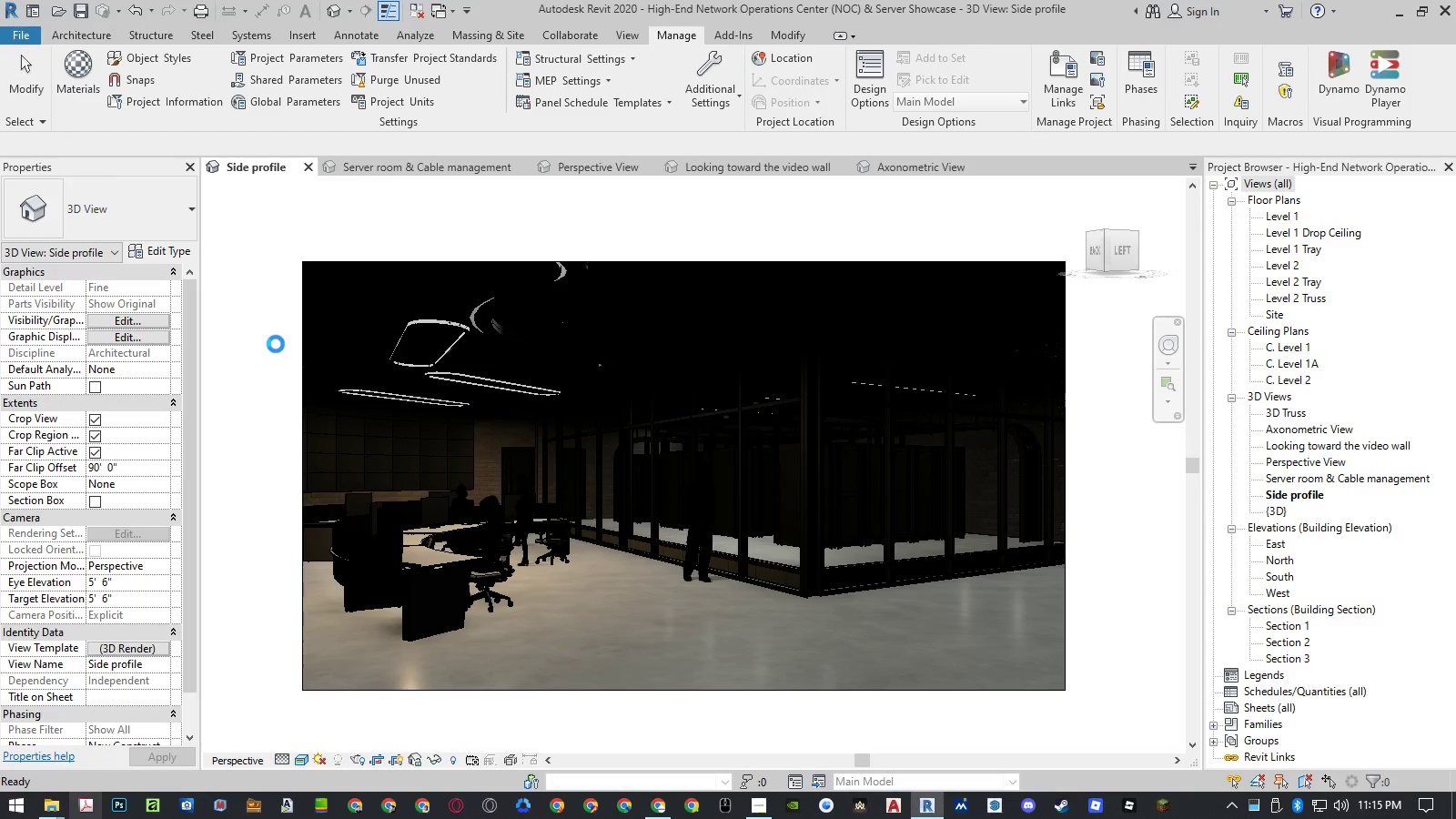 
key(Control+ControlLeft)
 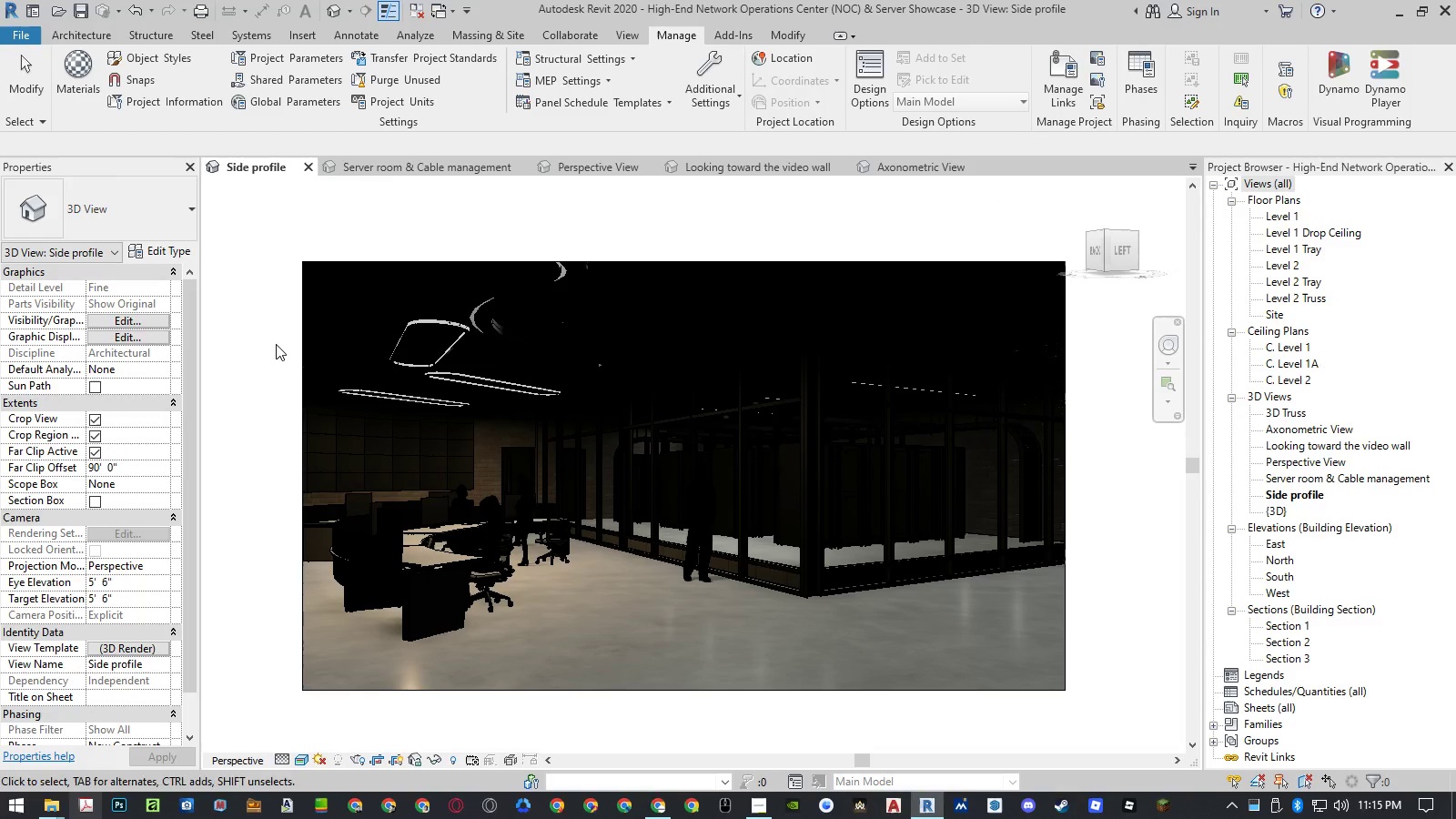 
key(Control+S)
 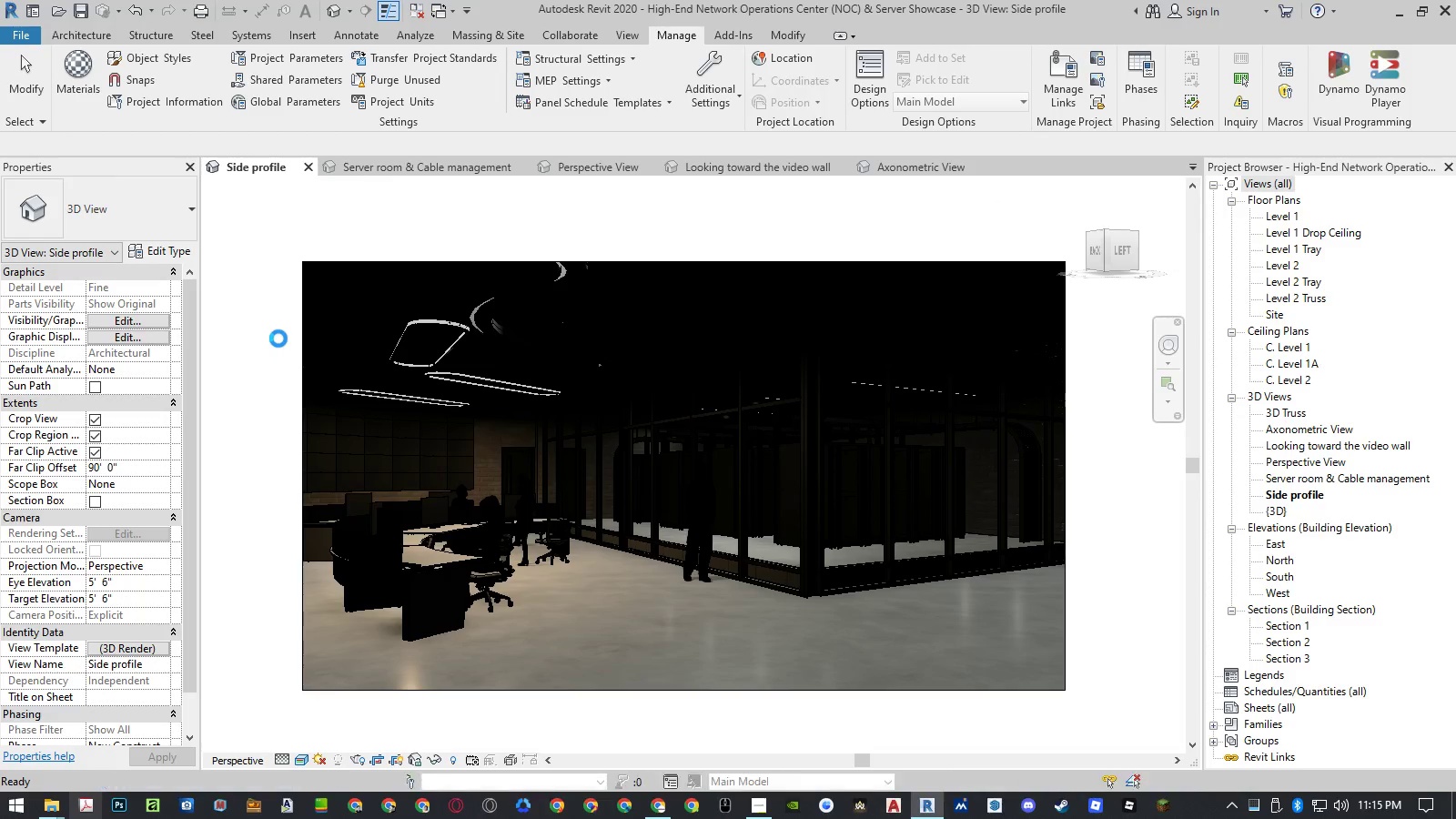 
type(rr)
 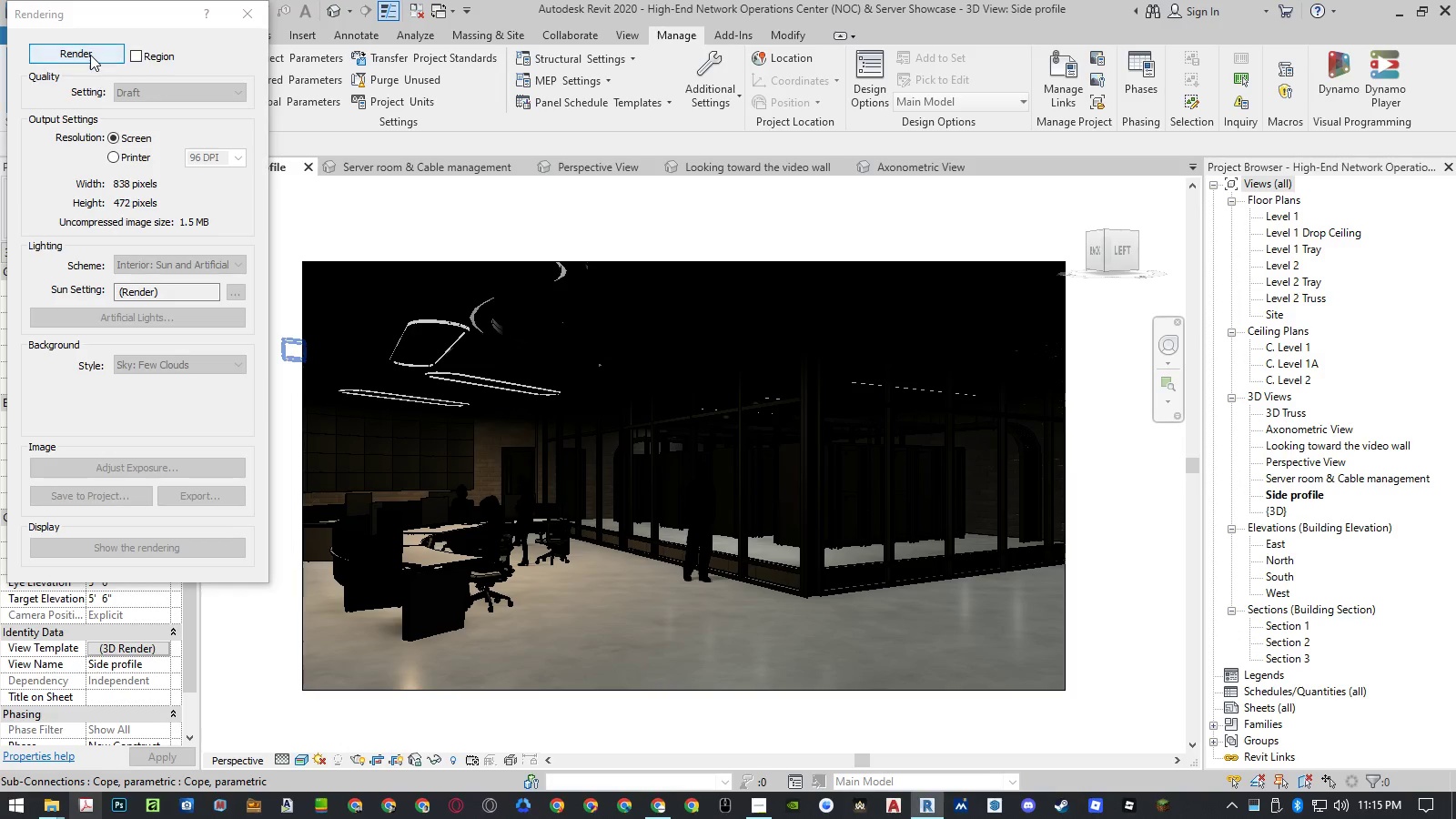 
left_click([90, 55])
 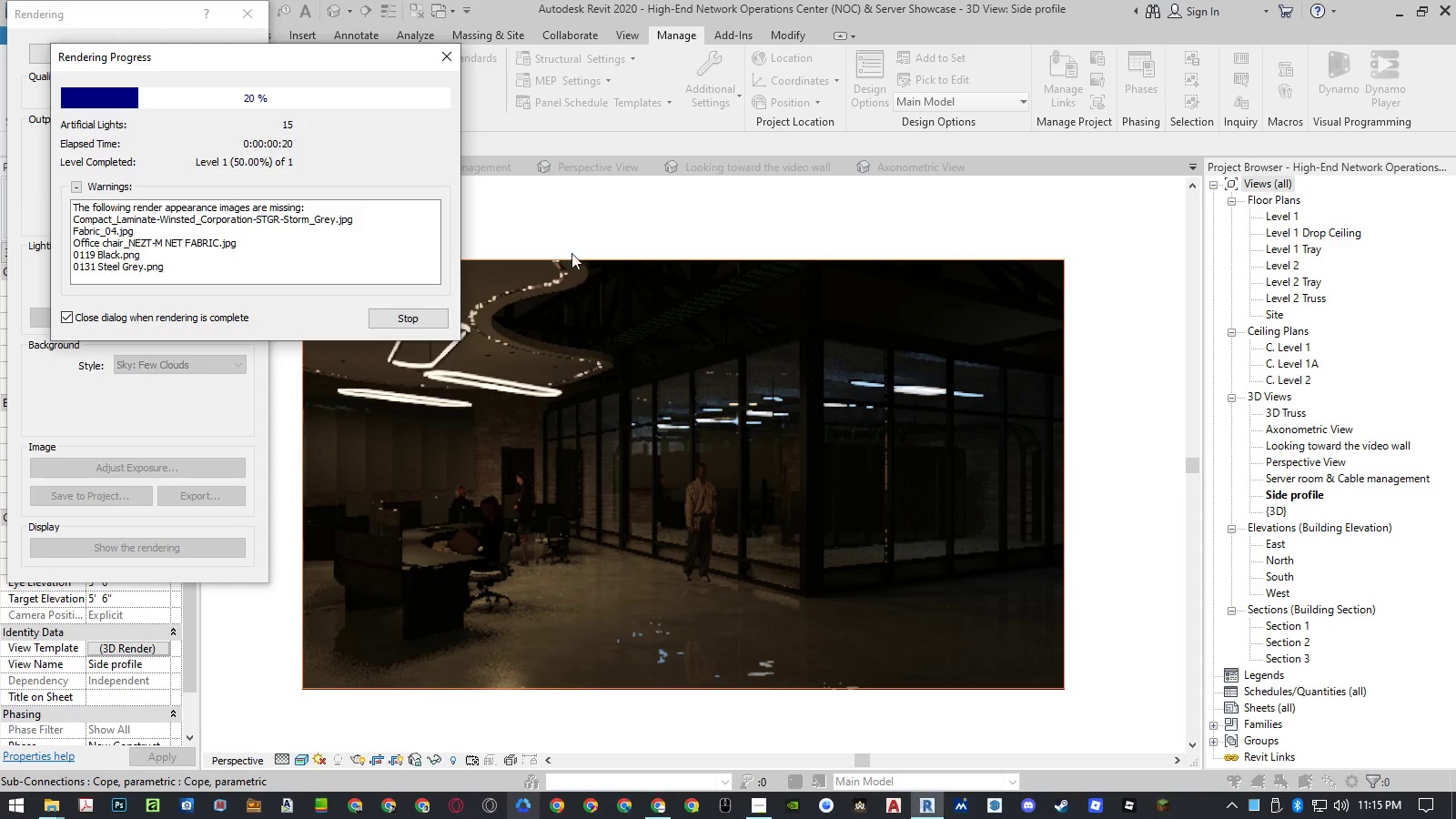 
wait(24.67)
 